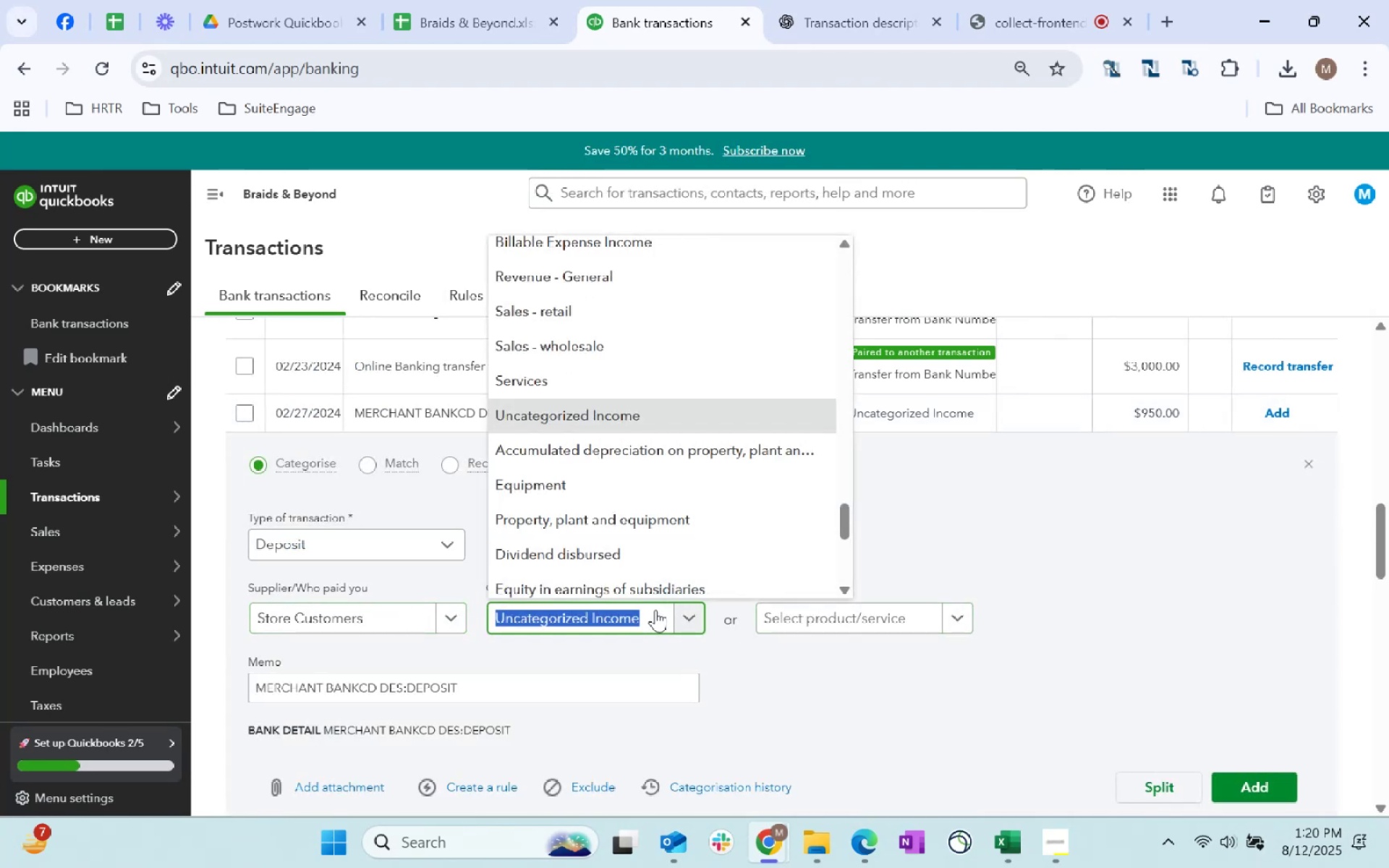 
type(revenue)
 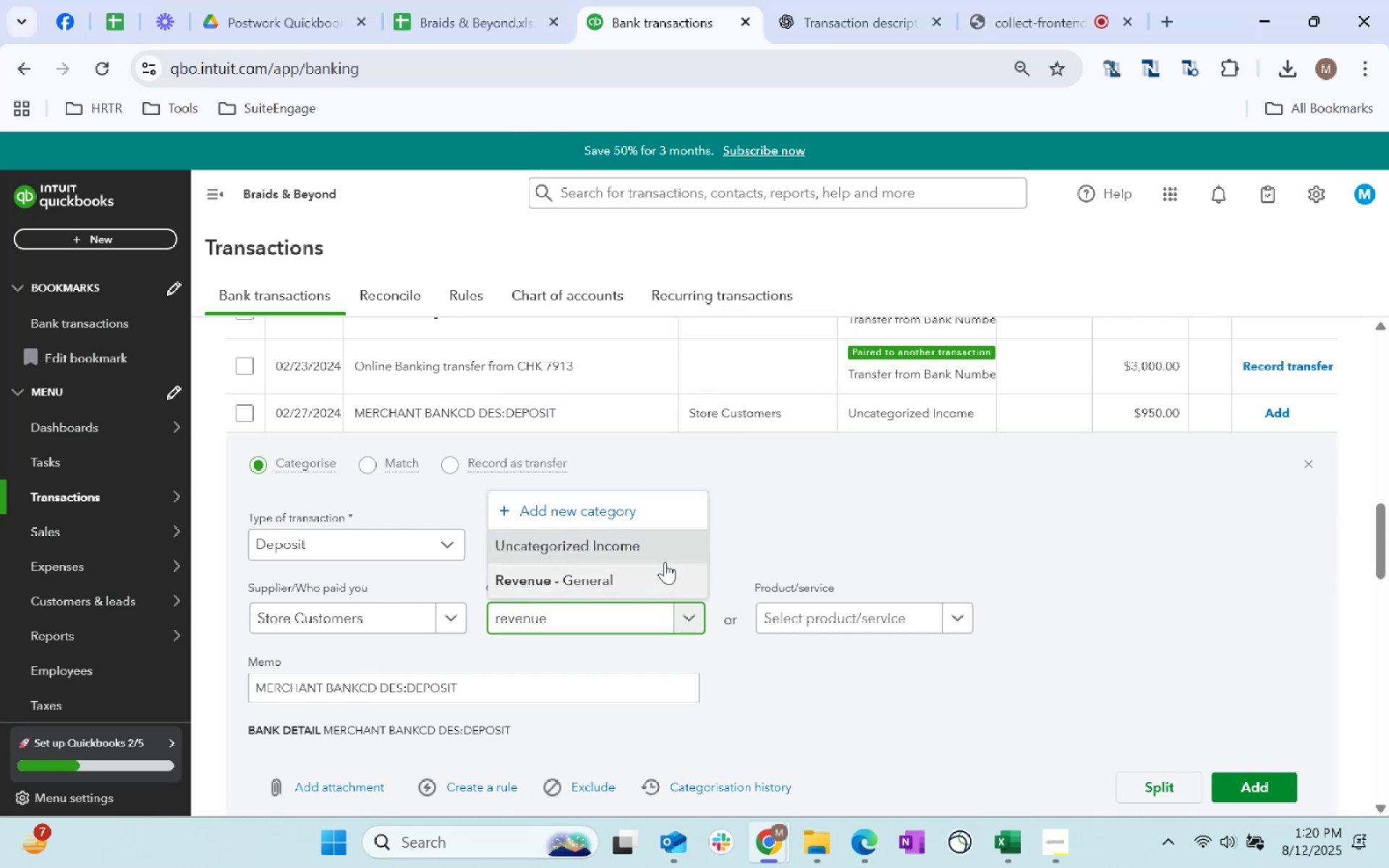 
left_click([646, 579])
 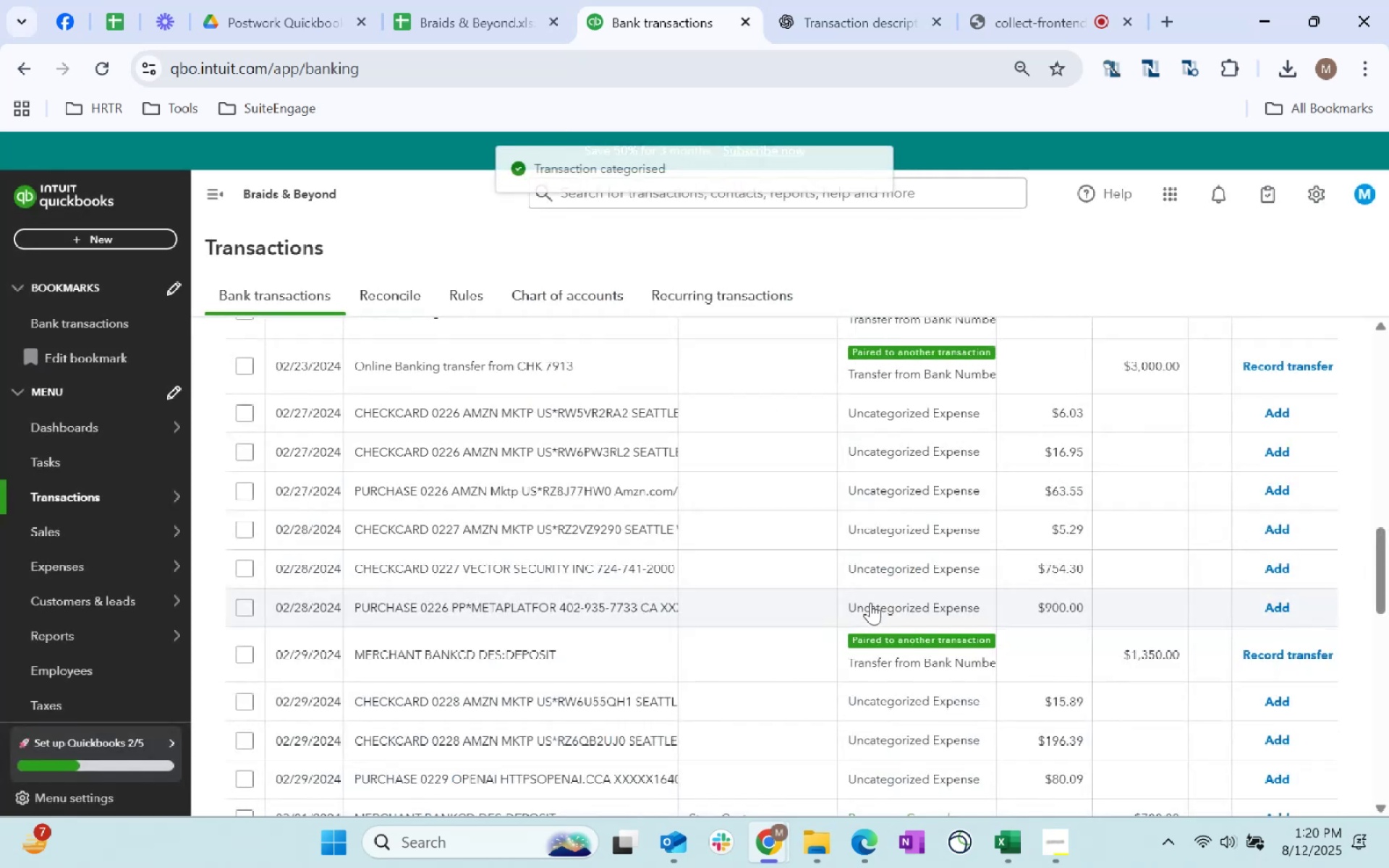 
scroll: coordinate [776, 698], scroll_direction: up, amount: 5.0
 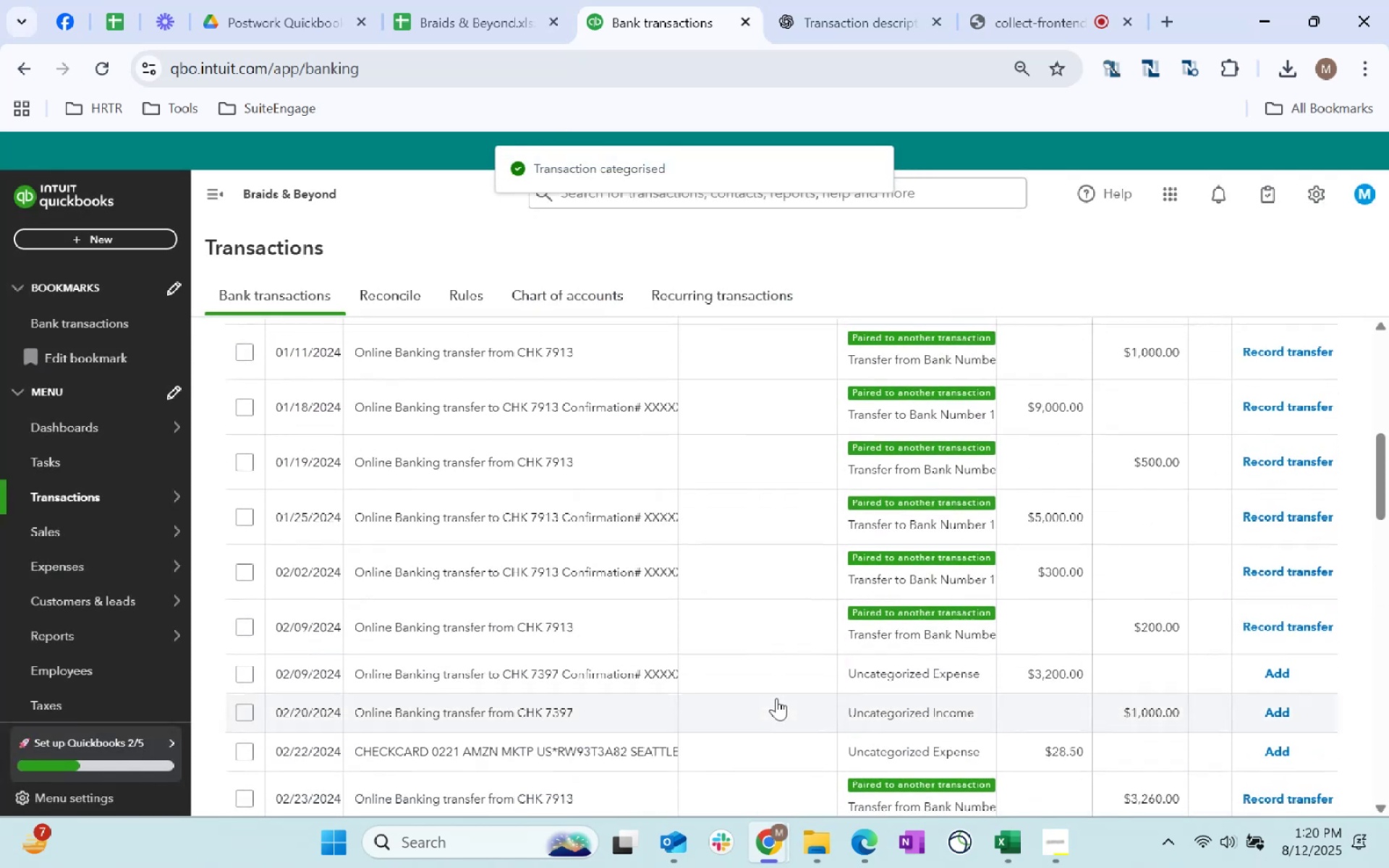 
scroll: coordinate [776, 698], scroll_direction: down, amount: 1.0
 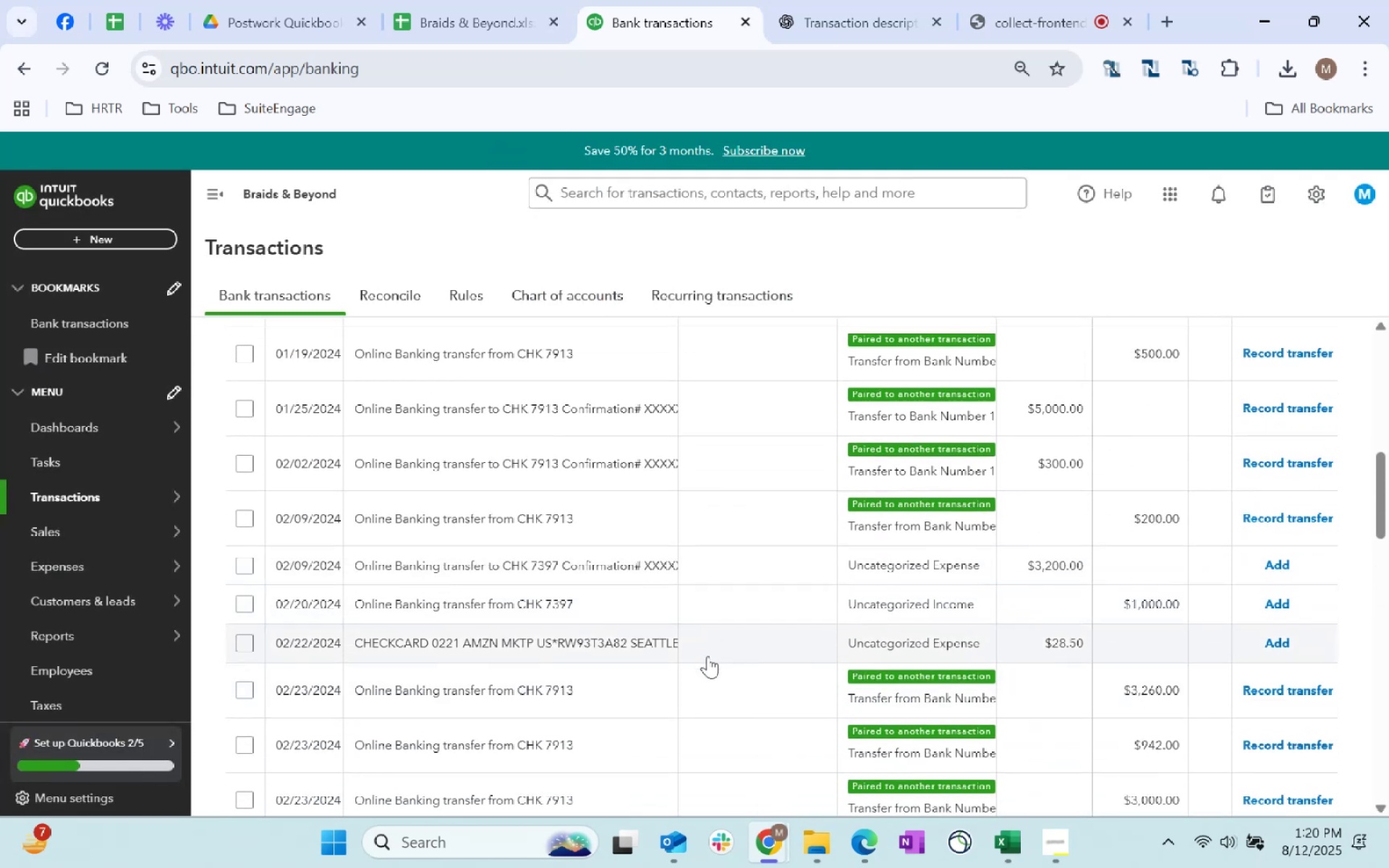 
left_click([716, 648])
 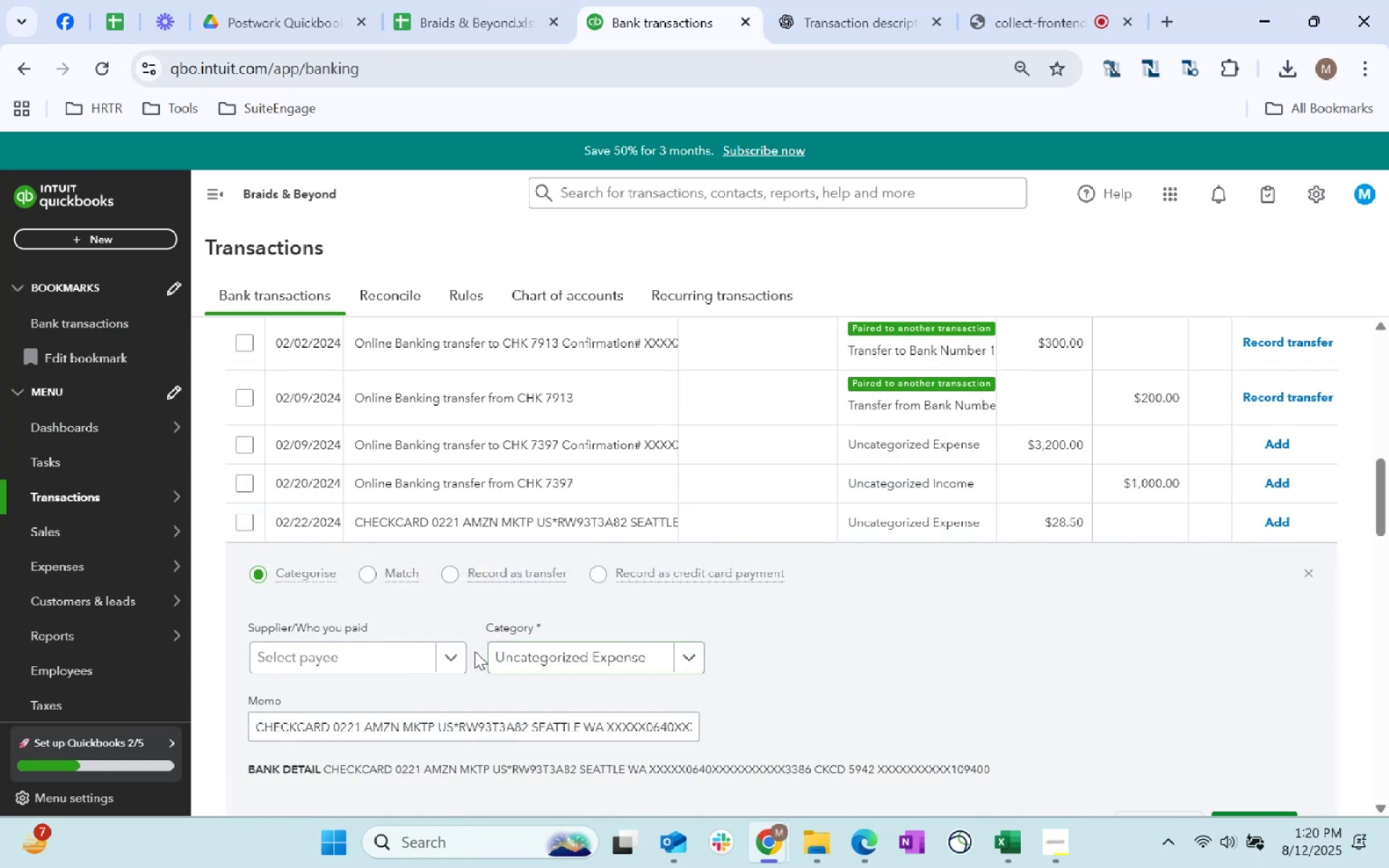 
left_click([378, 665])
 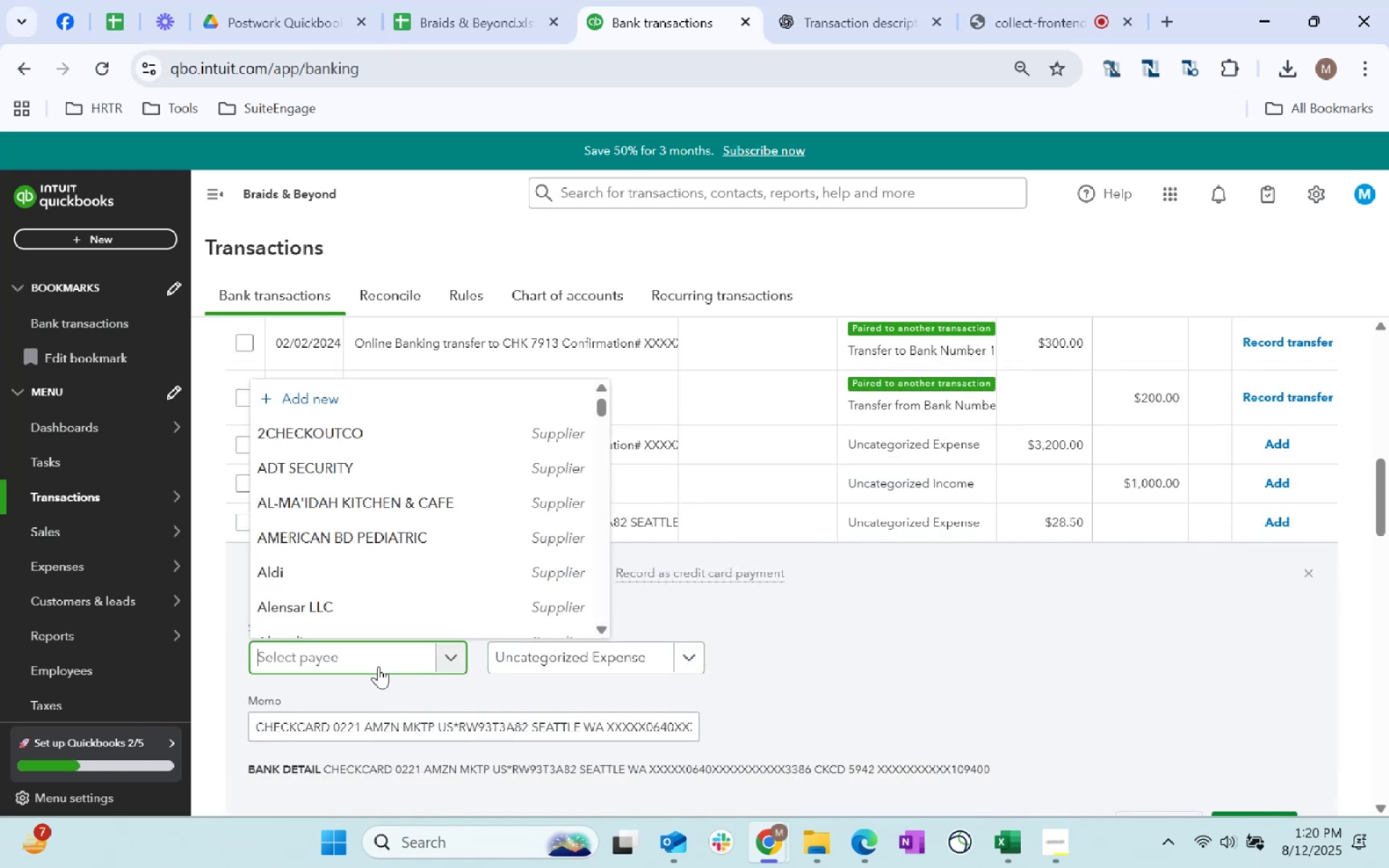 
type(amazon)
 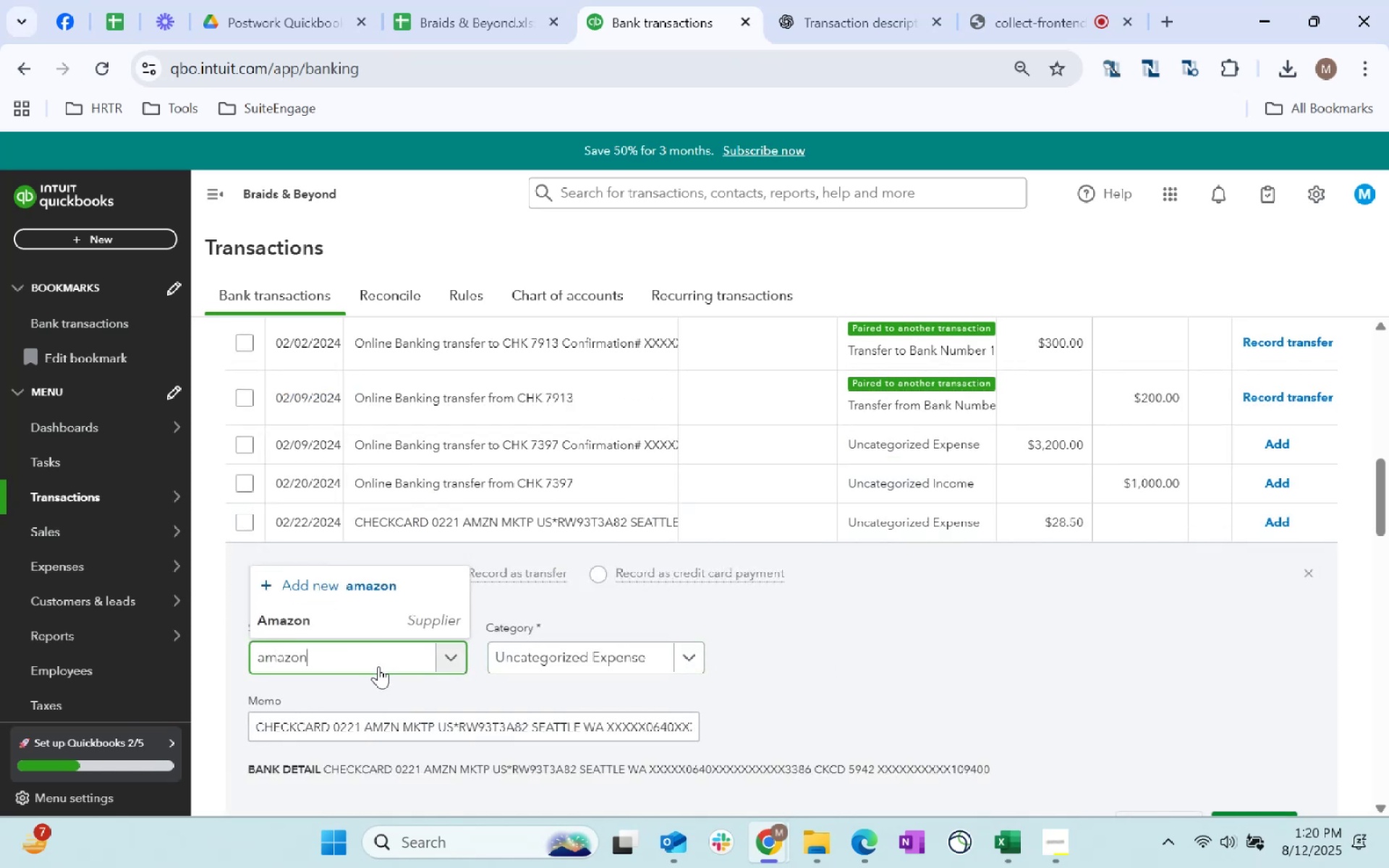 
key(ArrowDown)
 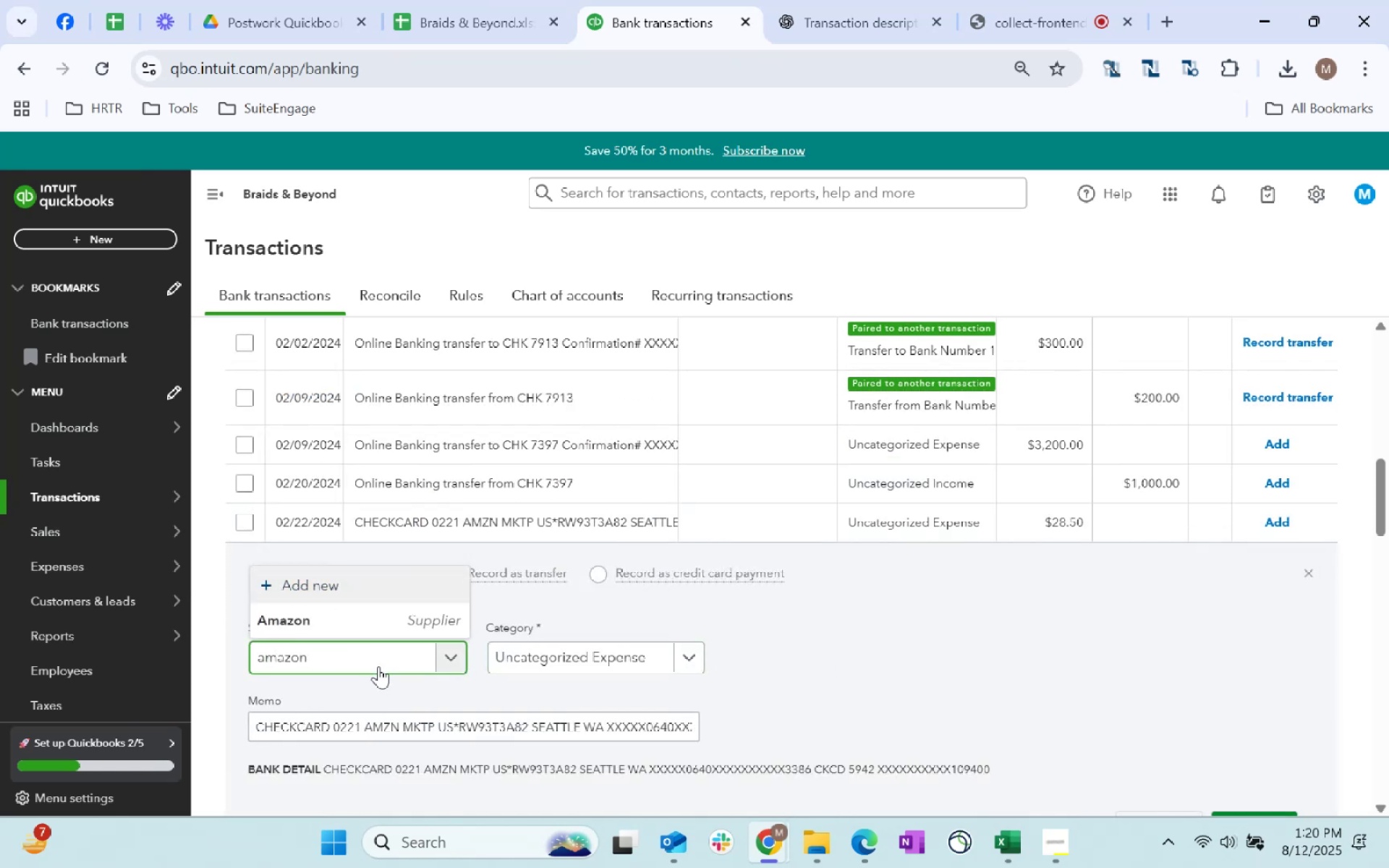 
key(ArrowDown)
 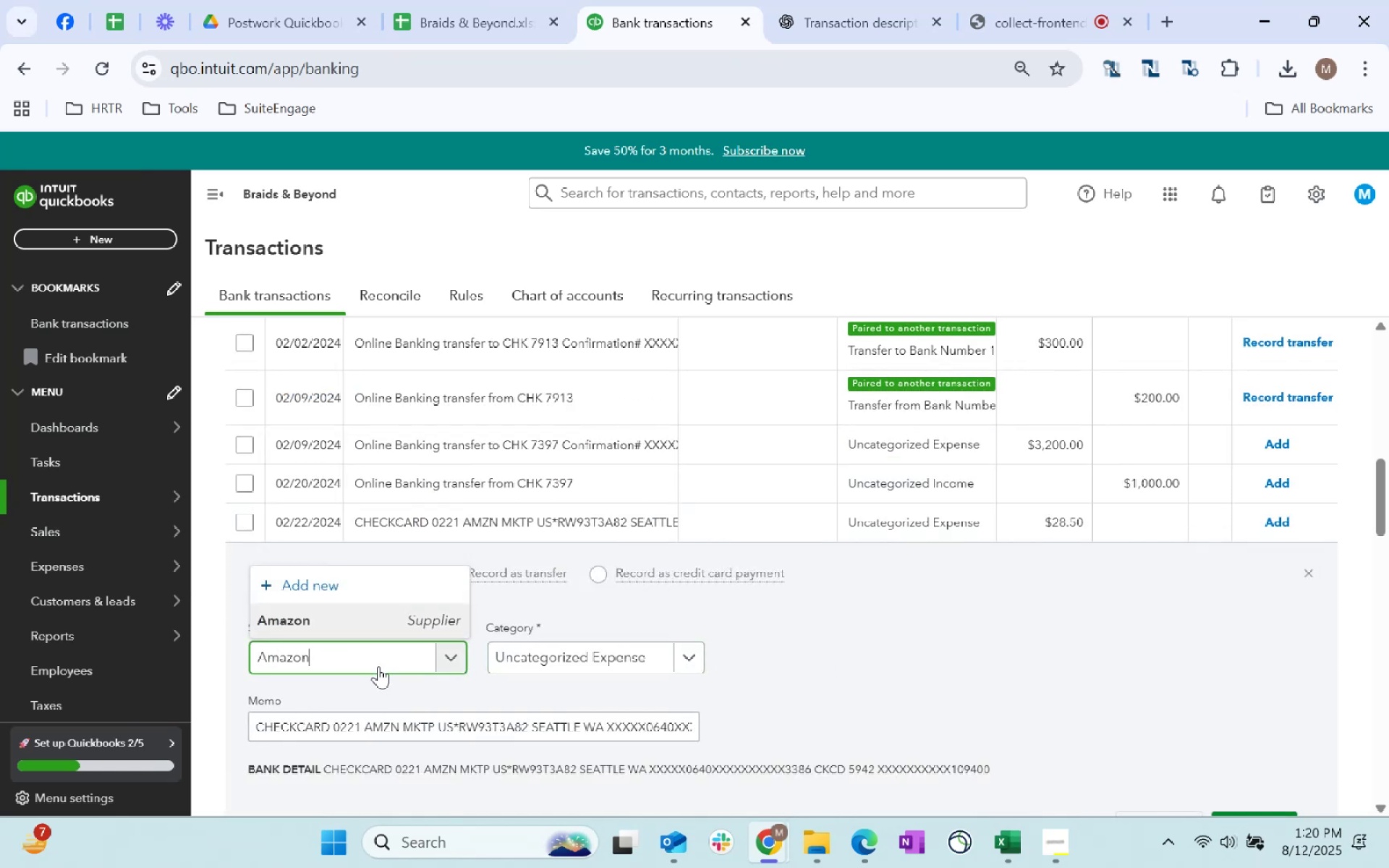 
key(Tab)
type(supplies)
key(Tab)
key(Tab)
 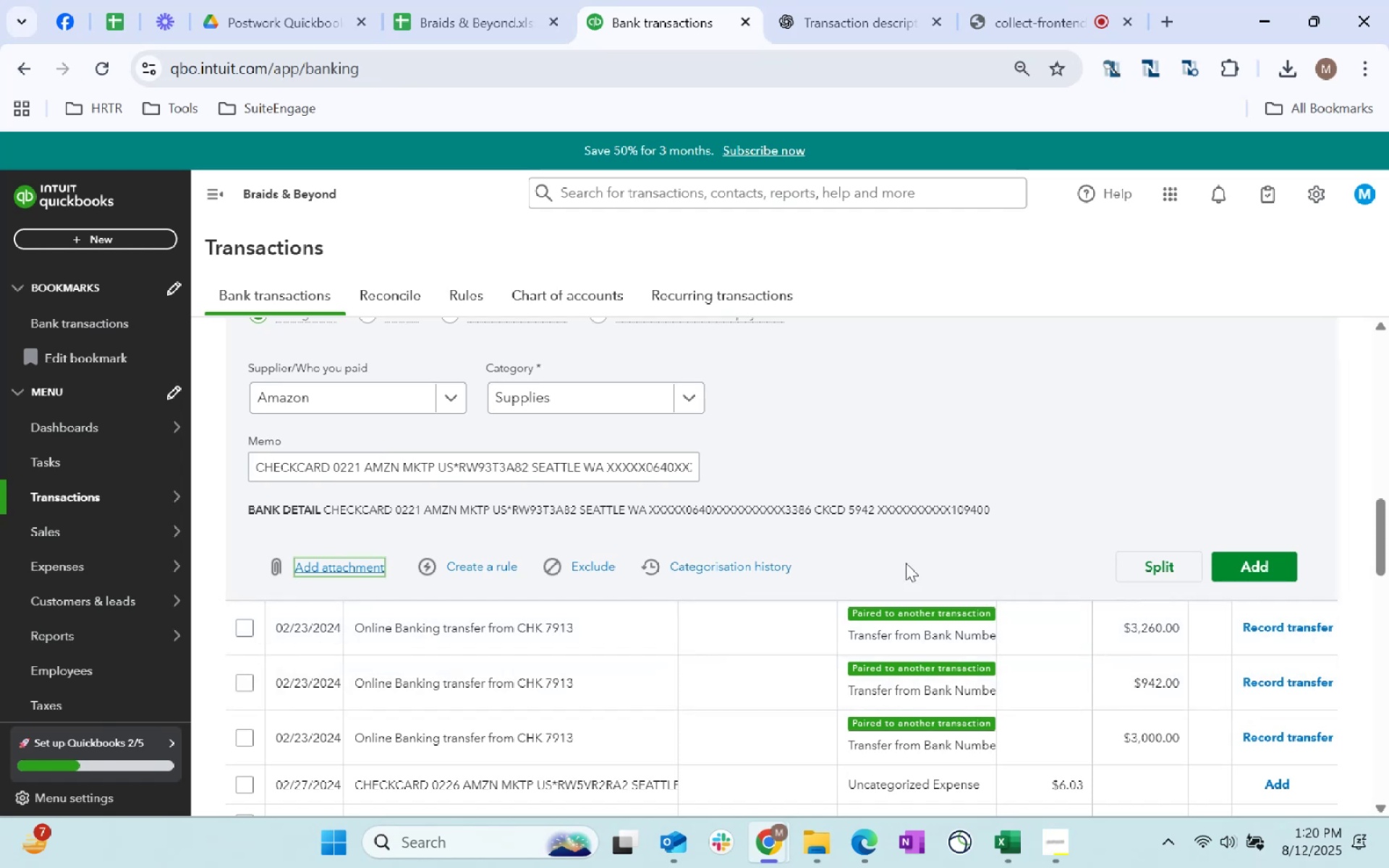 
left_click([1241, 559])
 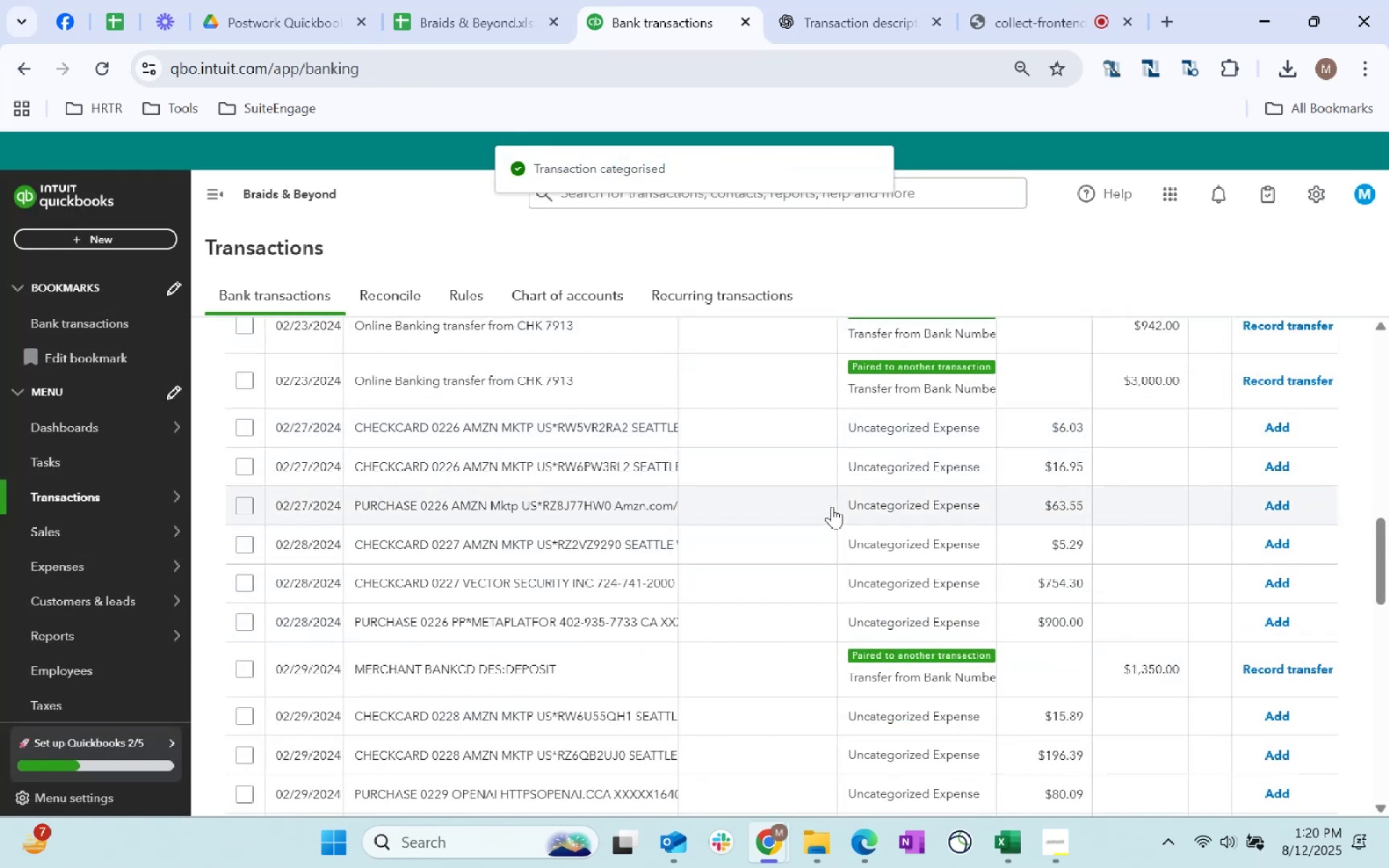 
wait(6.41)
 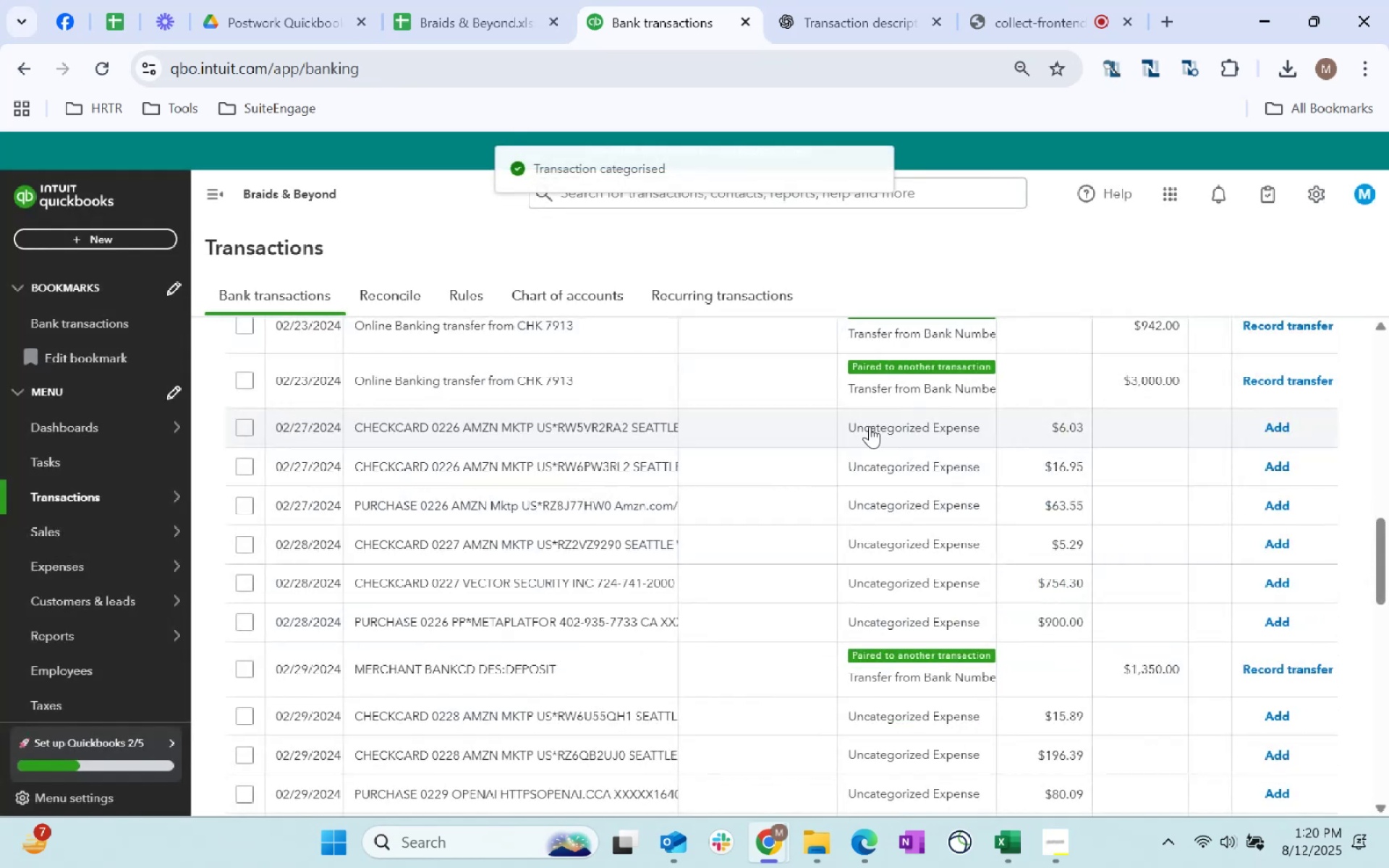 
left_click([760, 438])
 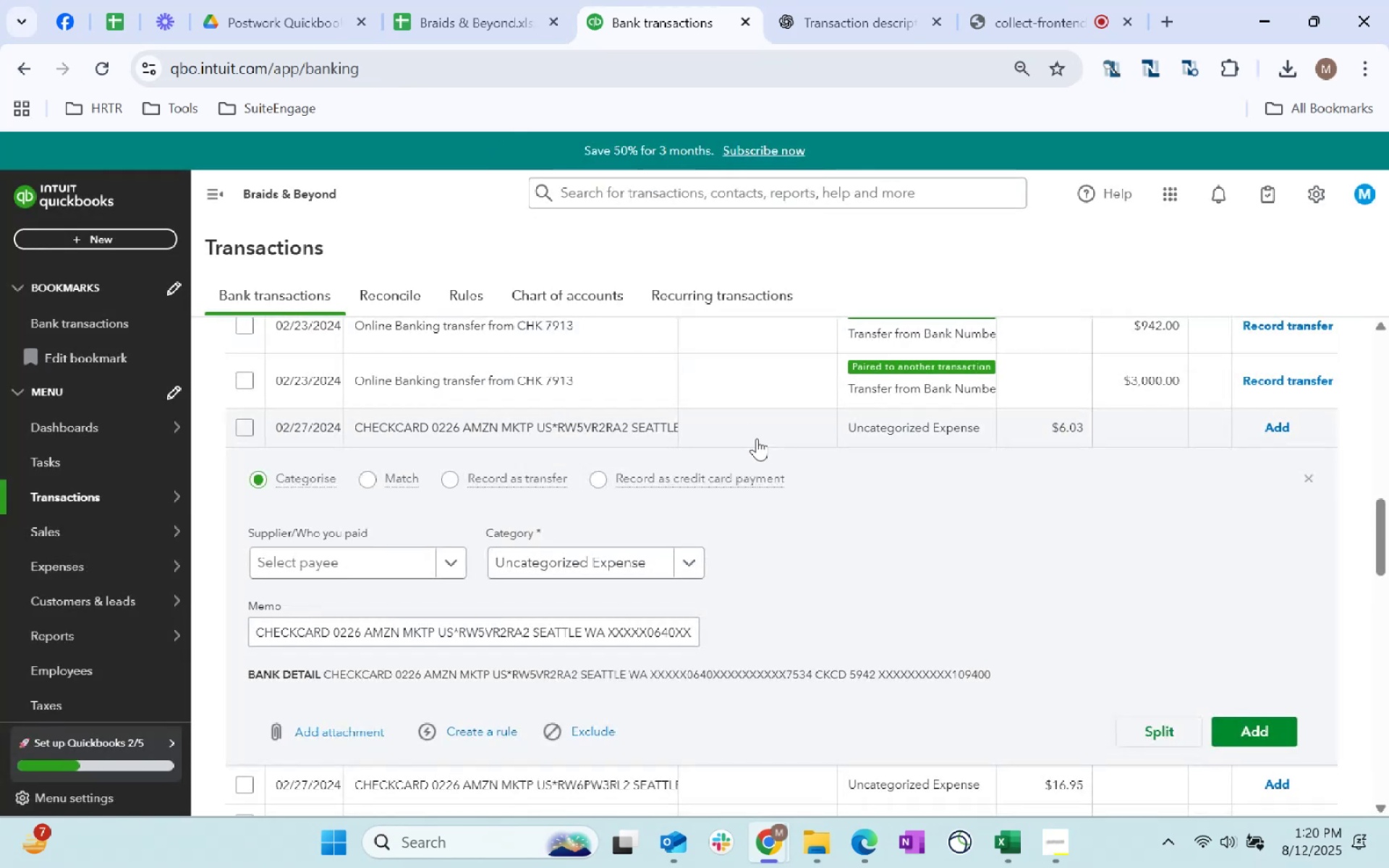 
scroll: coordinate [798, 477], scroll_direction: up, amount: 2.0
 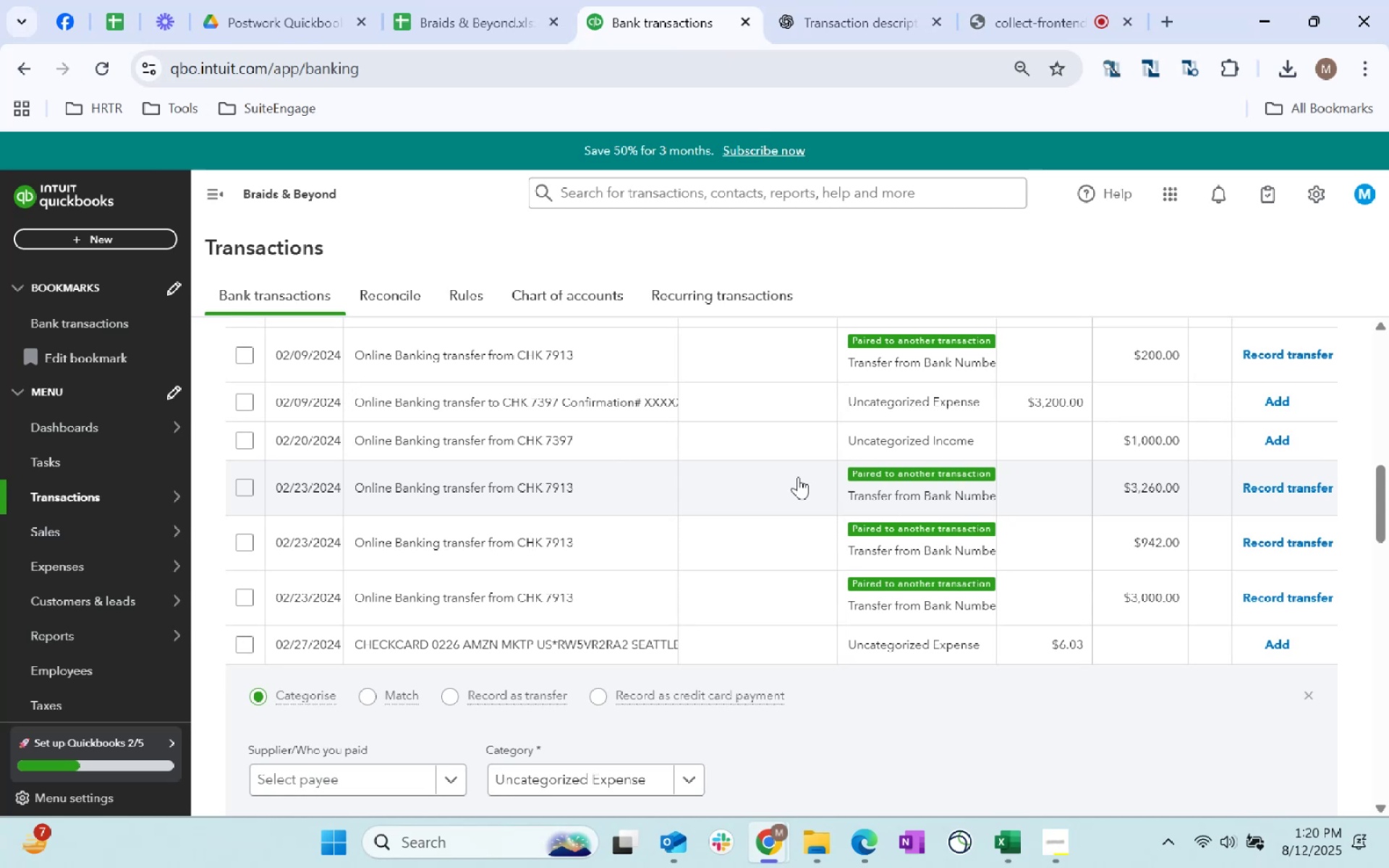 
wait(5.34)
 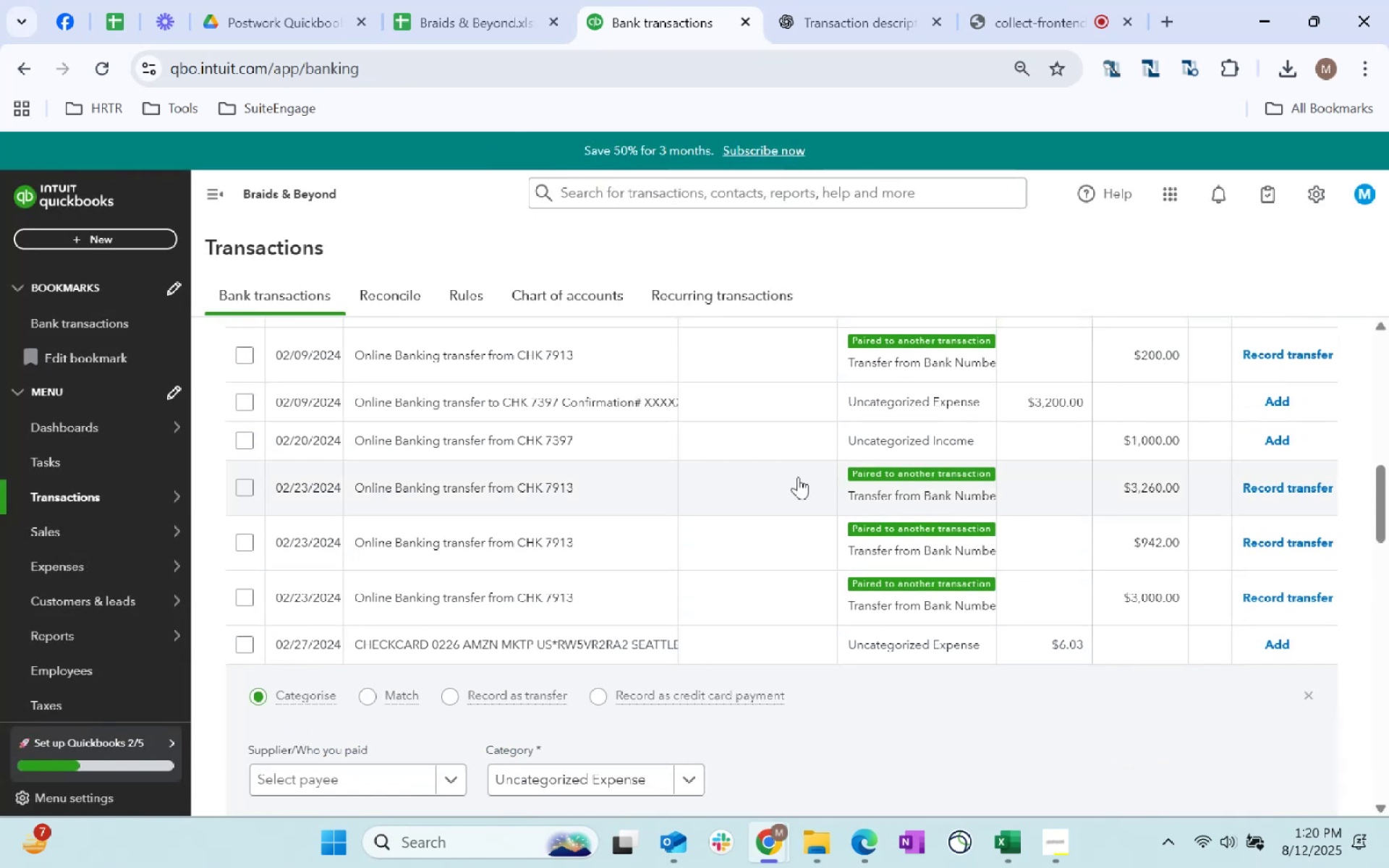 
scroll: coordinate [798, 477], scroll_direction: down, amount: 1.0
 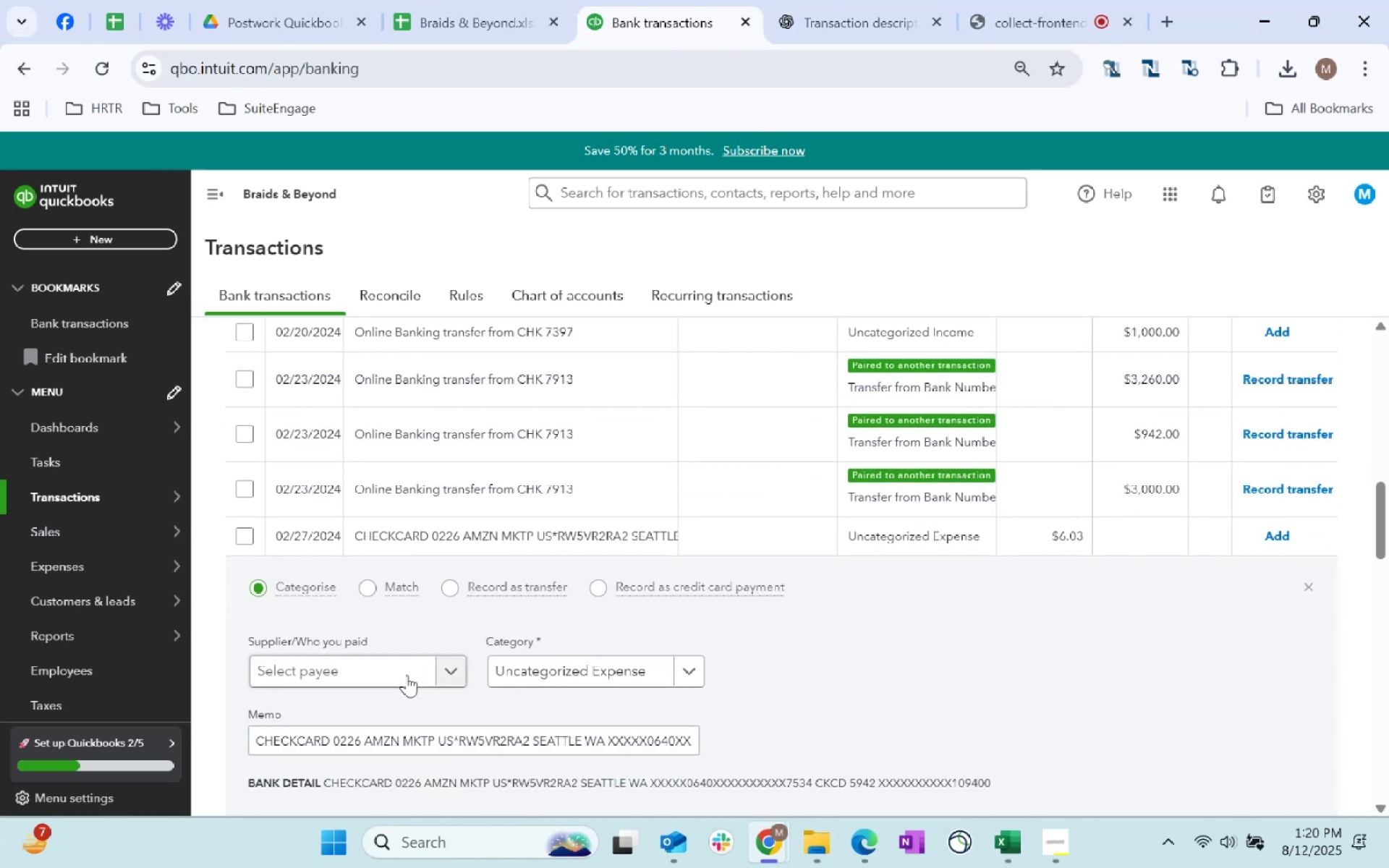 
left_click([382, 676])
 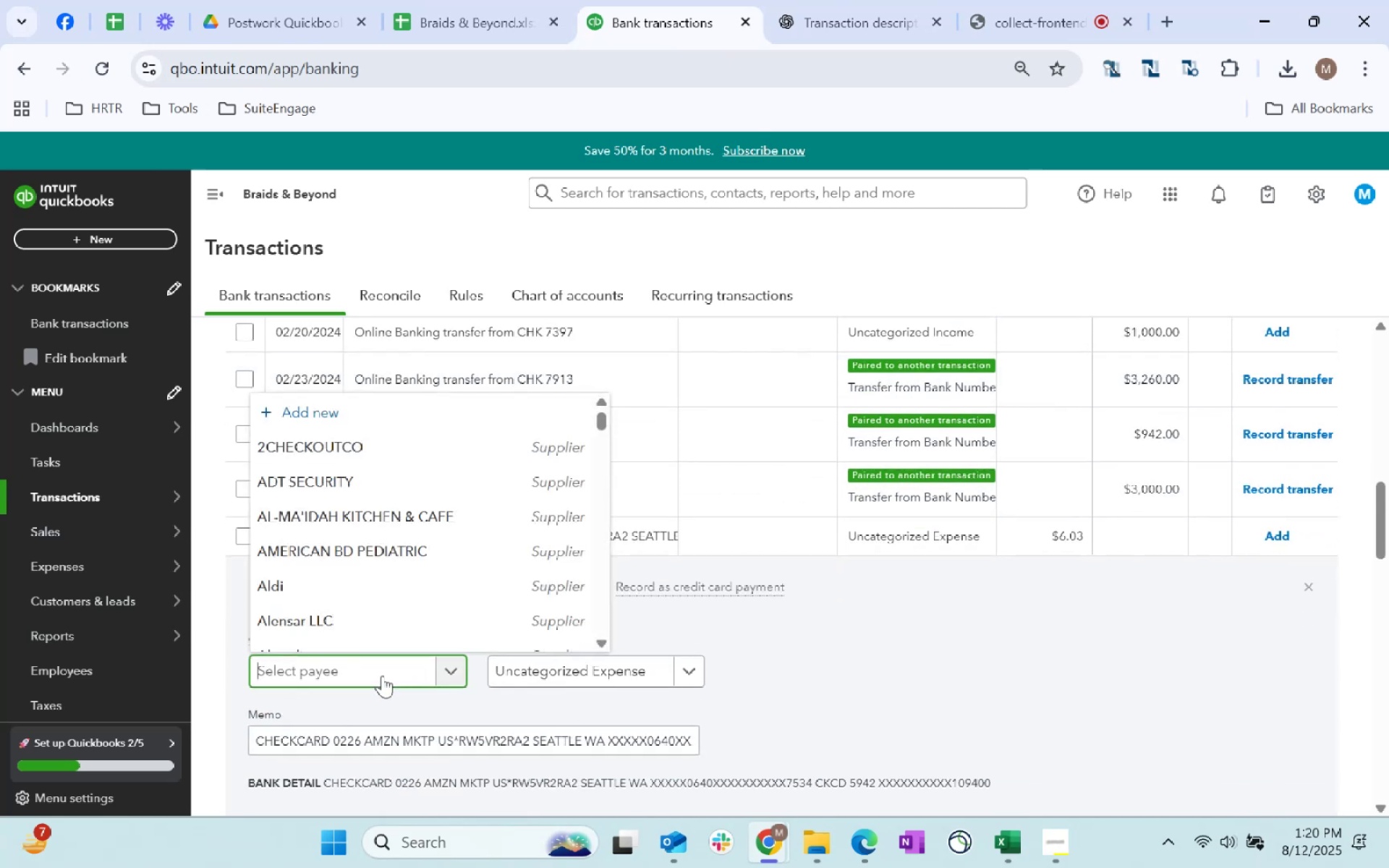 
type(amazon)
 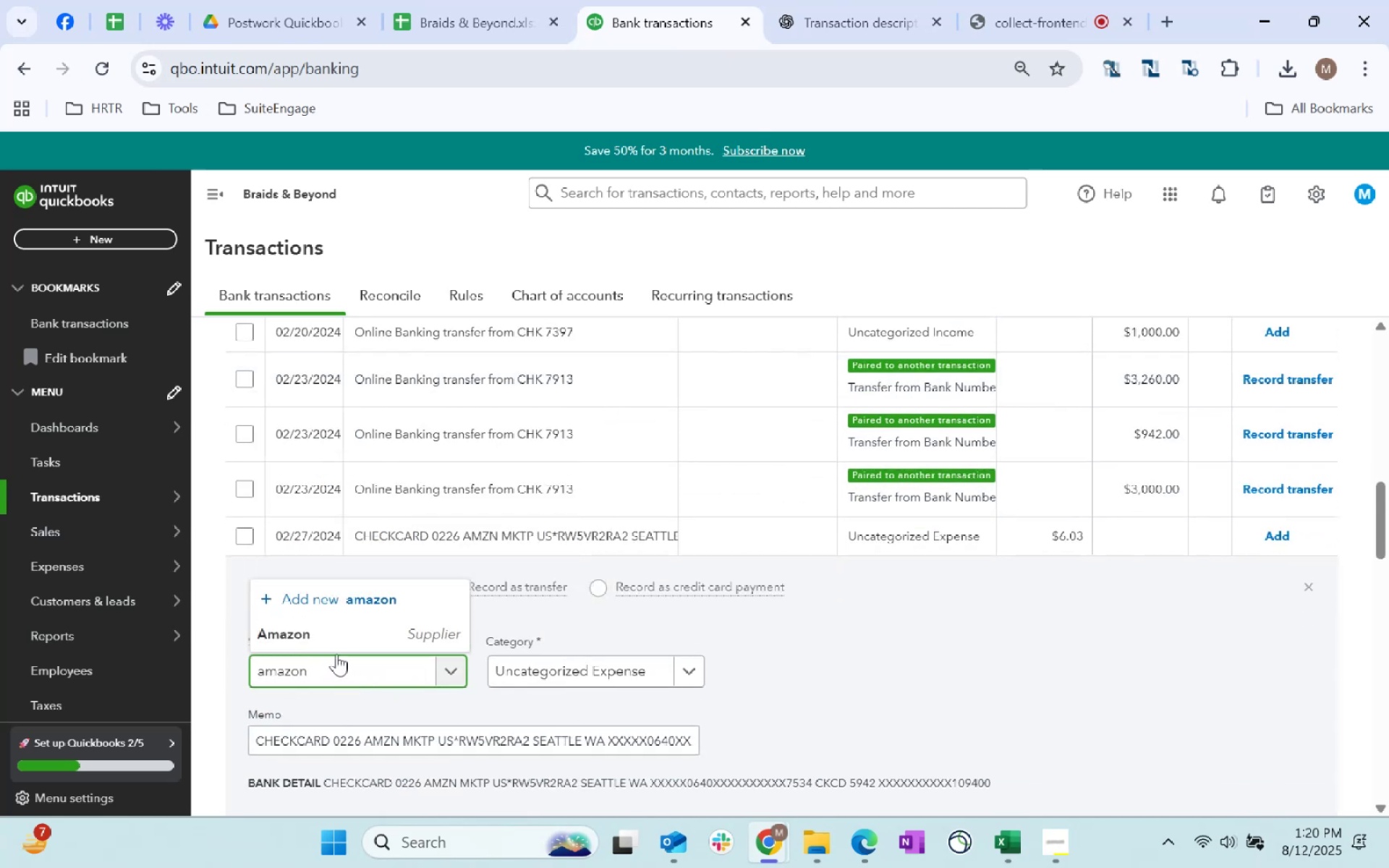 
left_click([304, 632])
 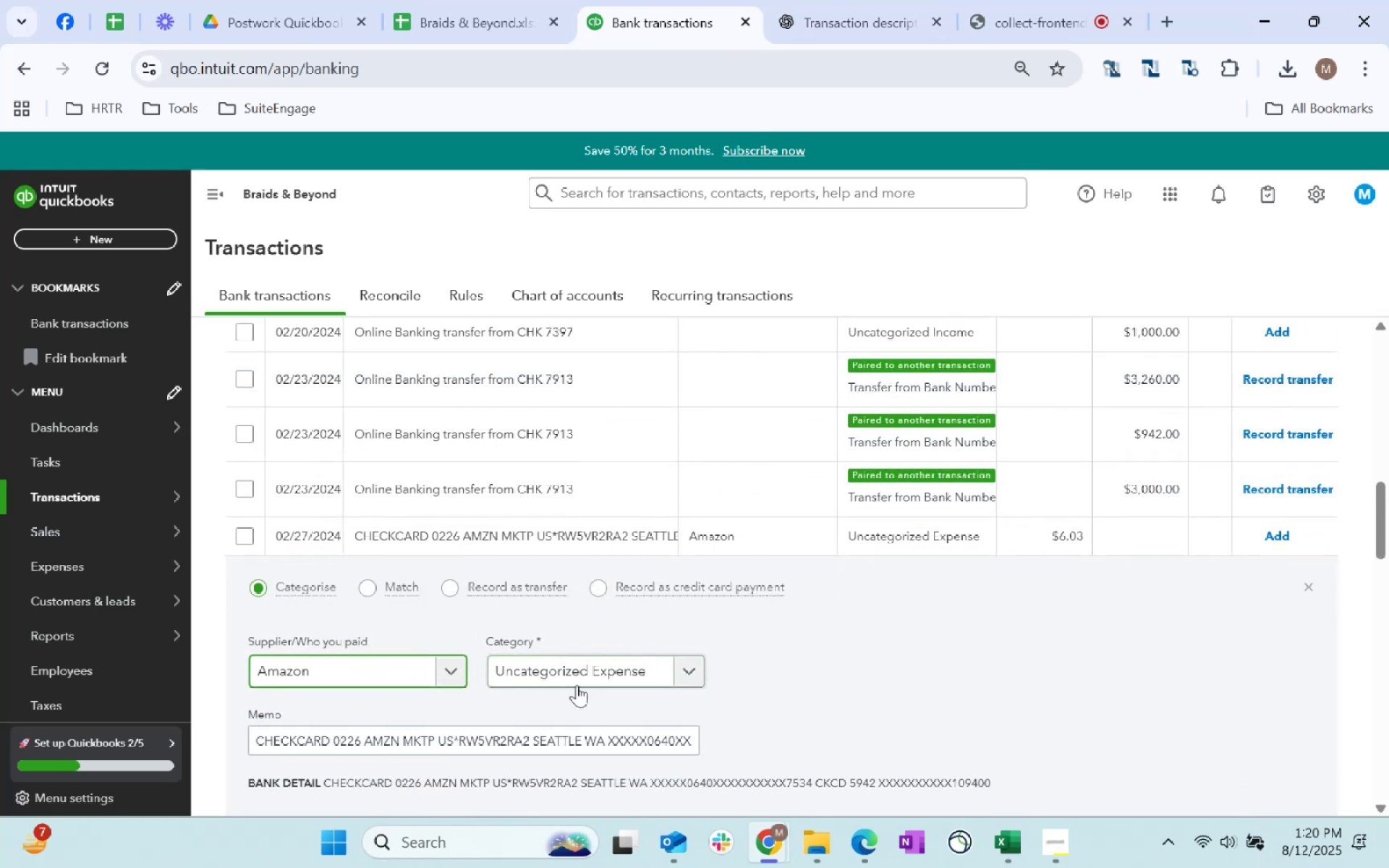 
left_click([585, 678])
 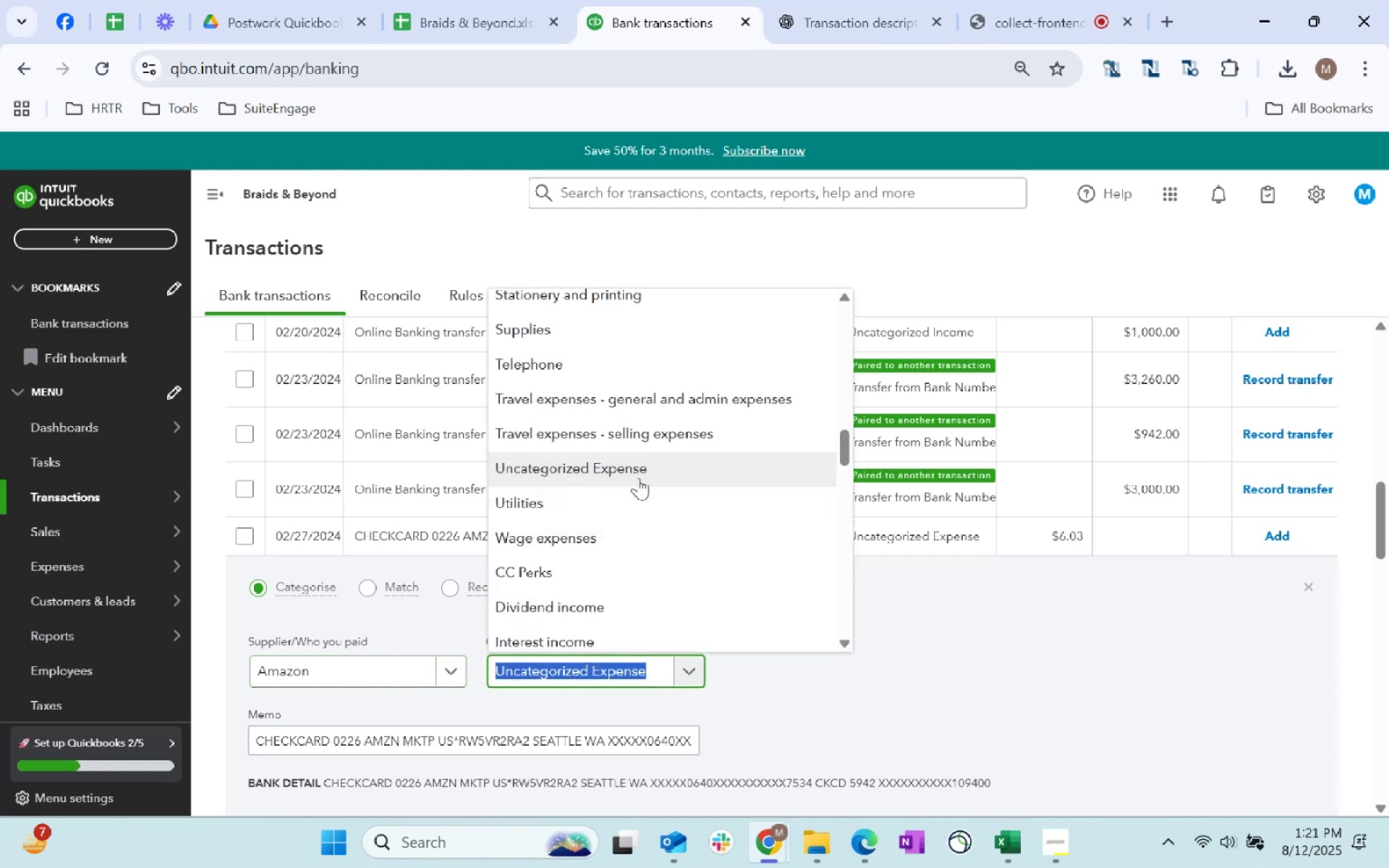 
wait(5.5)
 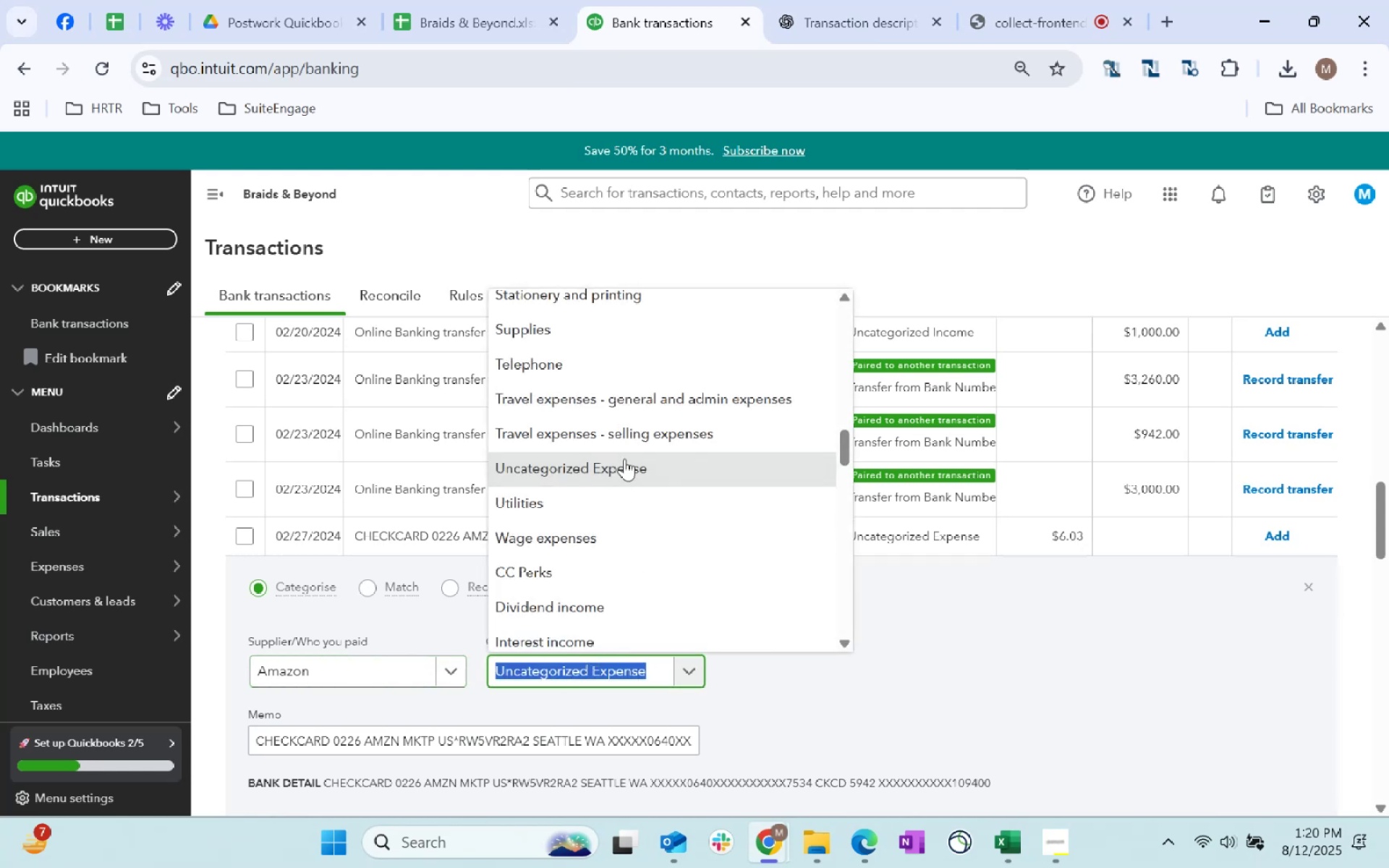 
type(supplies)
 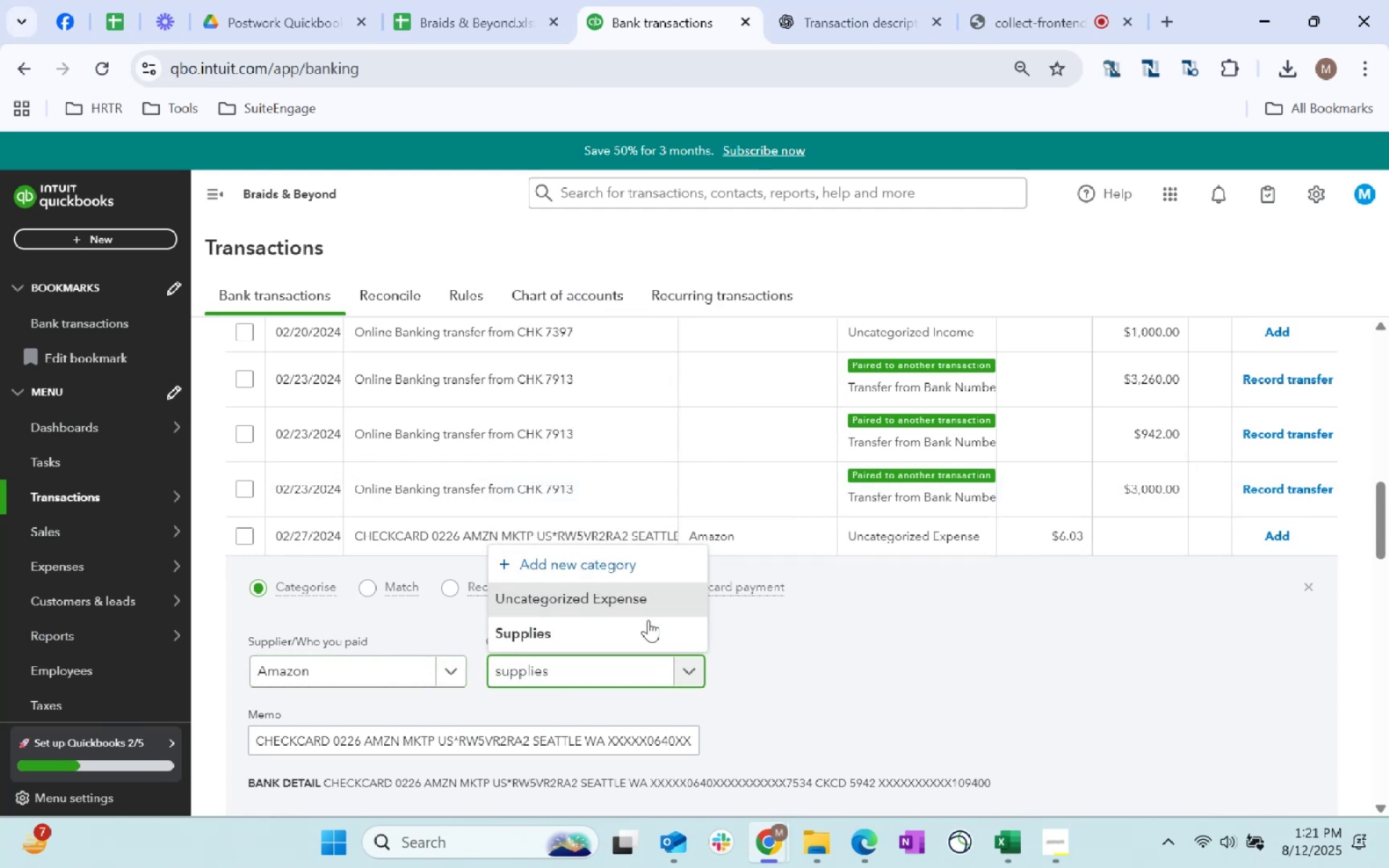 
left_click([650, 637])
 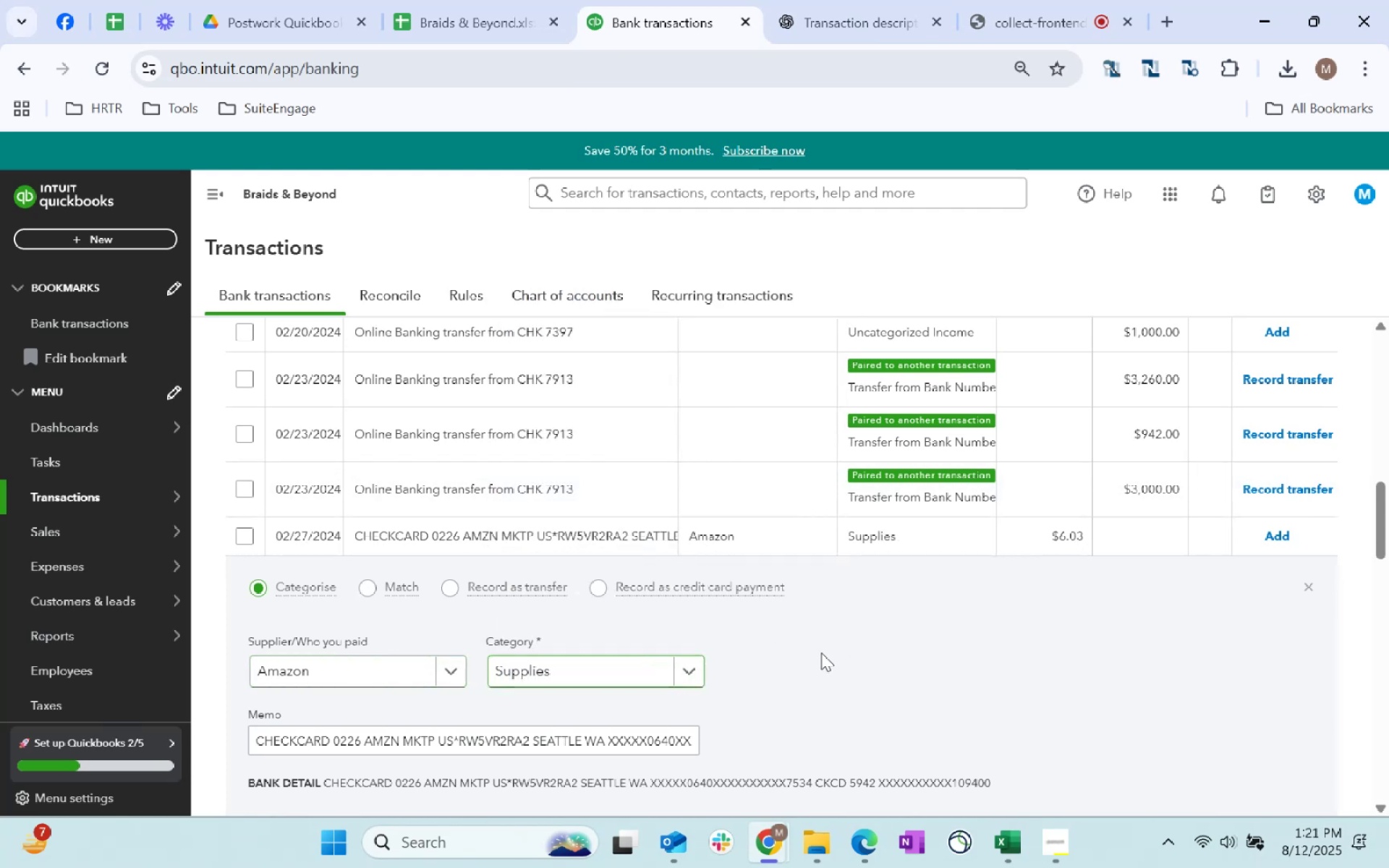 
scroll: coordinate [891, 642], scroll_direction: down, amount: 2.0
 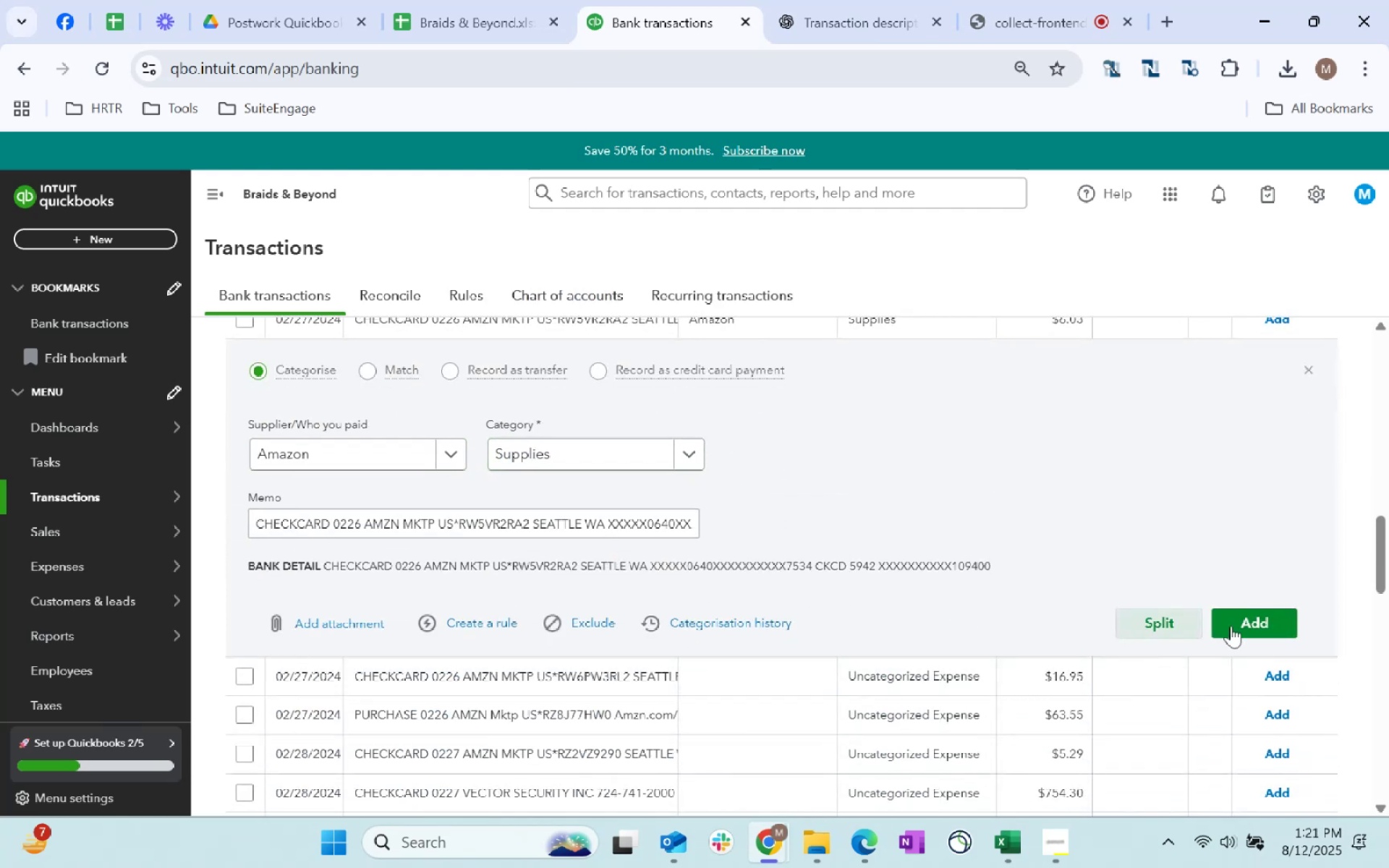 
left_click([1254, 621])
 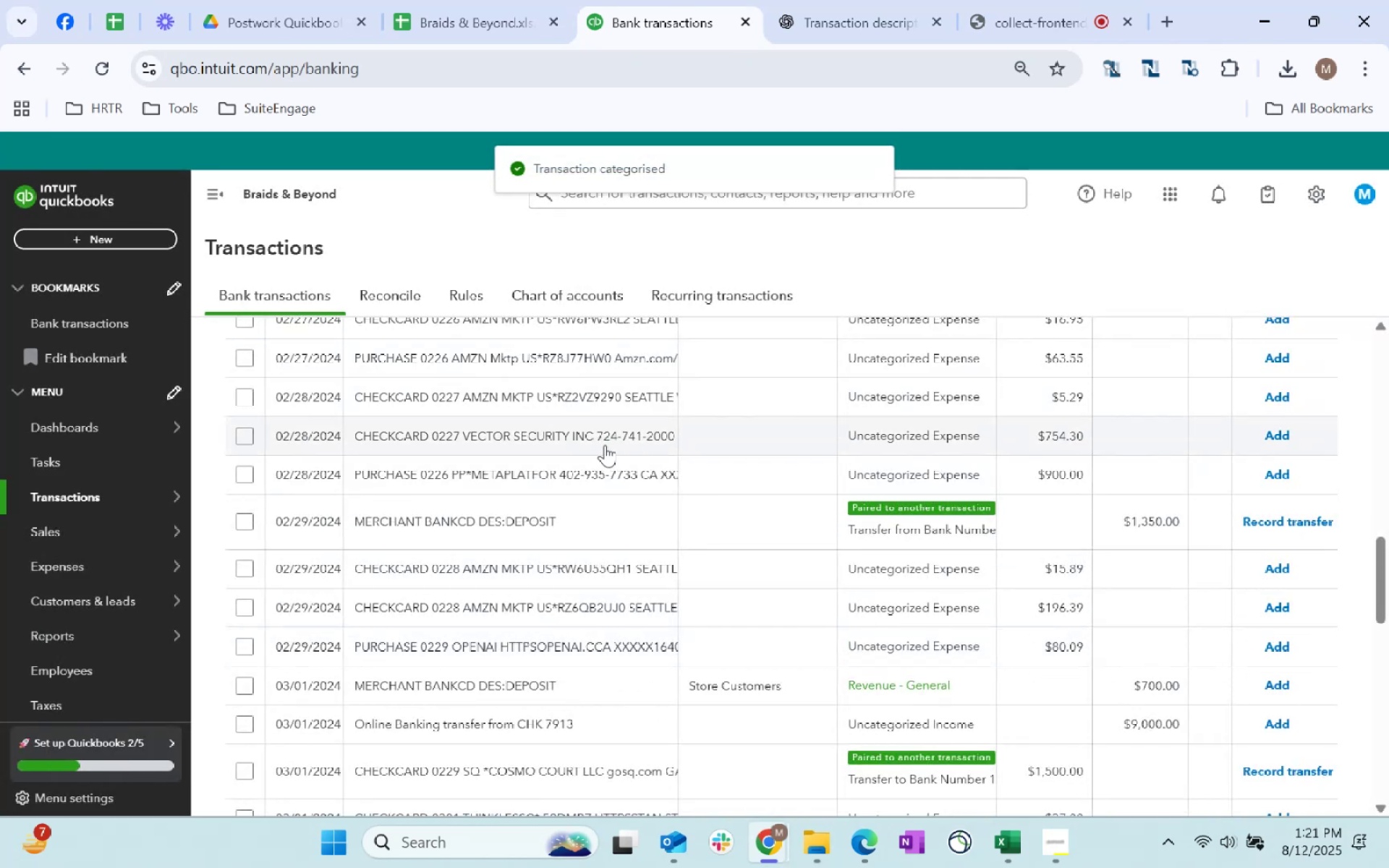 
scroll: coordinate [776, 479], scroll_direction: up, amount: 1.0
 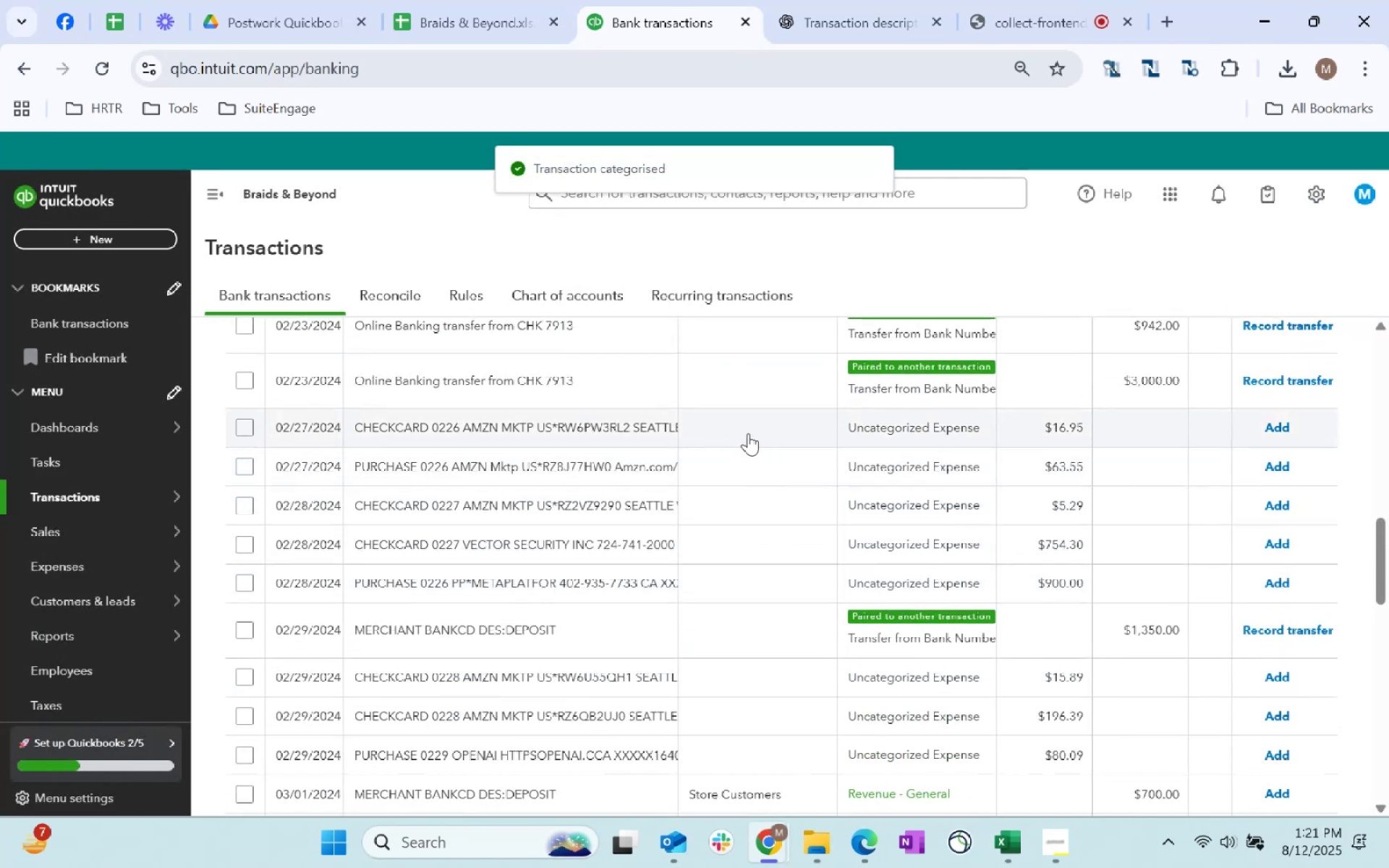 
left_click([748, 433])
 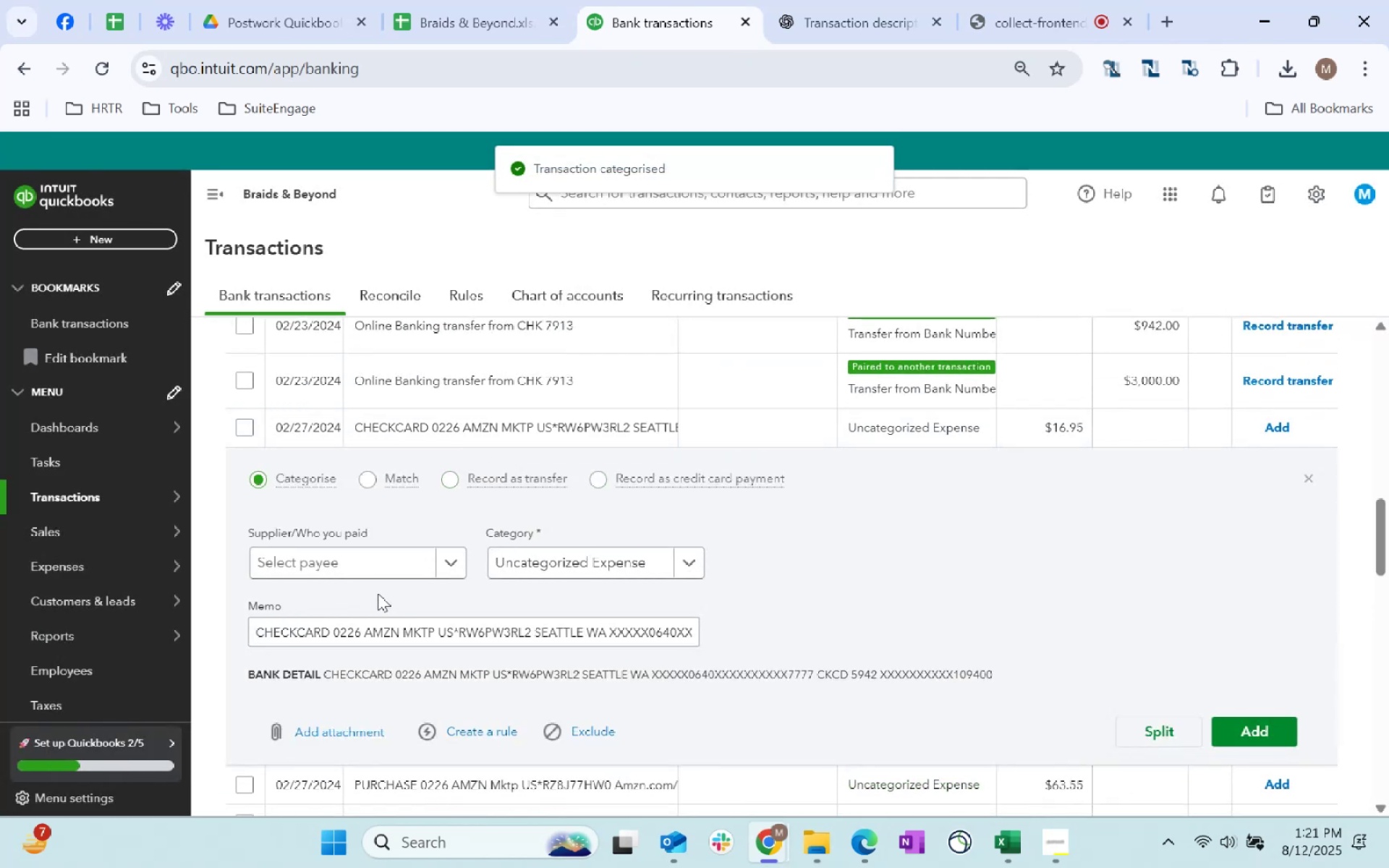 
left_click([347, 561])
 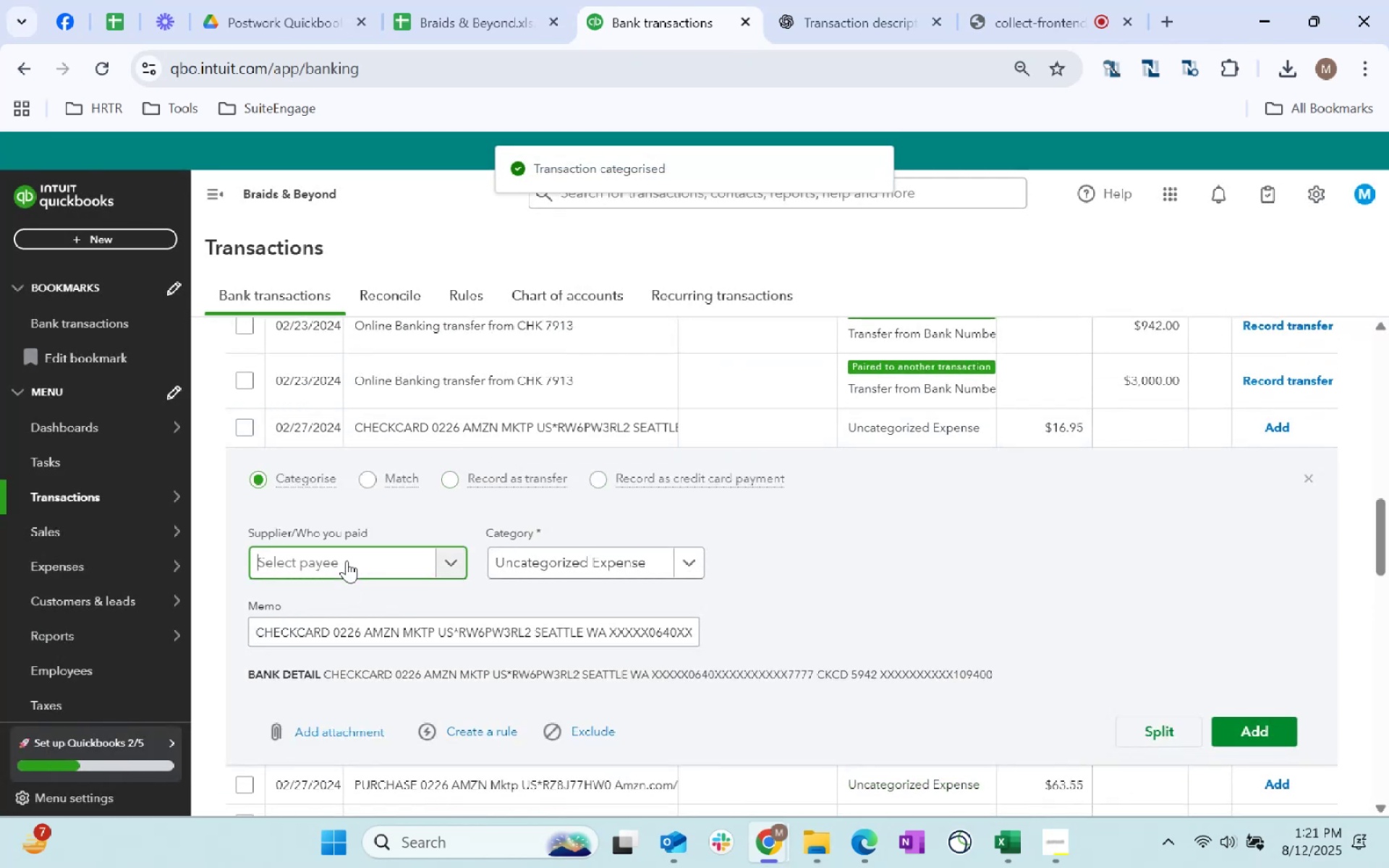 
type(AMAZON)
 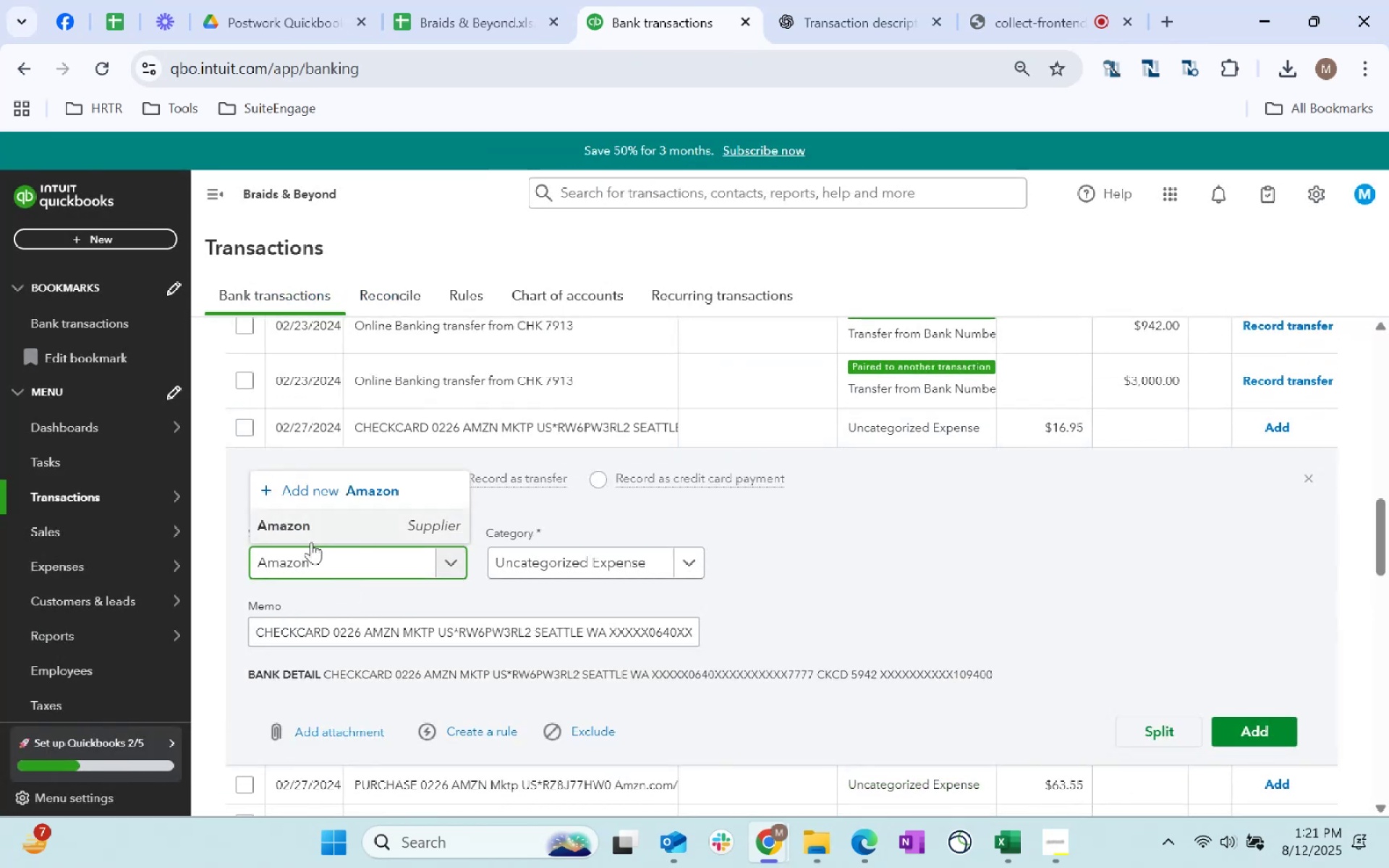 
left_click([320, 528])
 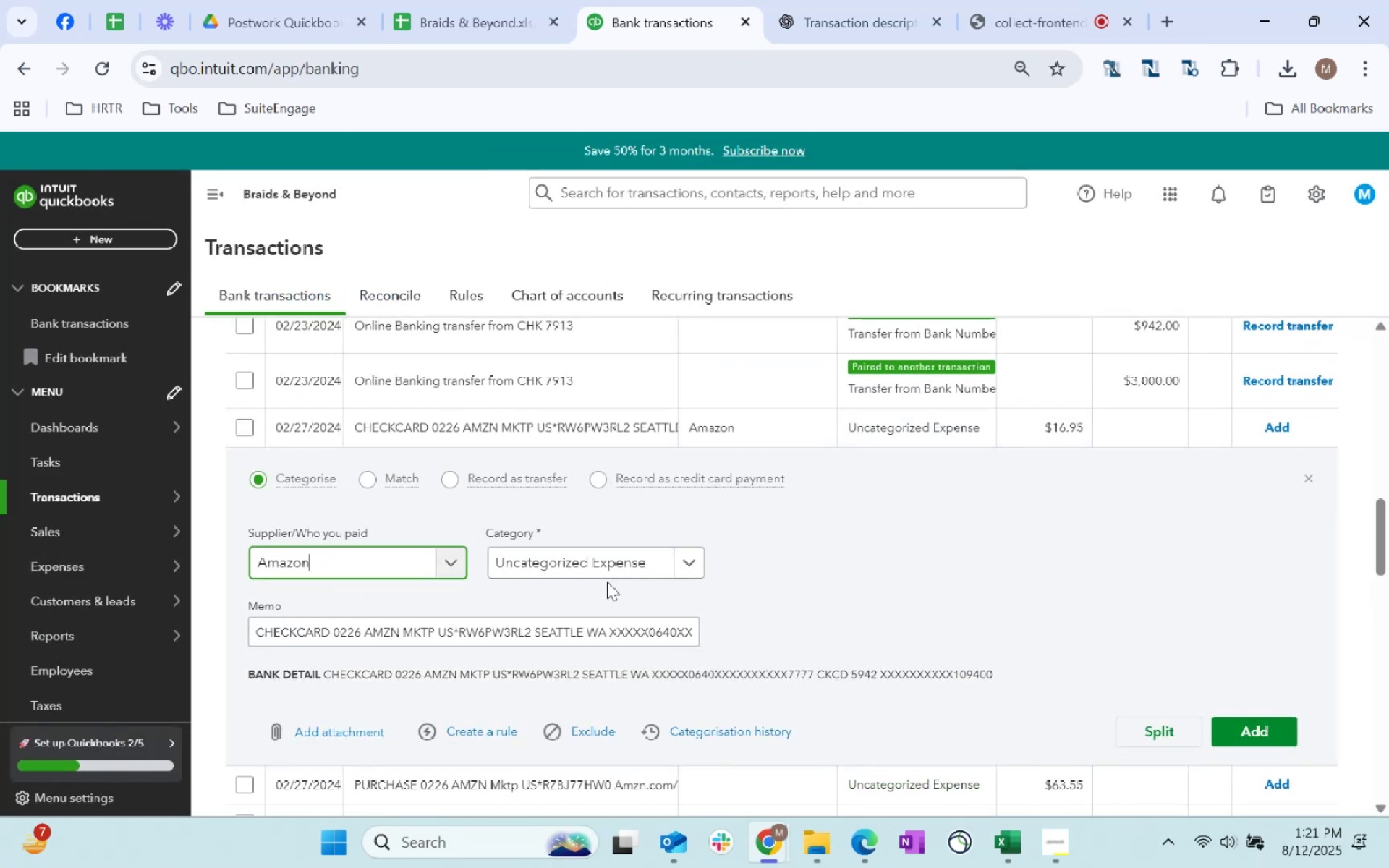 
left_click([605, 569])
 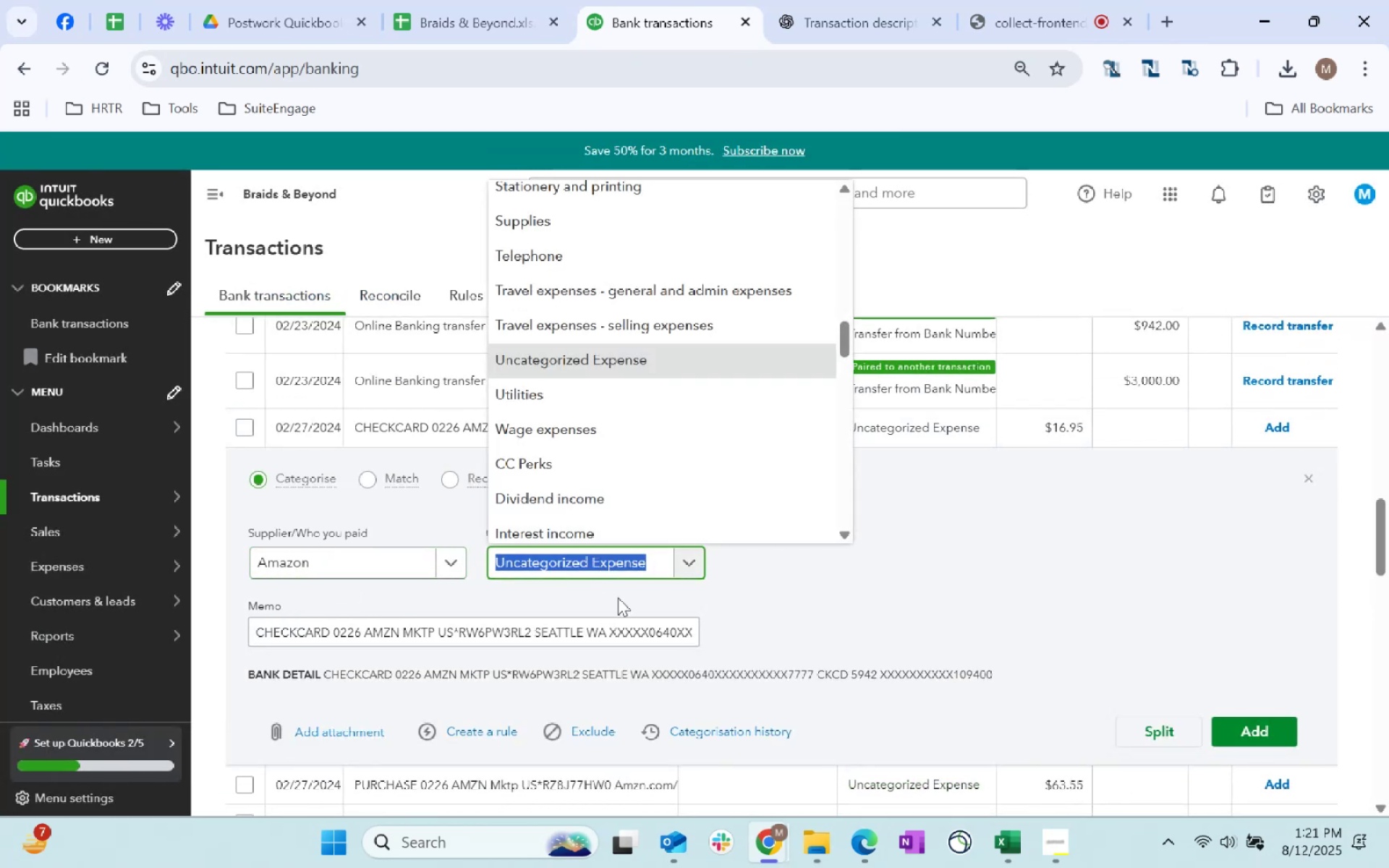 
type(supplies)
 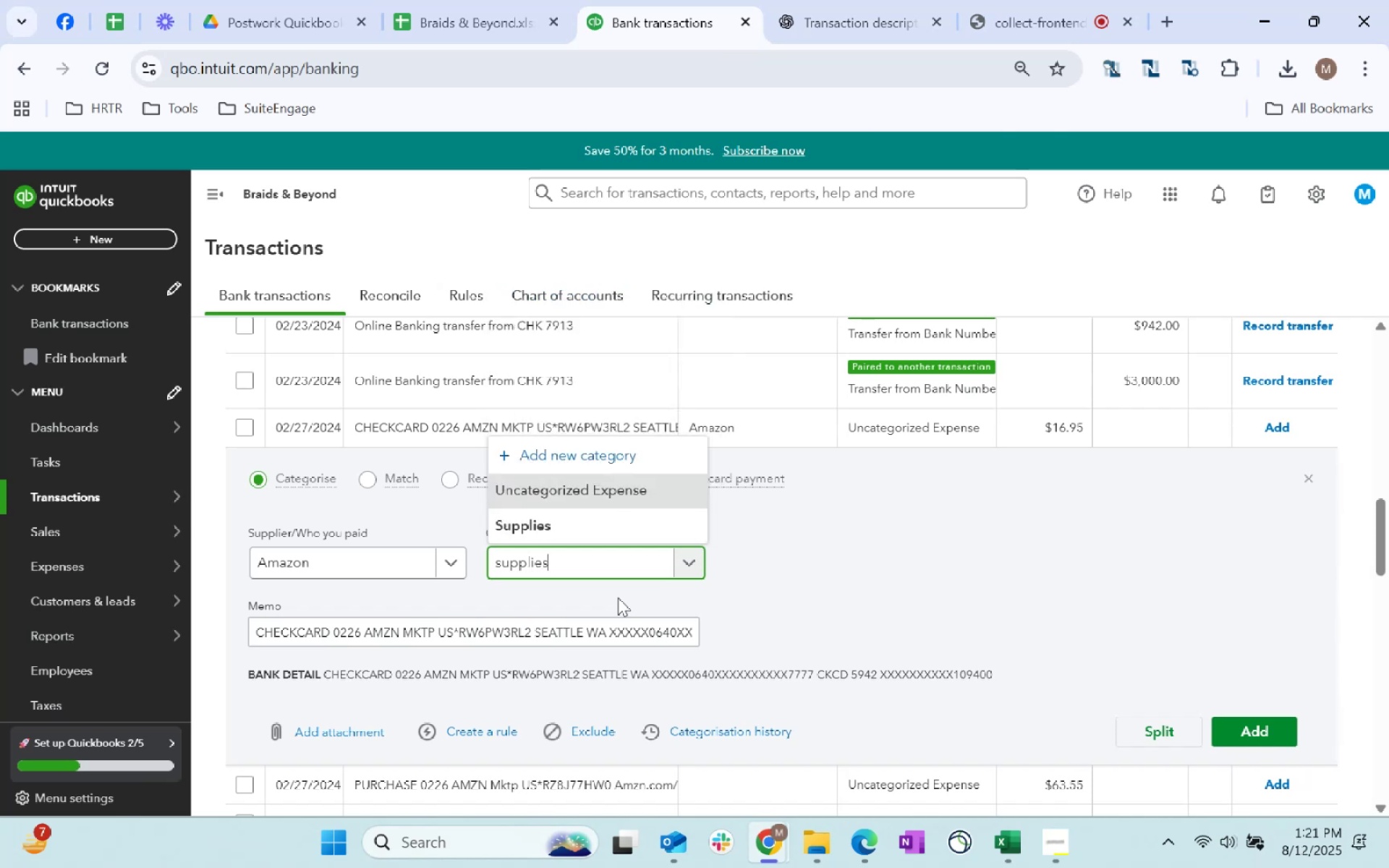 
key(ArrowDown)
 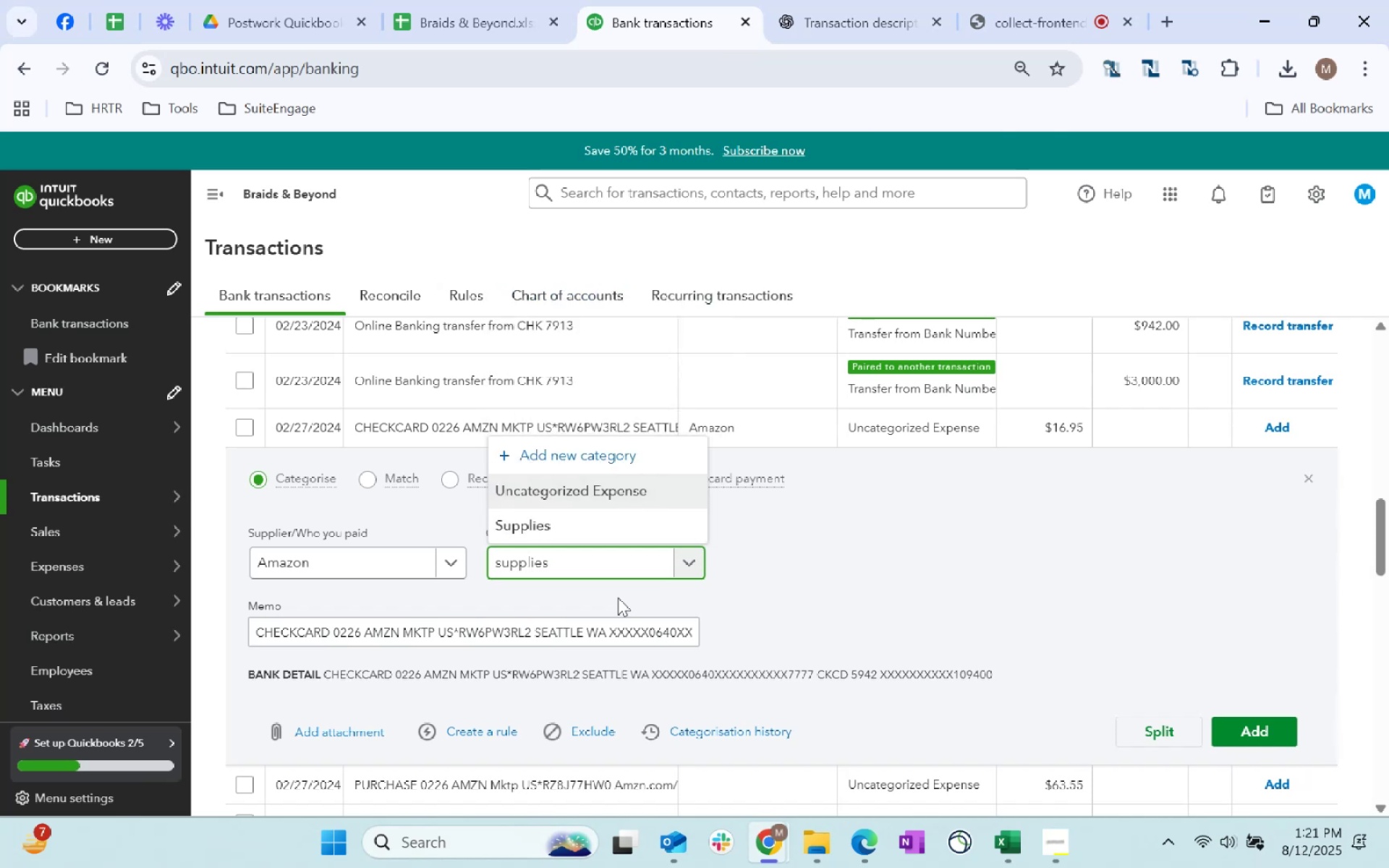 
key(ArrowDown)
 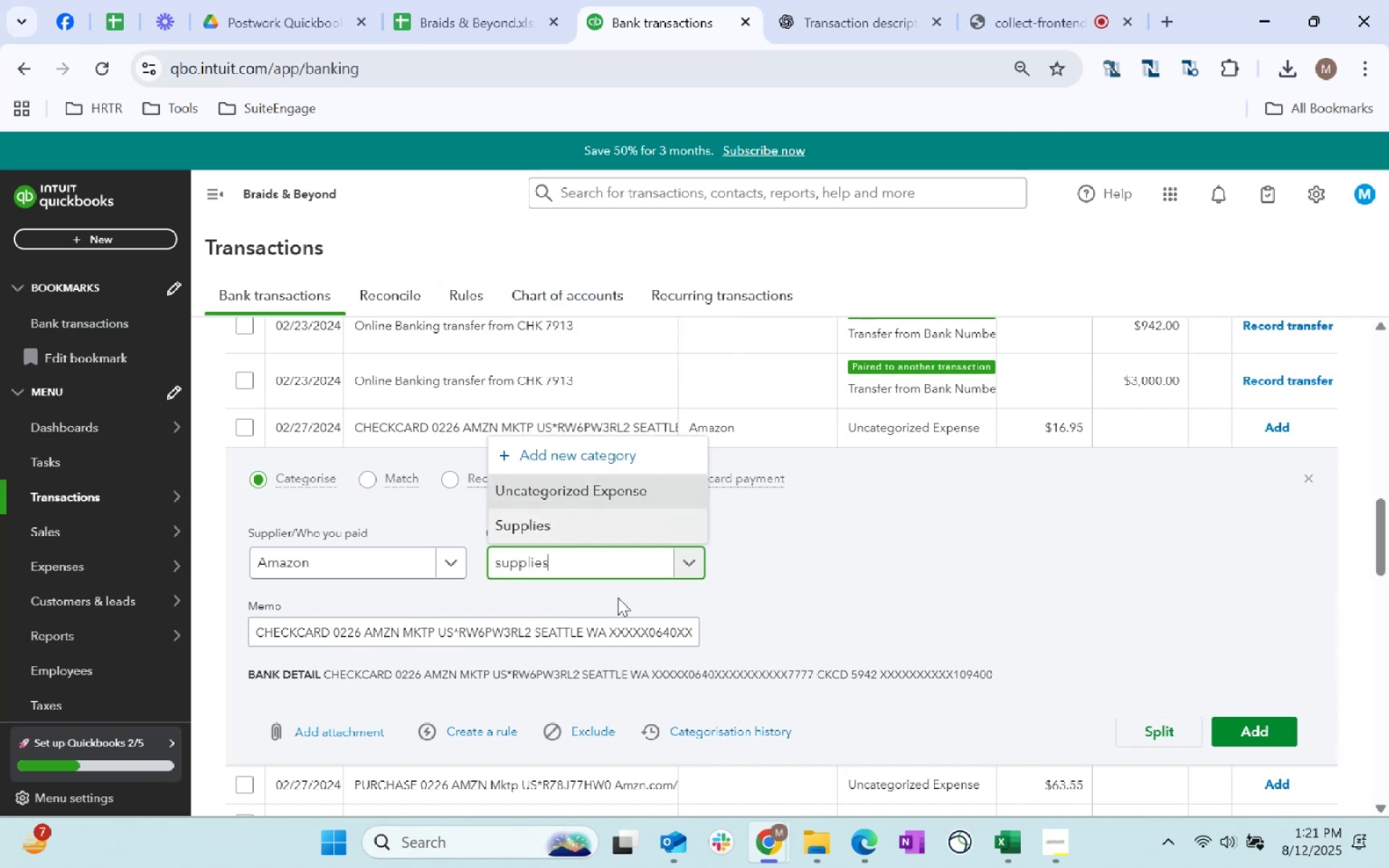 
key(Tab)
 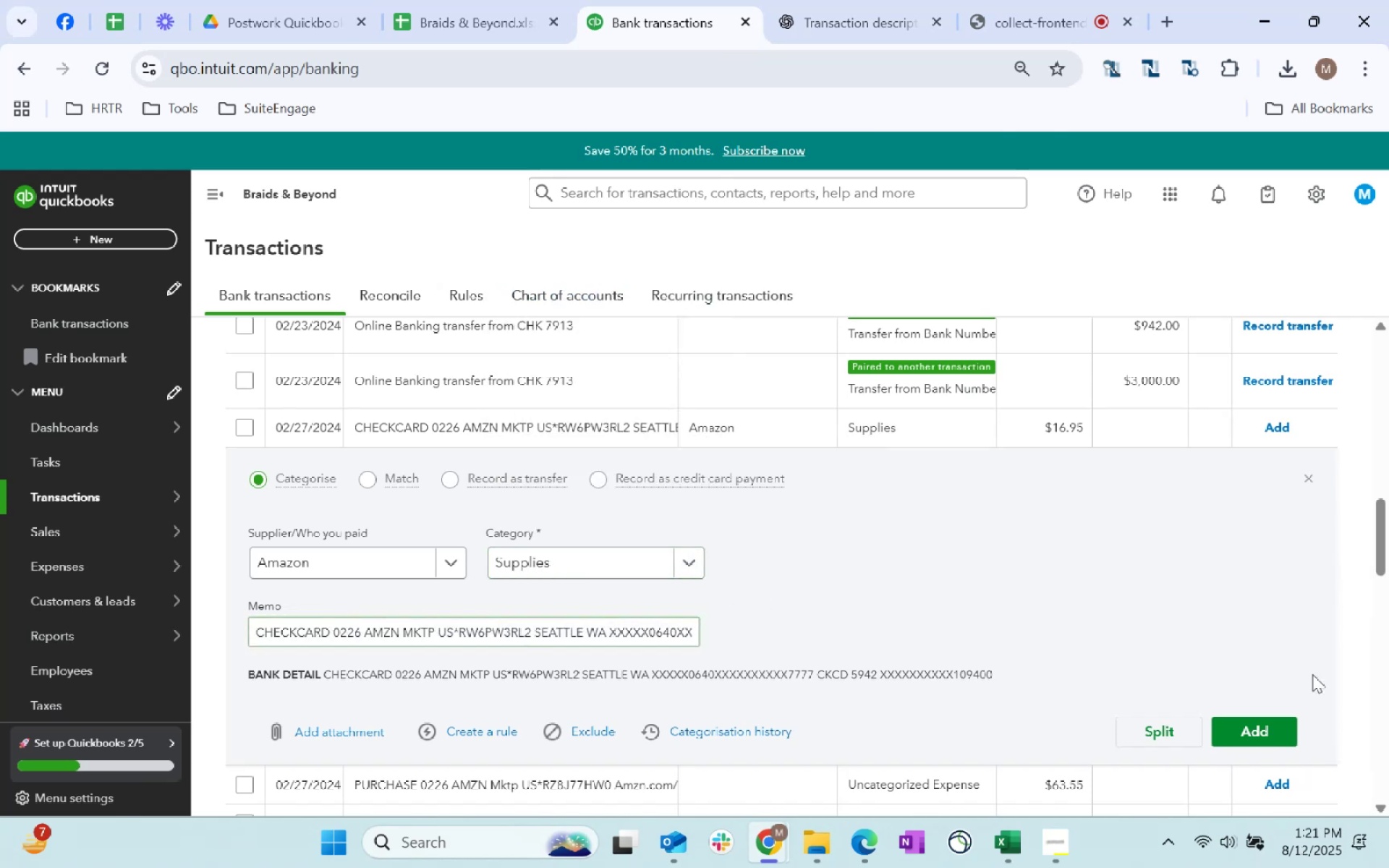 
left_click([1257, 731])
 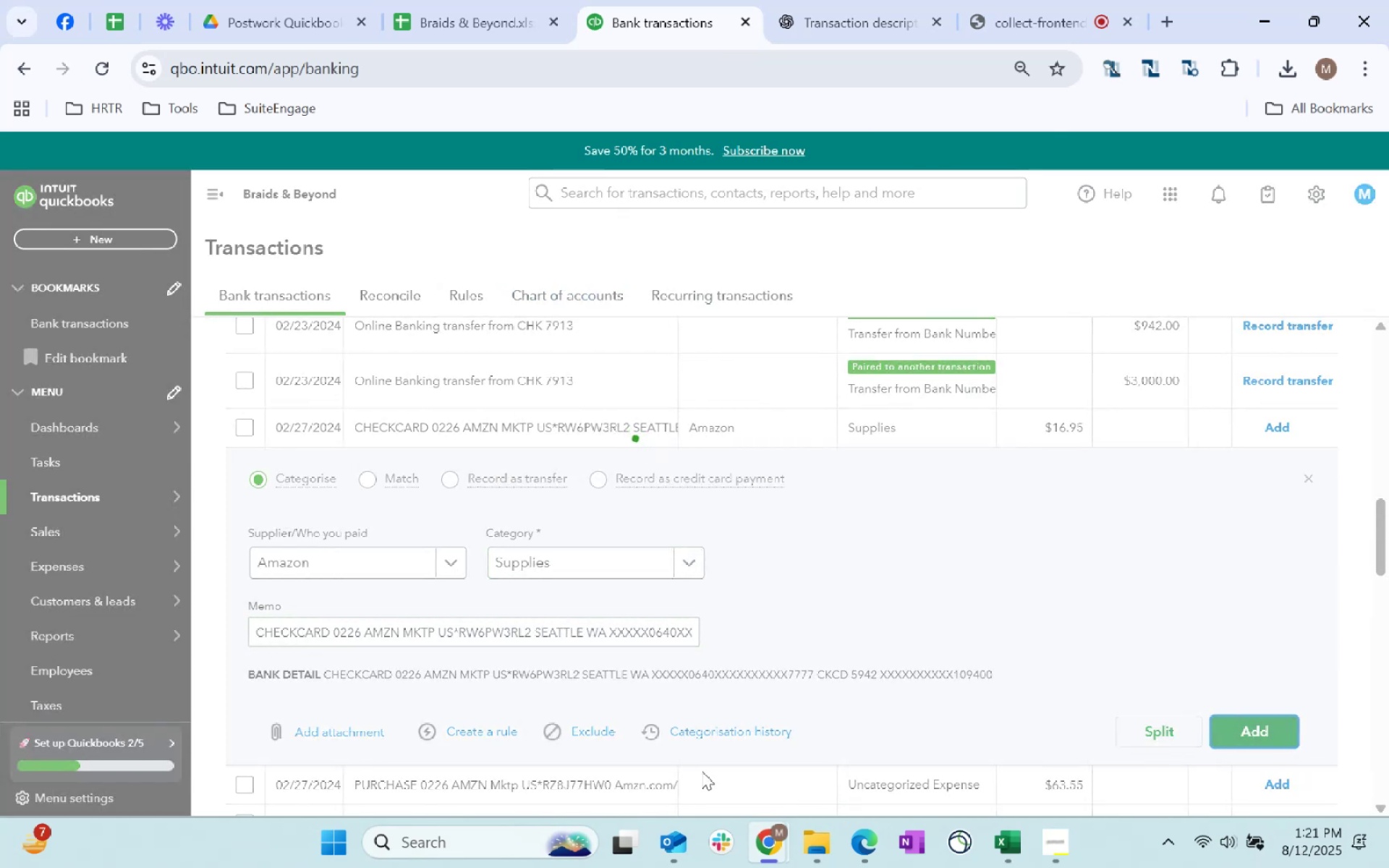 
mouse_move([665, 603])
 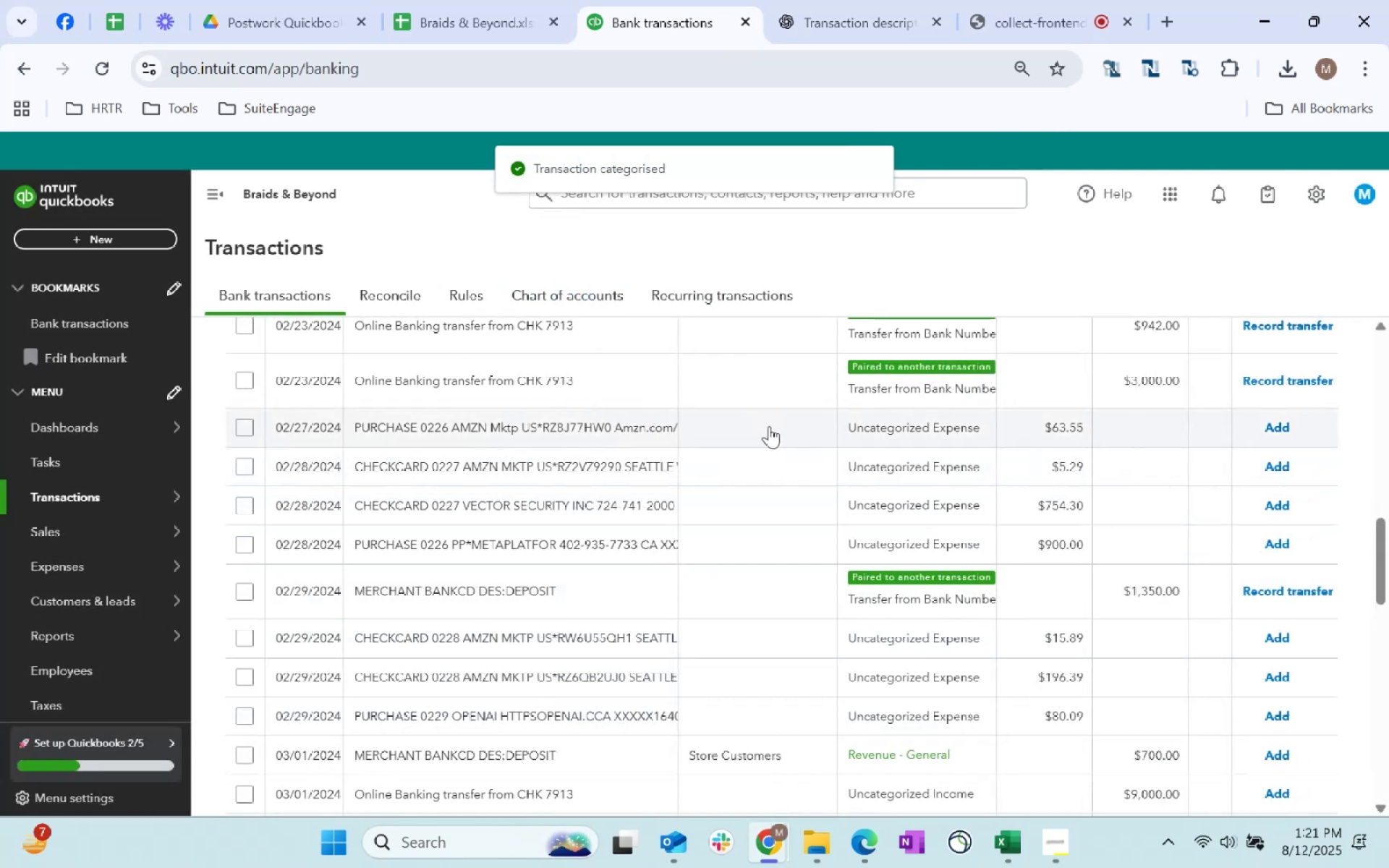 
left_click([769, 426])
 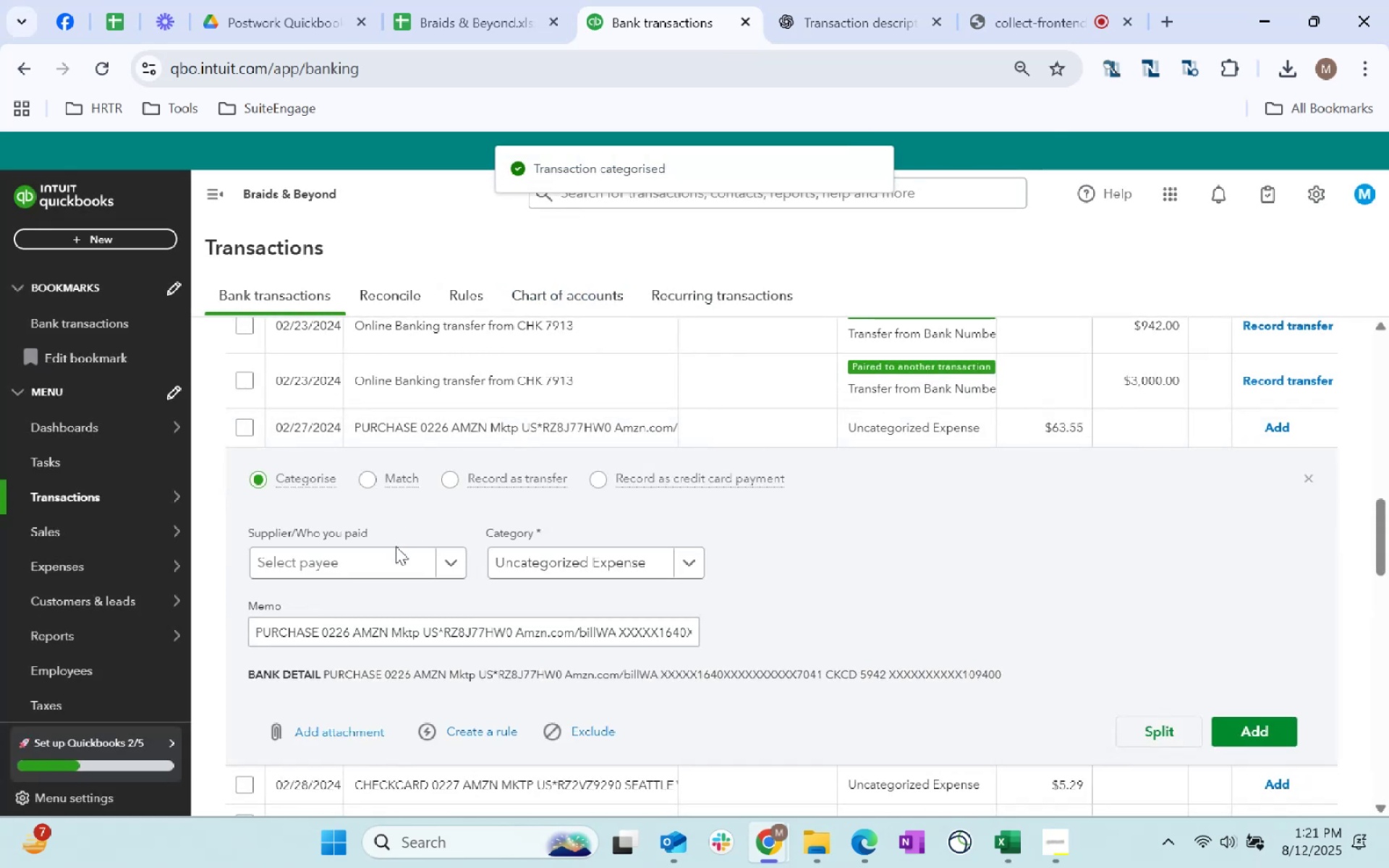 
left_click([387, 564])
 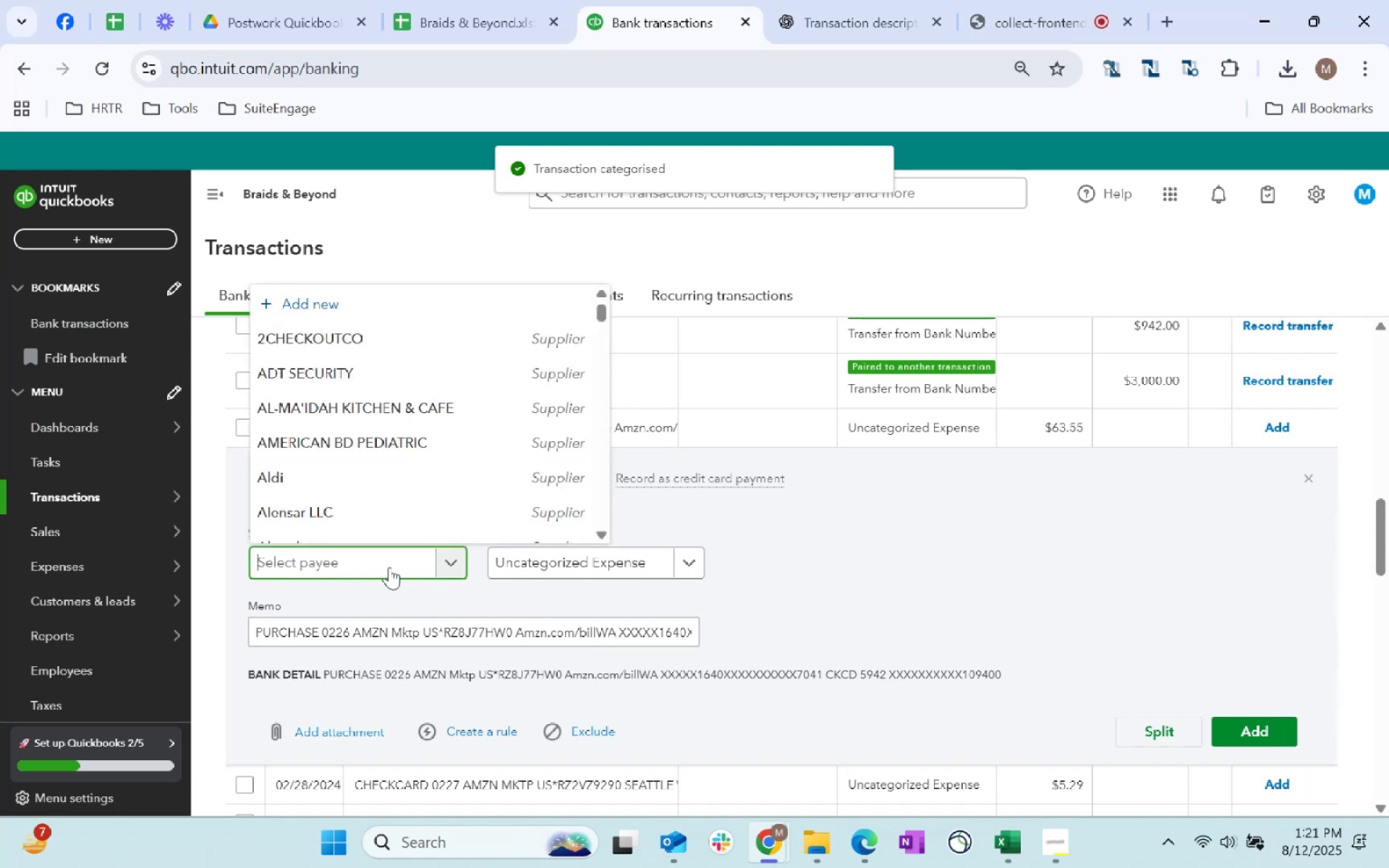 
type(amazon)
 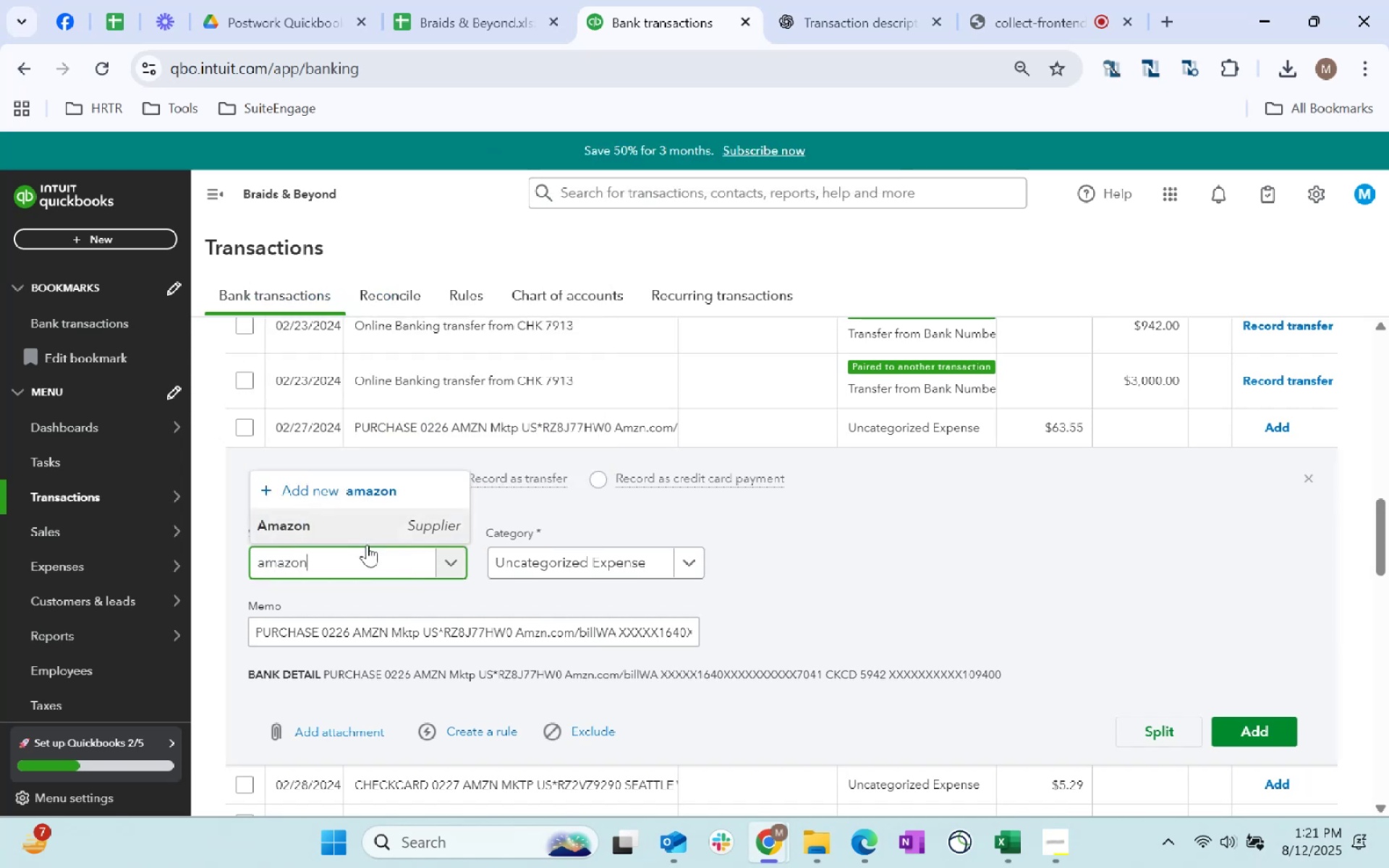 
left_click([377, 517])
 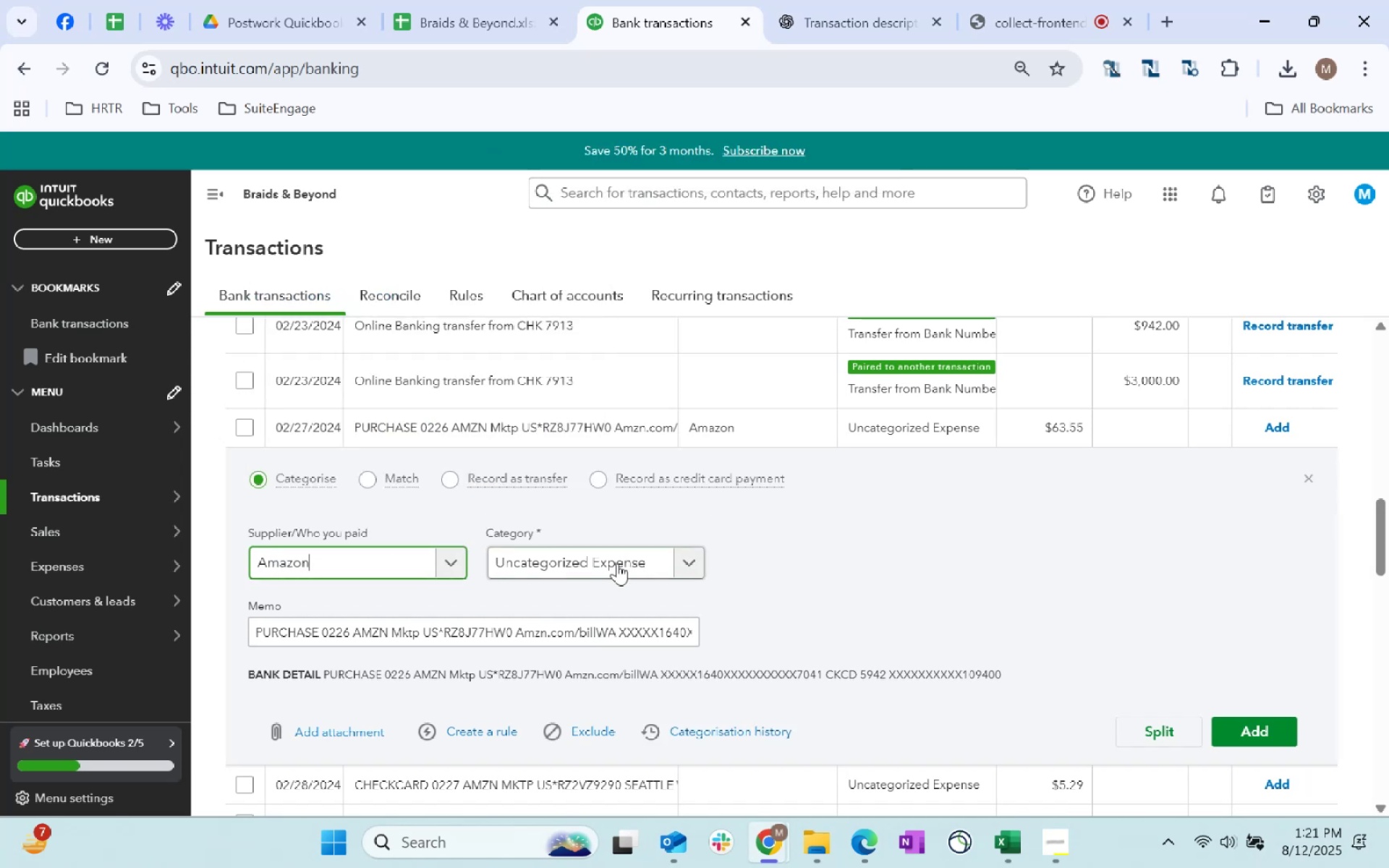 
left_click([606, 570])
 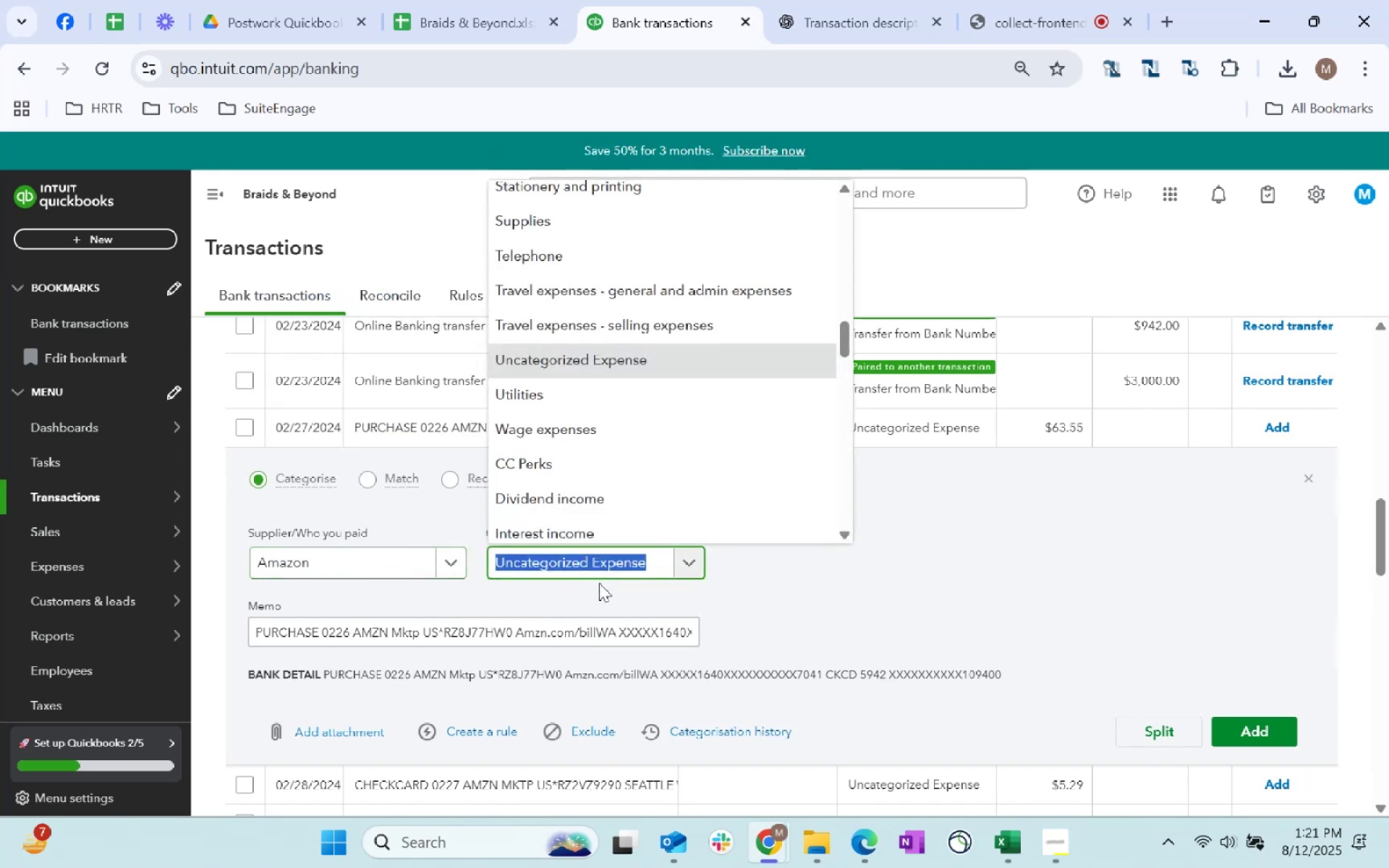 
type(supplies)
 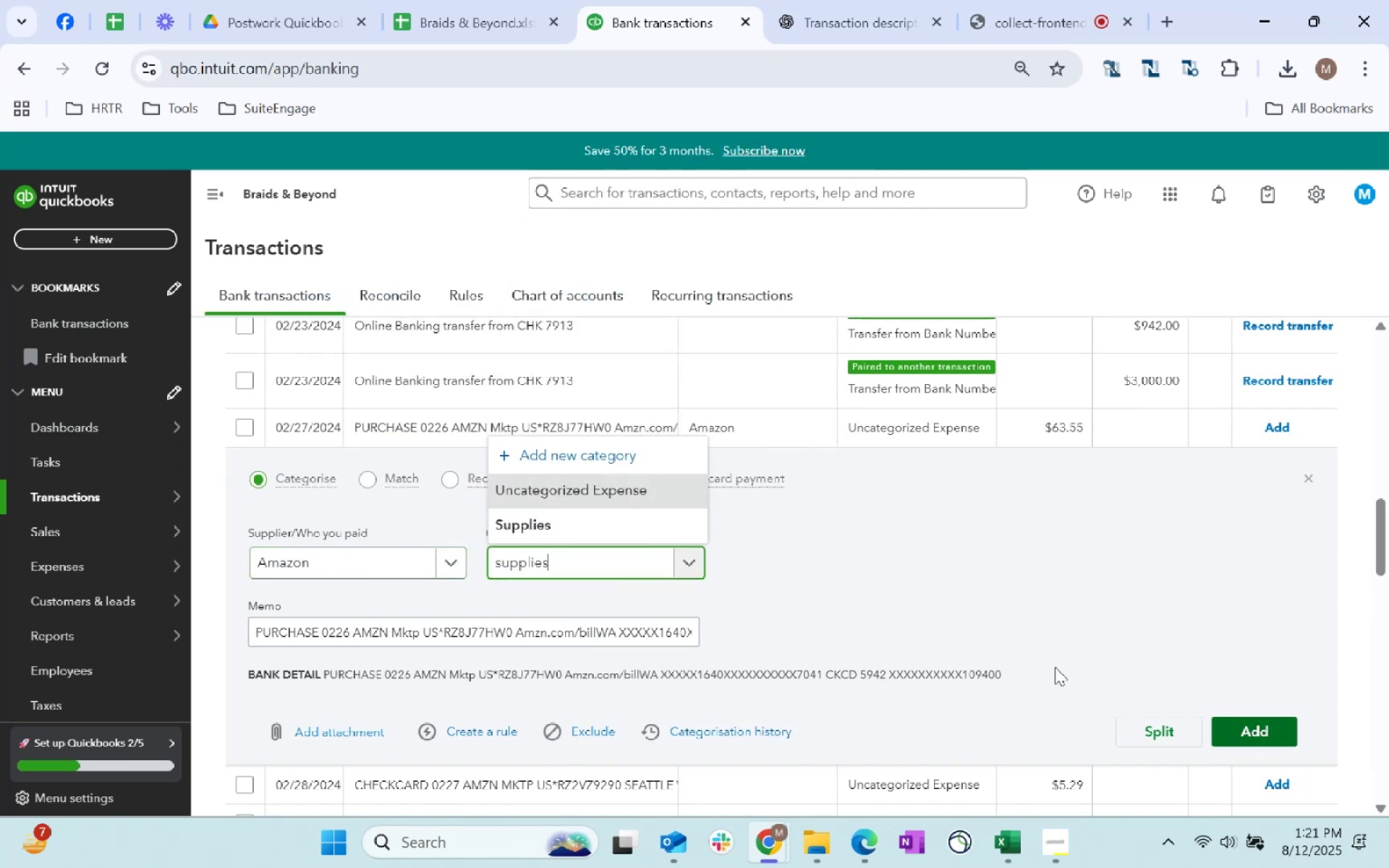 
left_click([559, 519])
 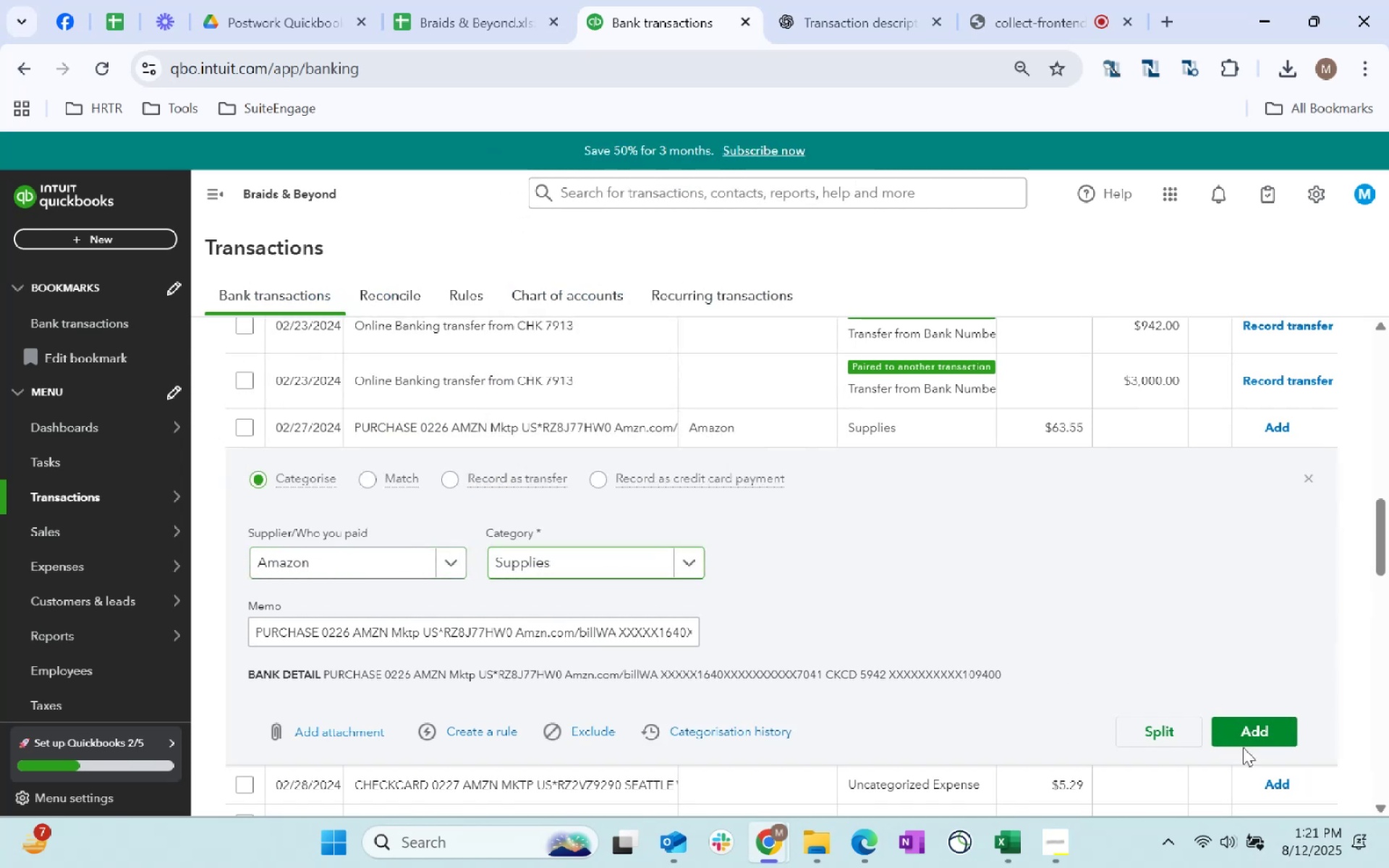 
double_click([1244, 731])
 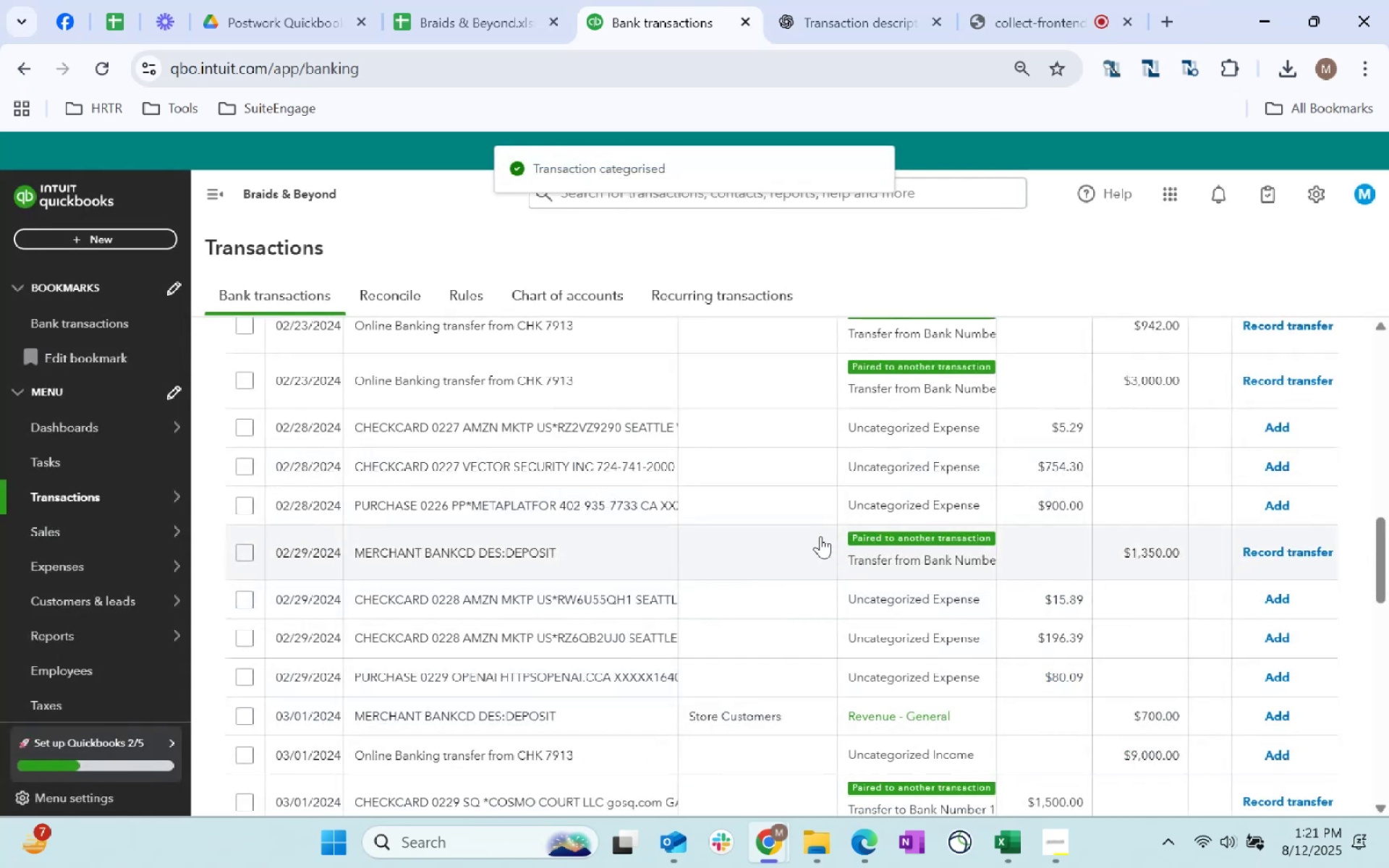 
left_click([731, 429])
 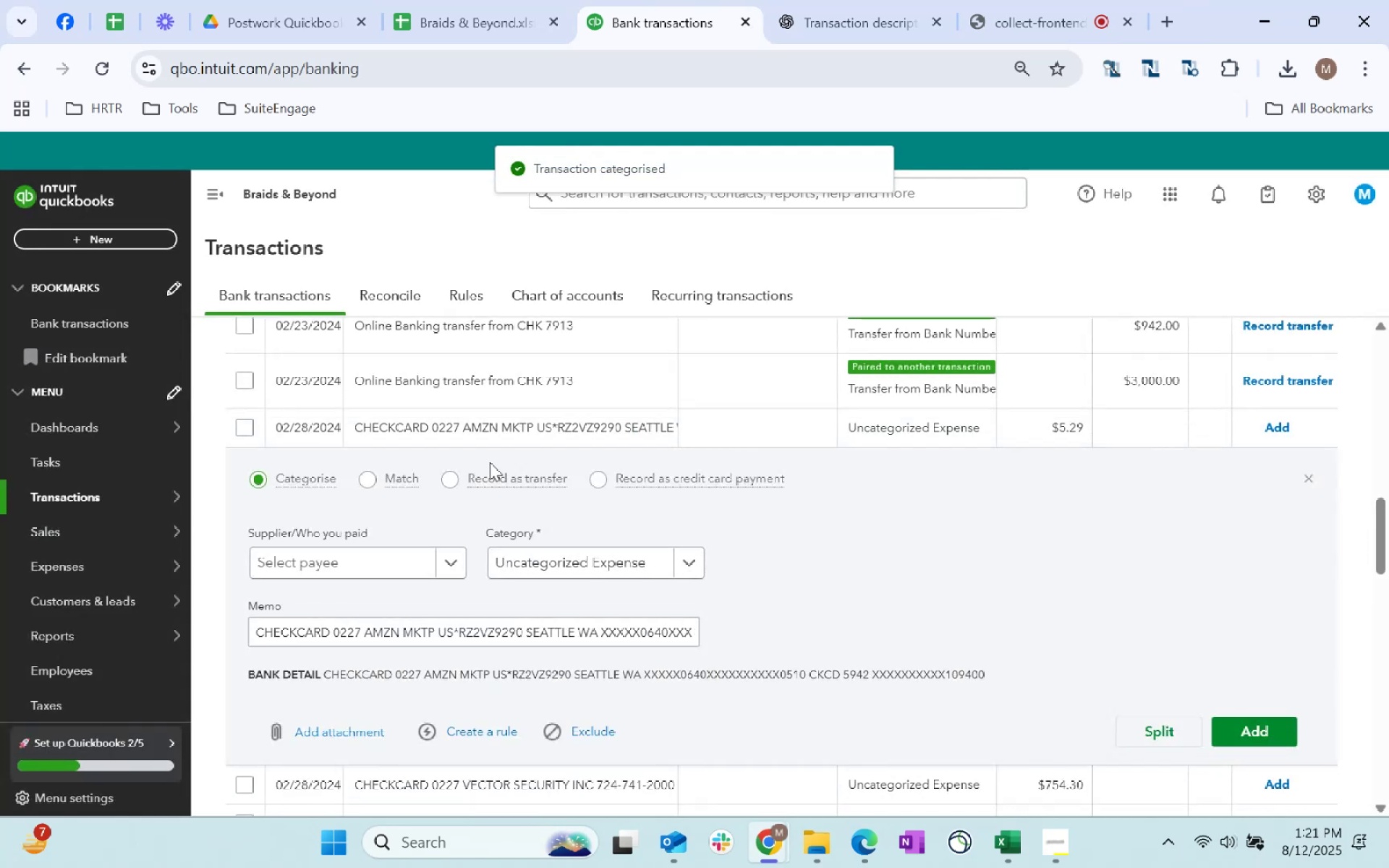 
left_click([396, 556])
 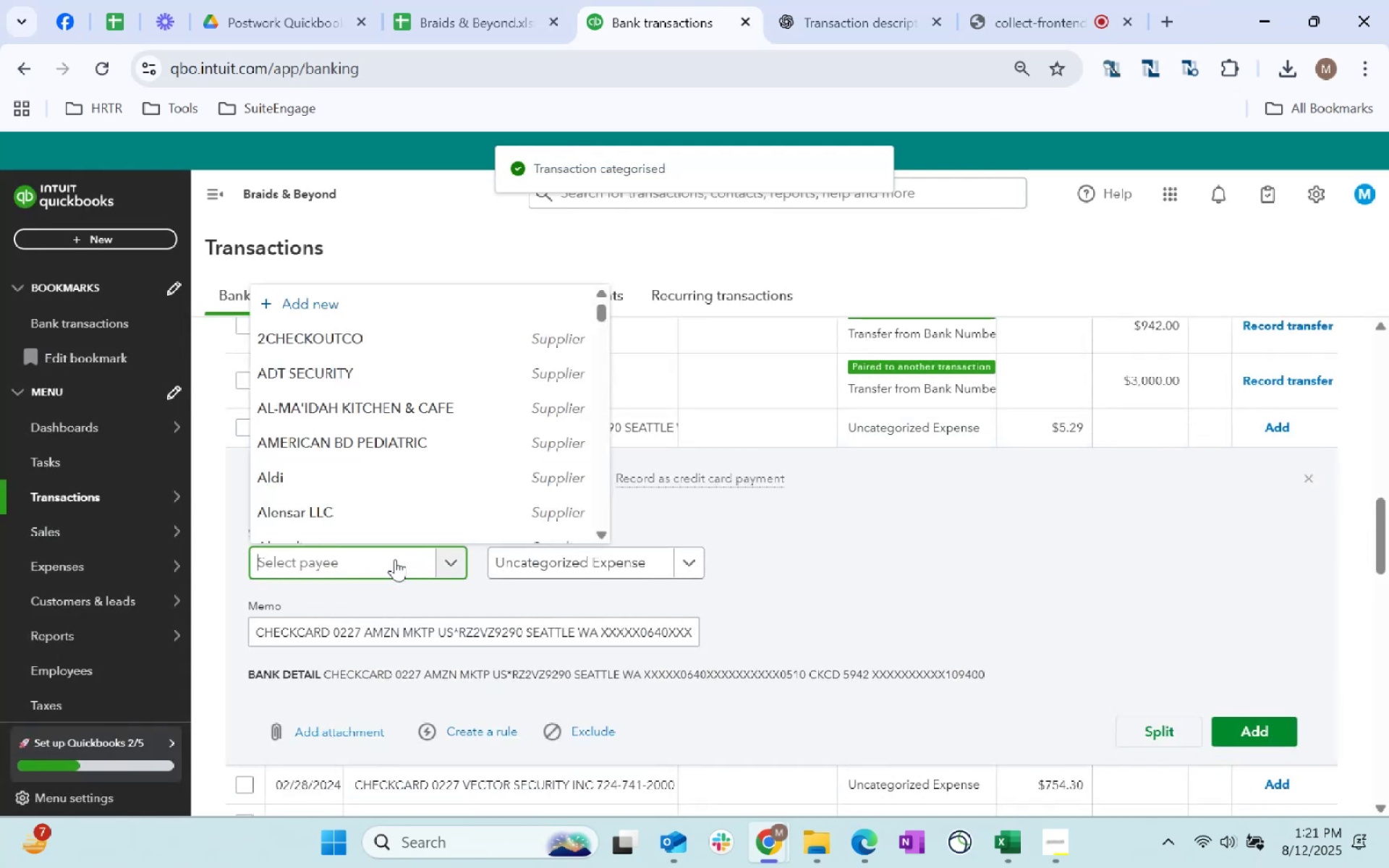 
type(amazon)
 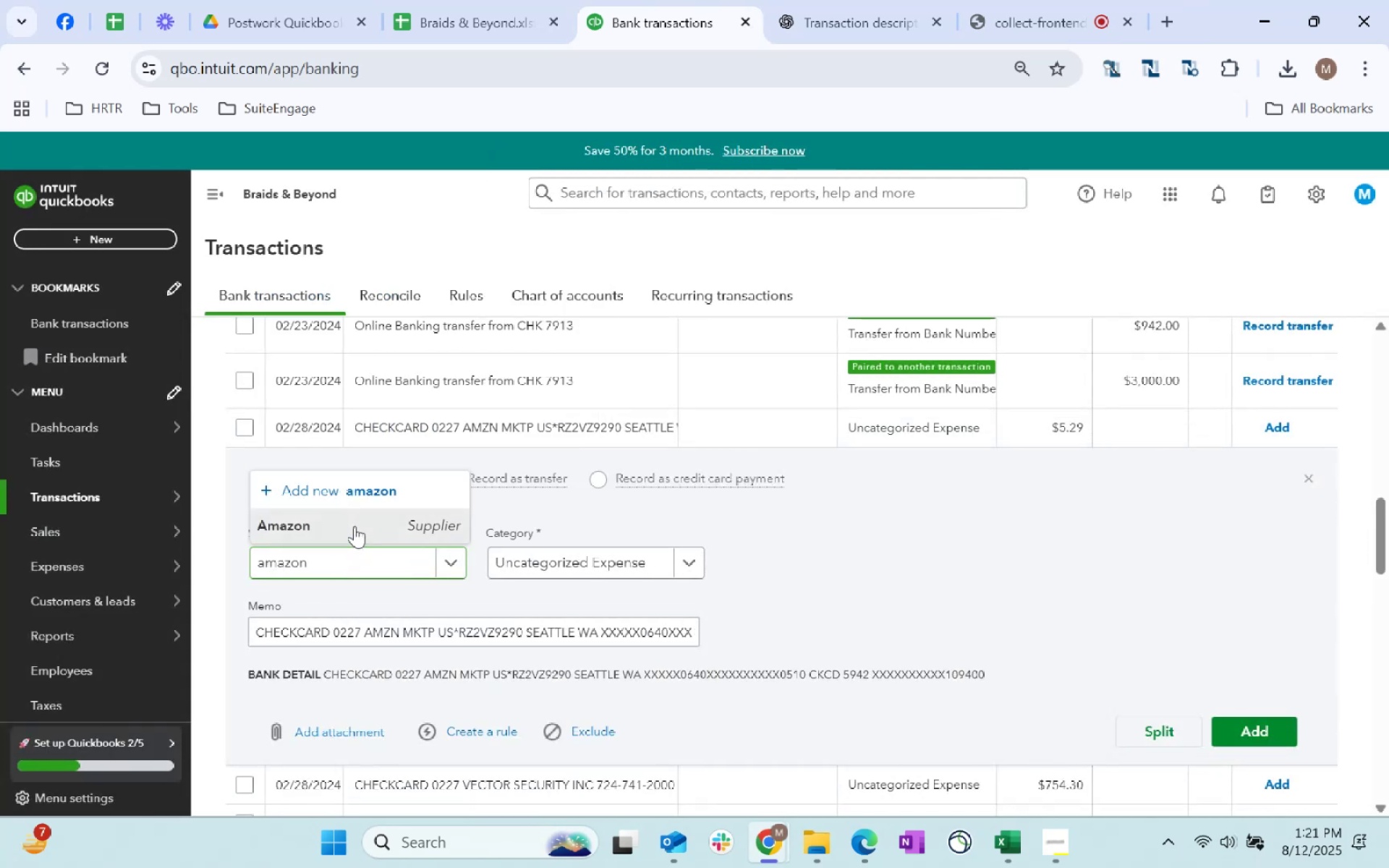 
left_click([564, 556])
 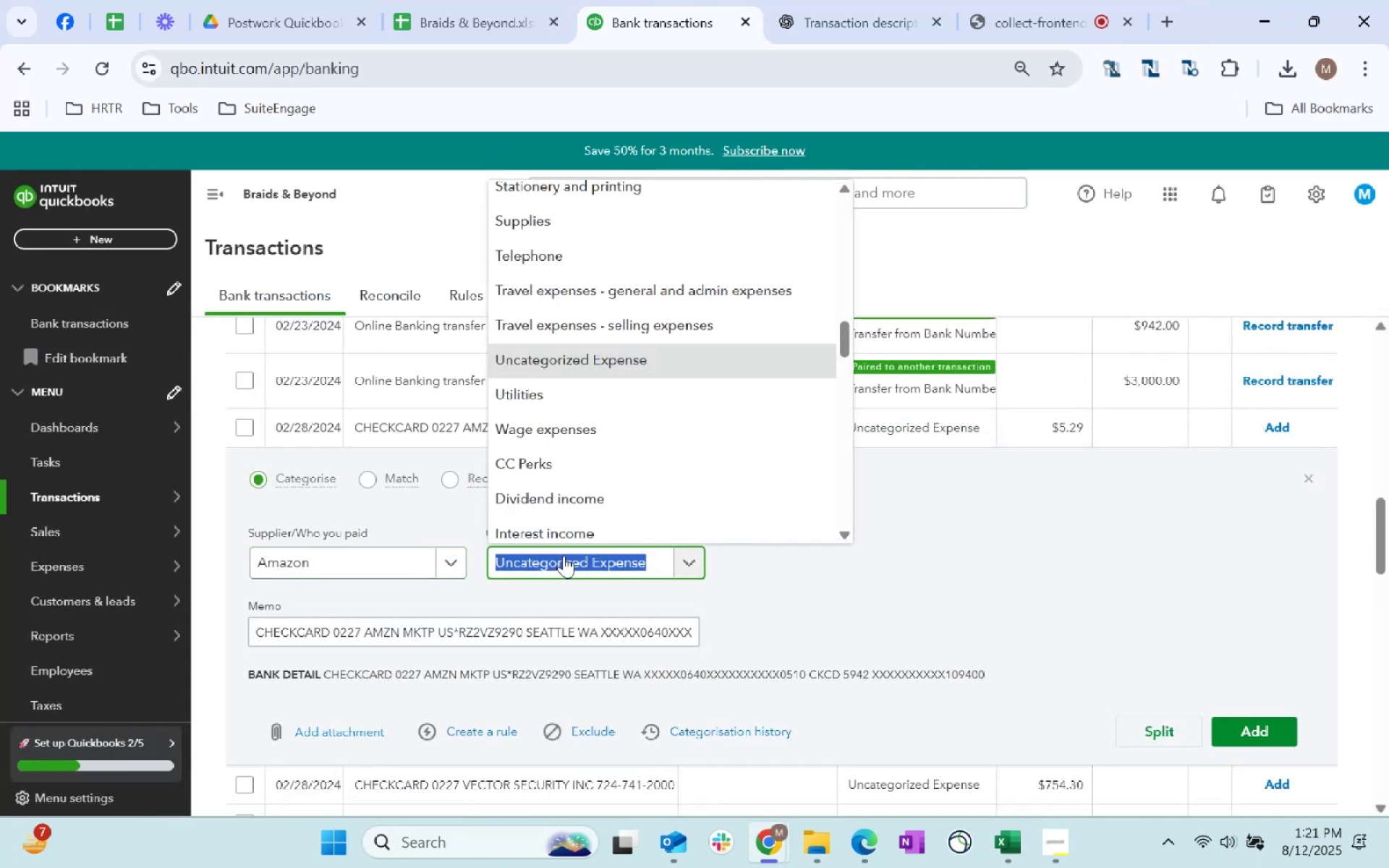 
type(supplies)
 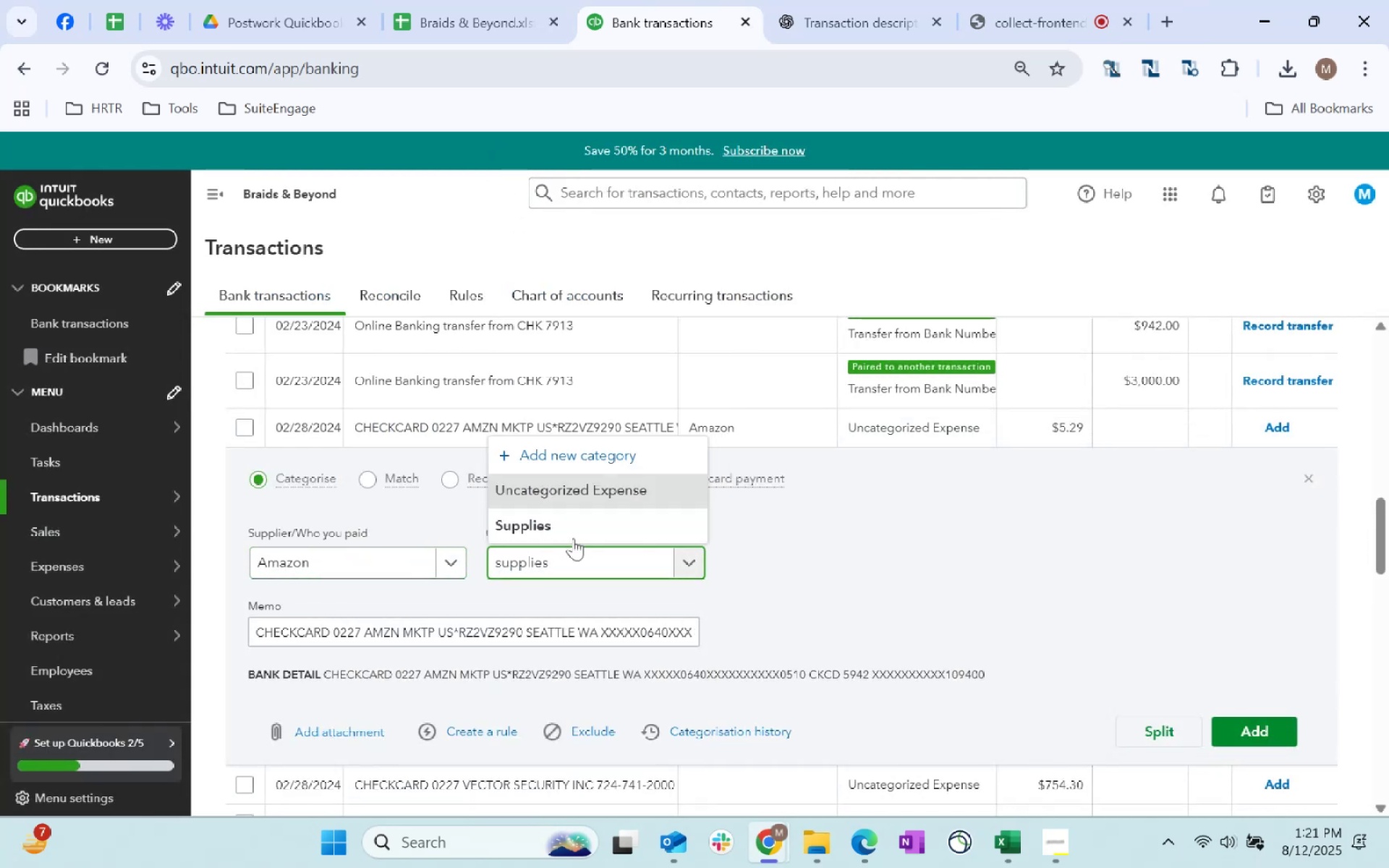 
left_click([576, 525])
 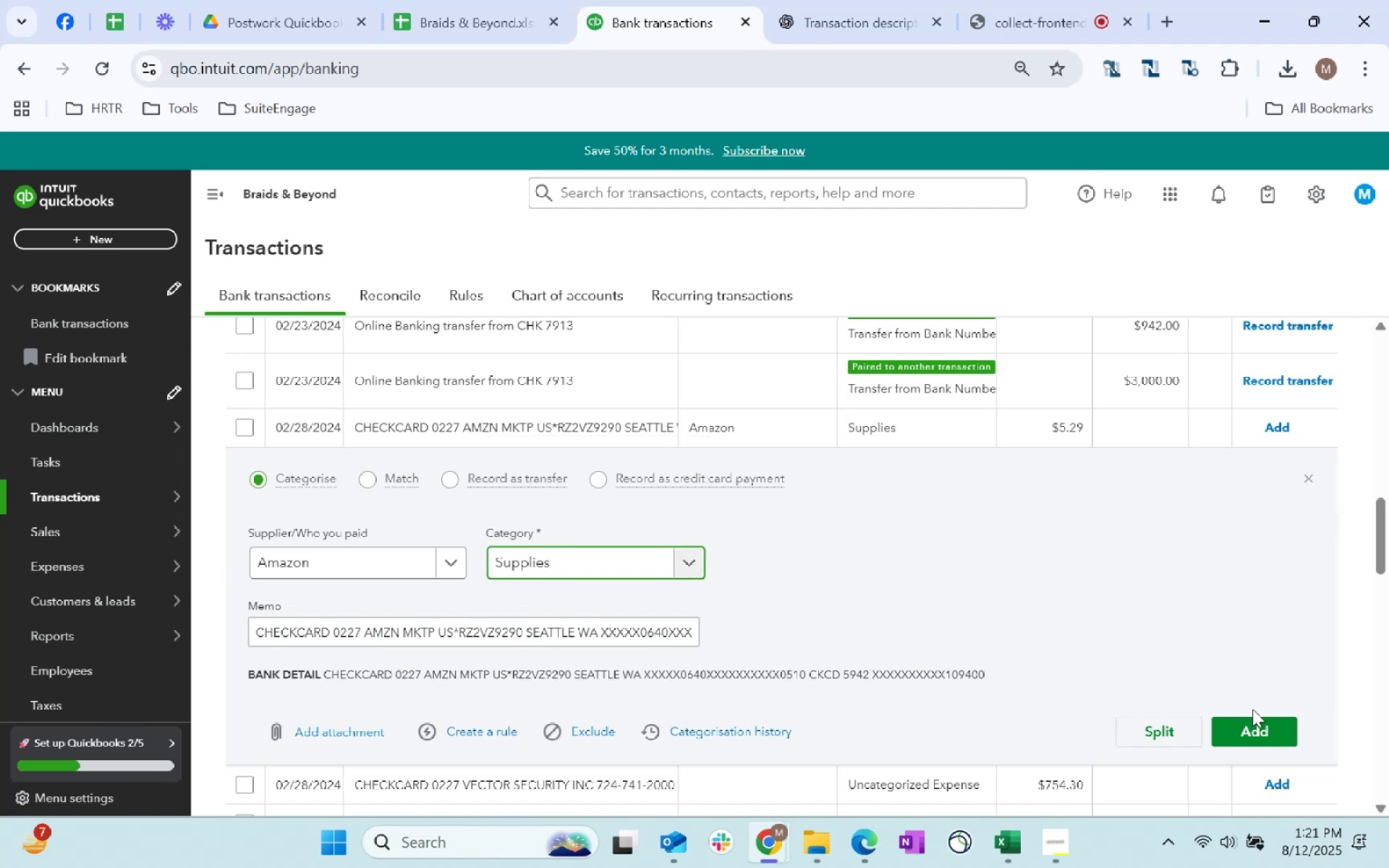 
left_click([1257, 718])
 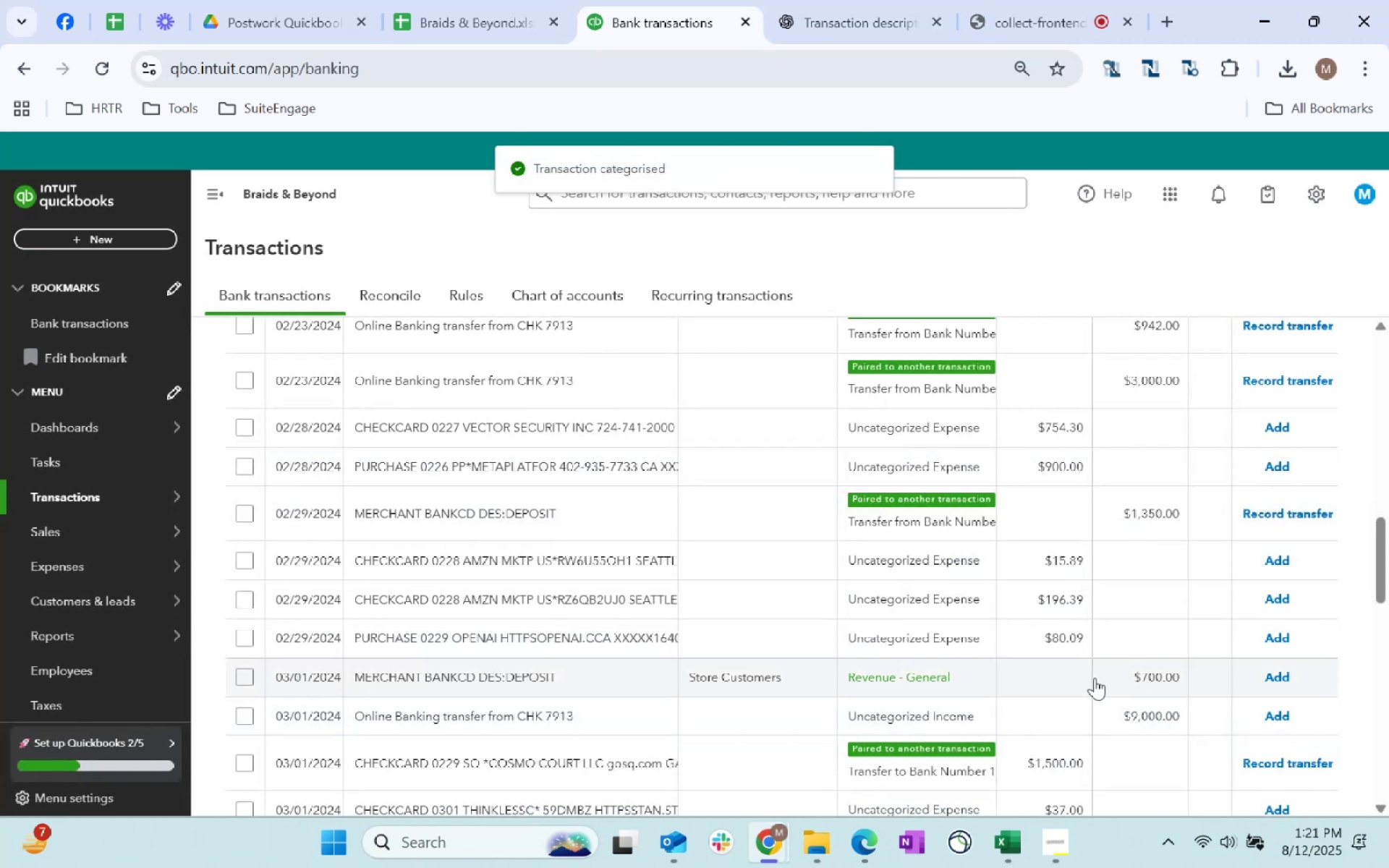 
wait(7.52)
 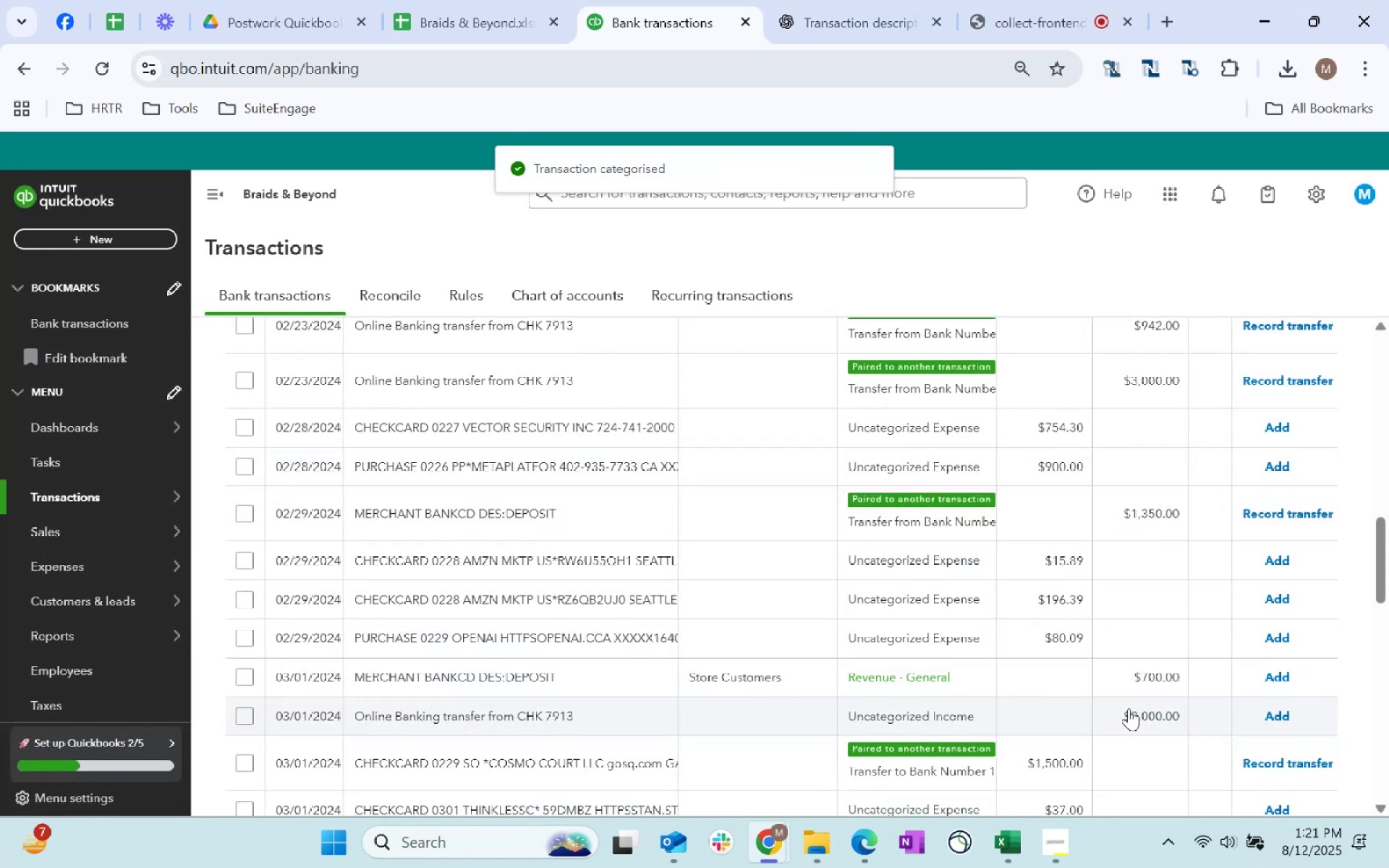 
left_click([1293, 676])
 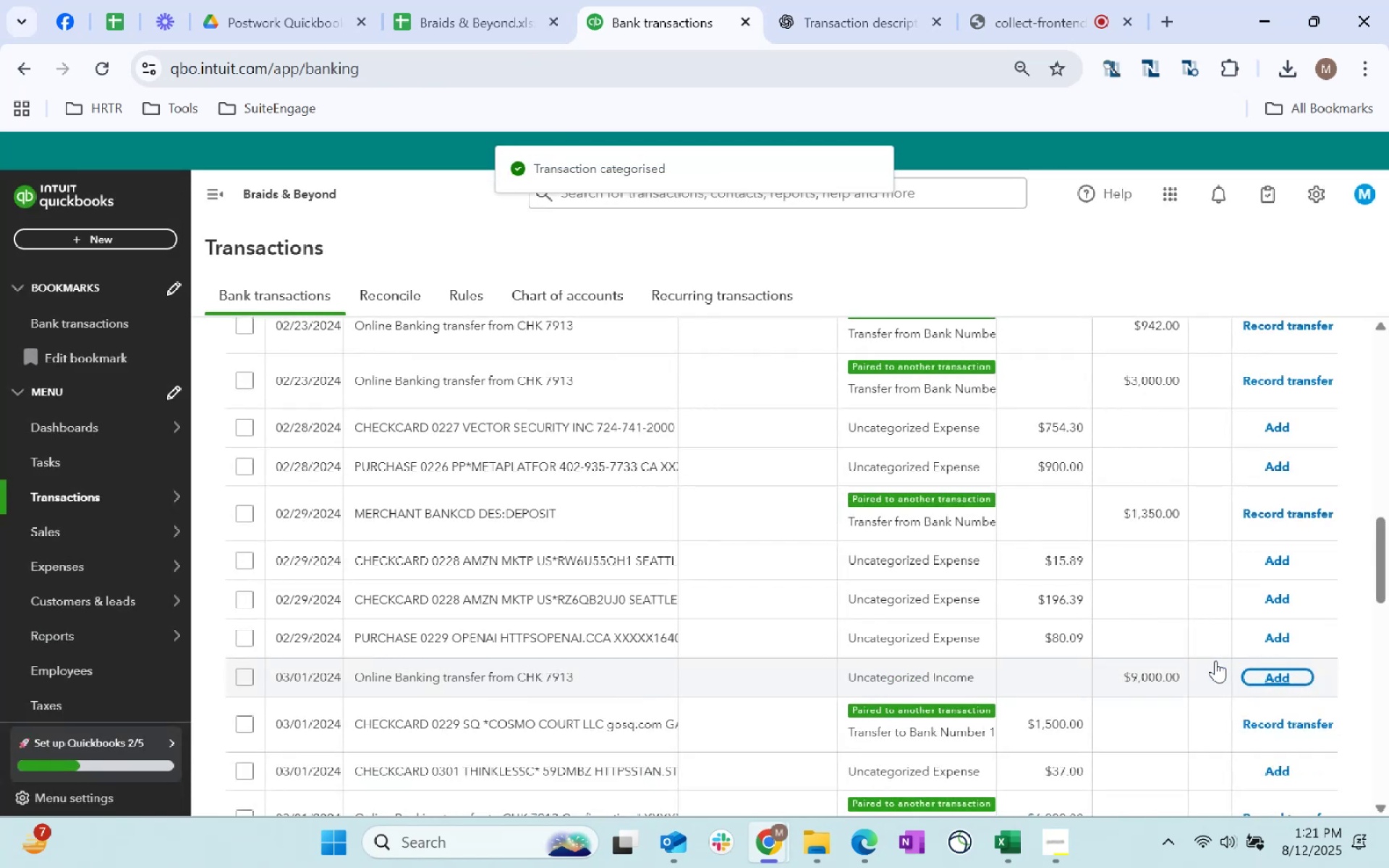 
left_click([745, 558])
 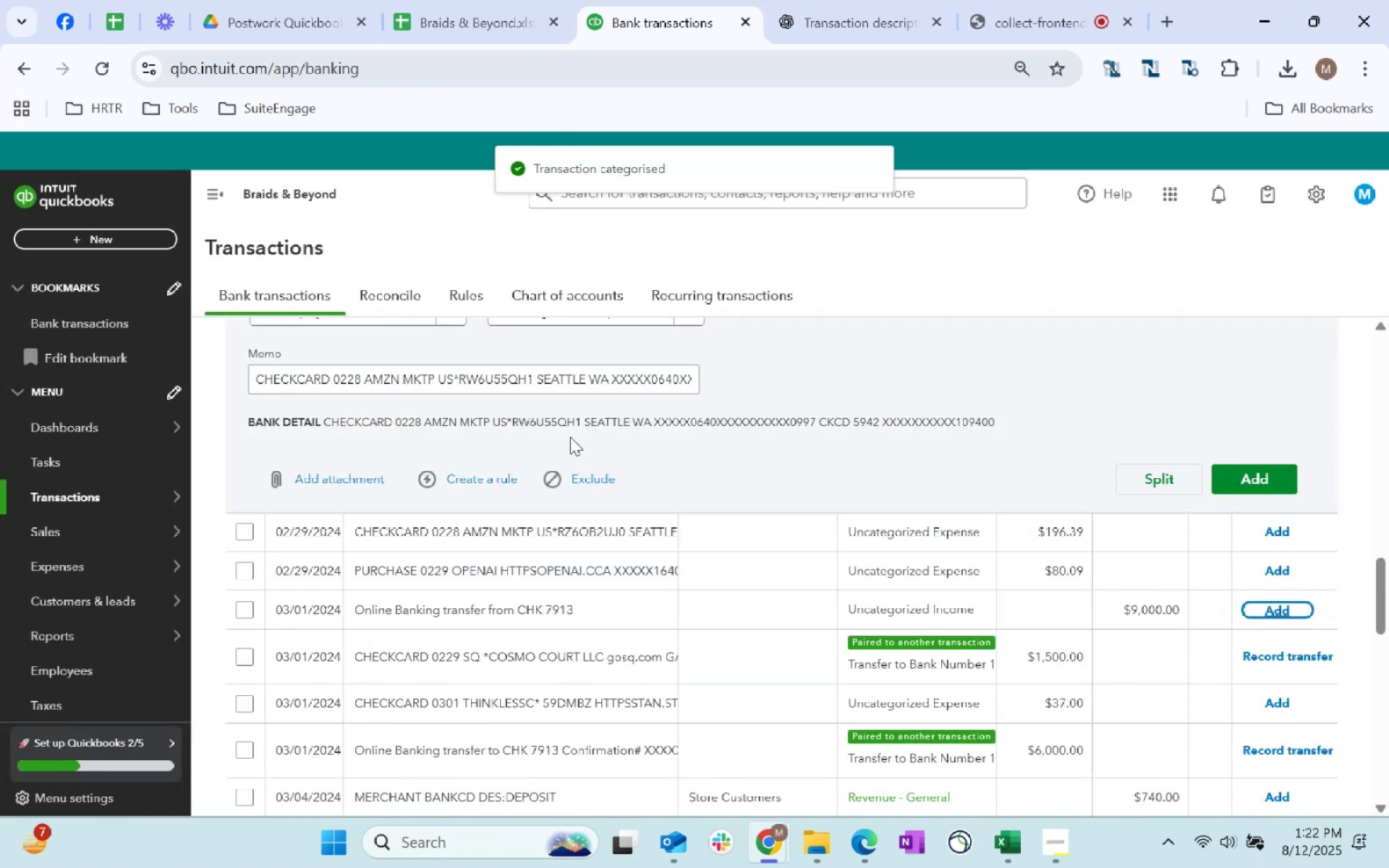 
scroll: coordinate [798, 501], scroll_direction: up, amount: 2.0
 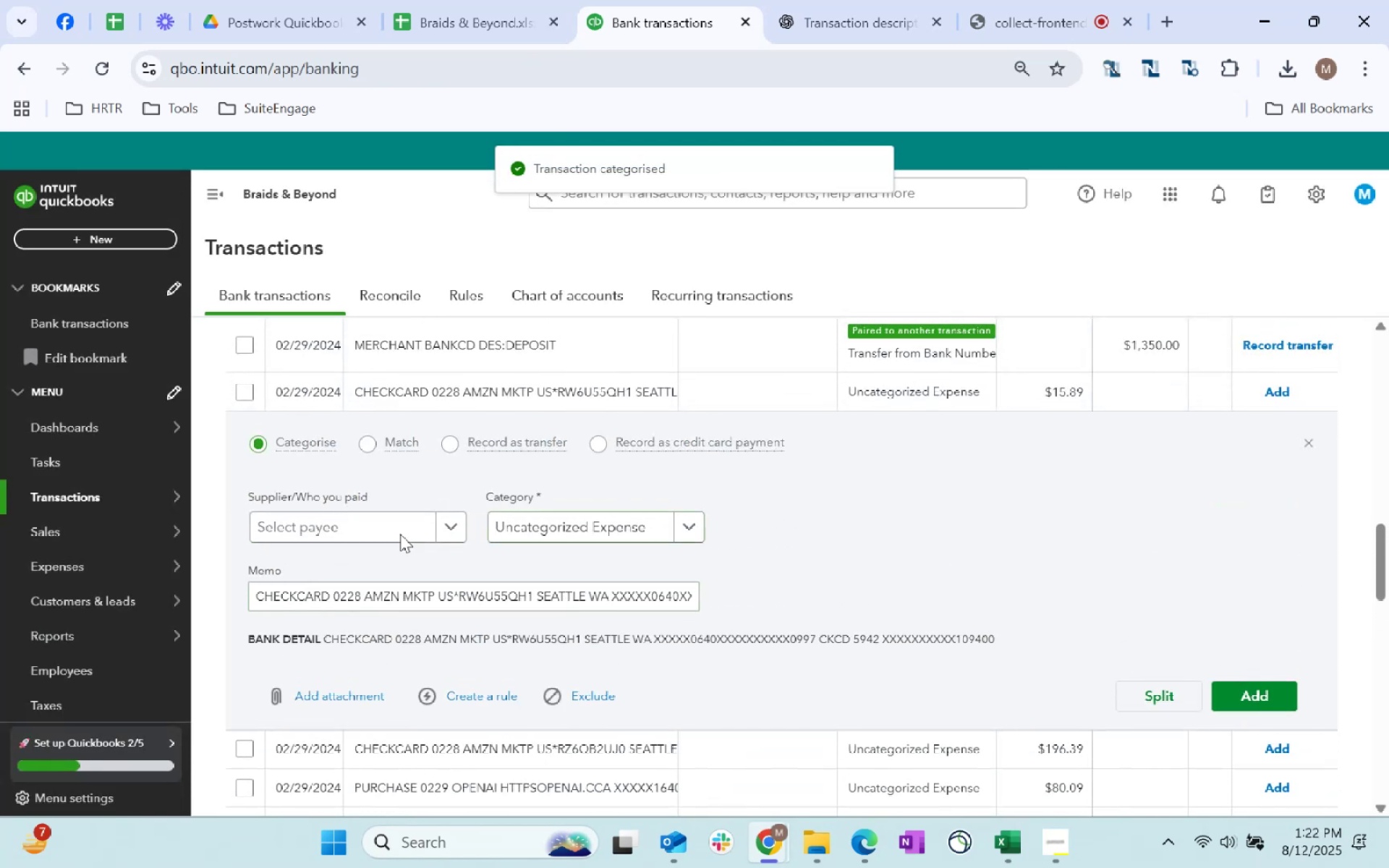 
left_click([357, 533])
 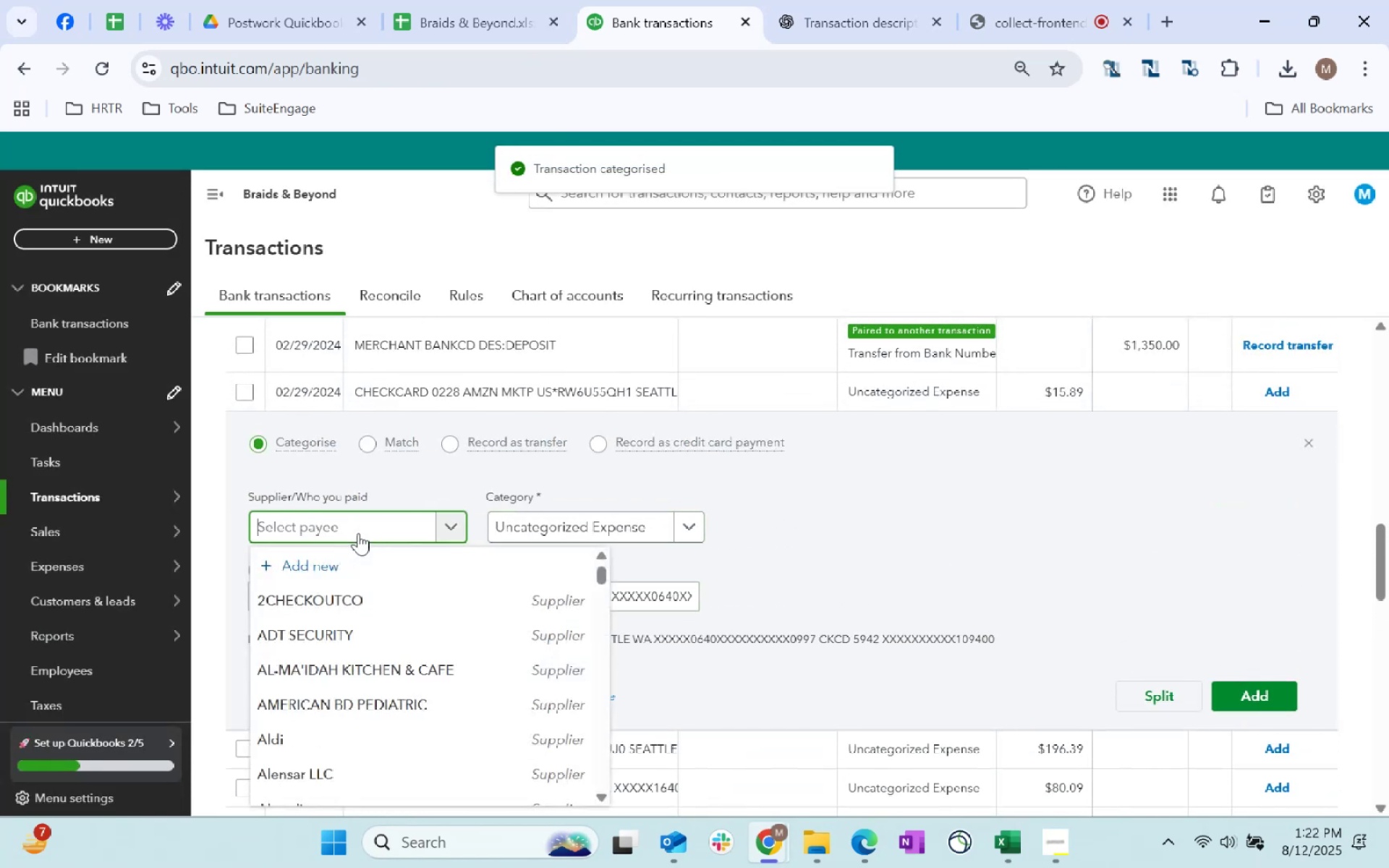 
type(amazon)
 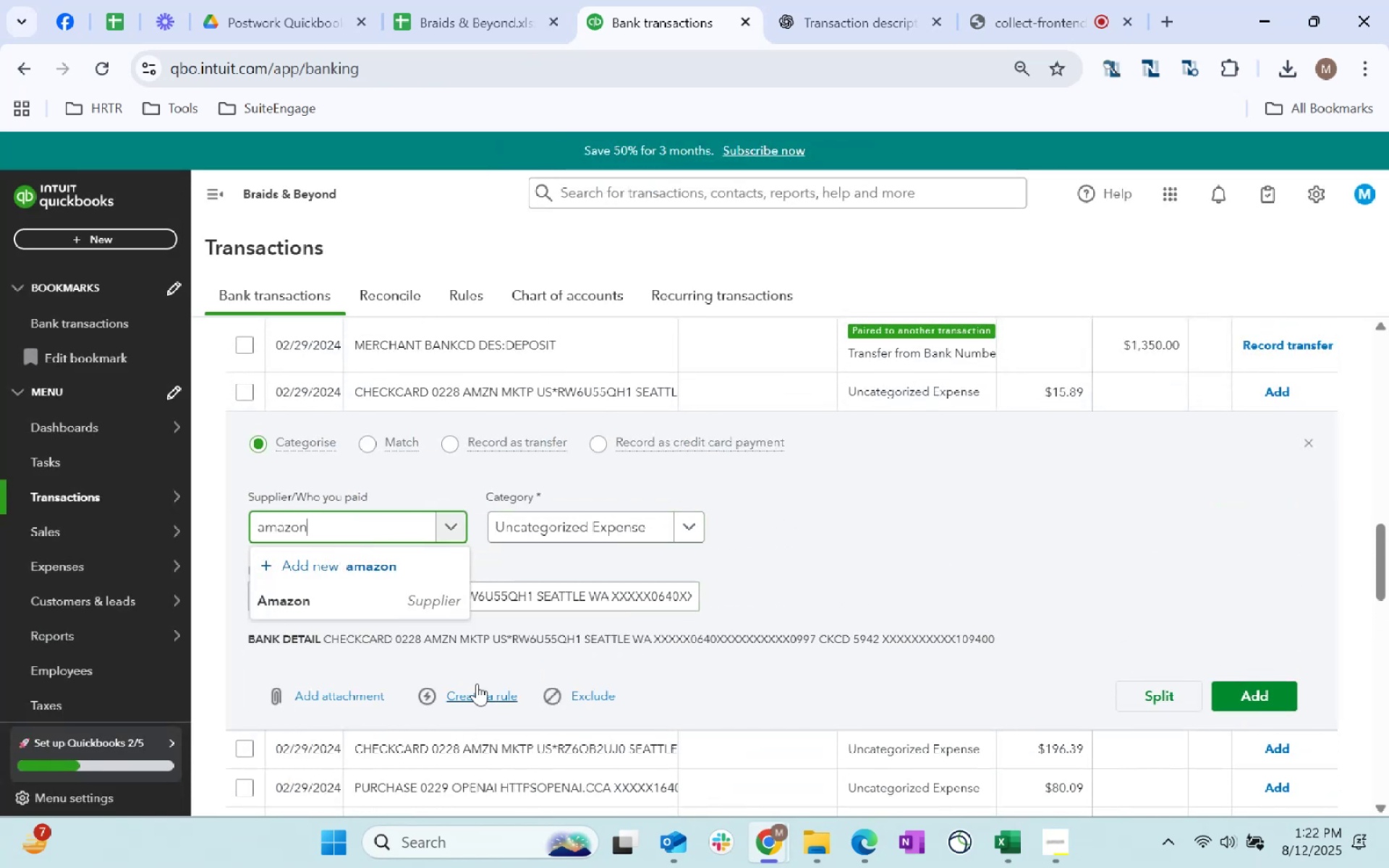 
left_click([419, 605])
 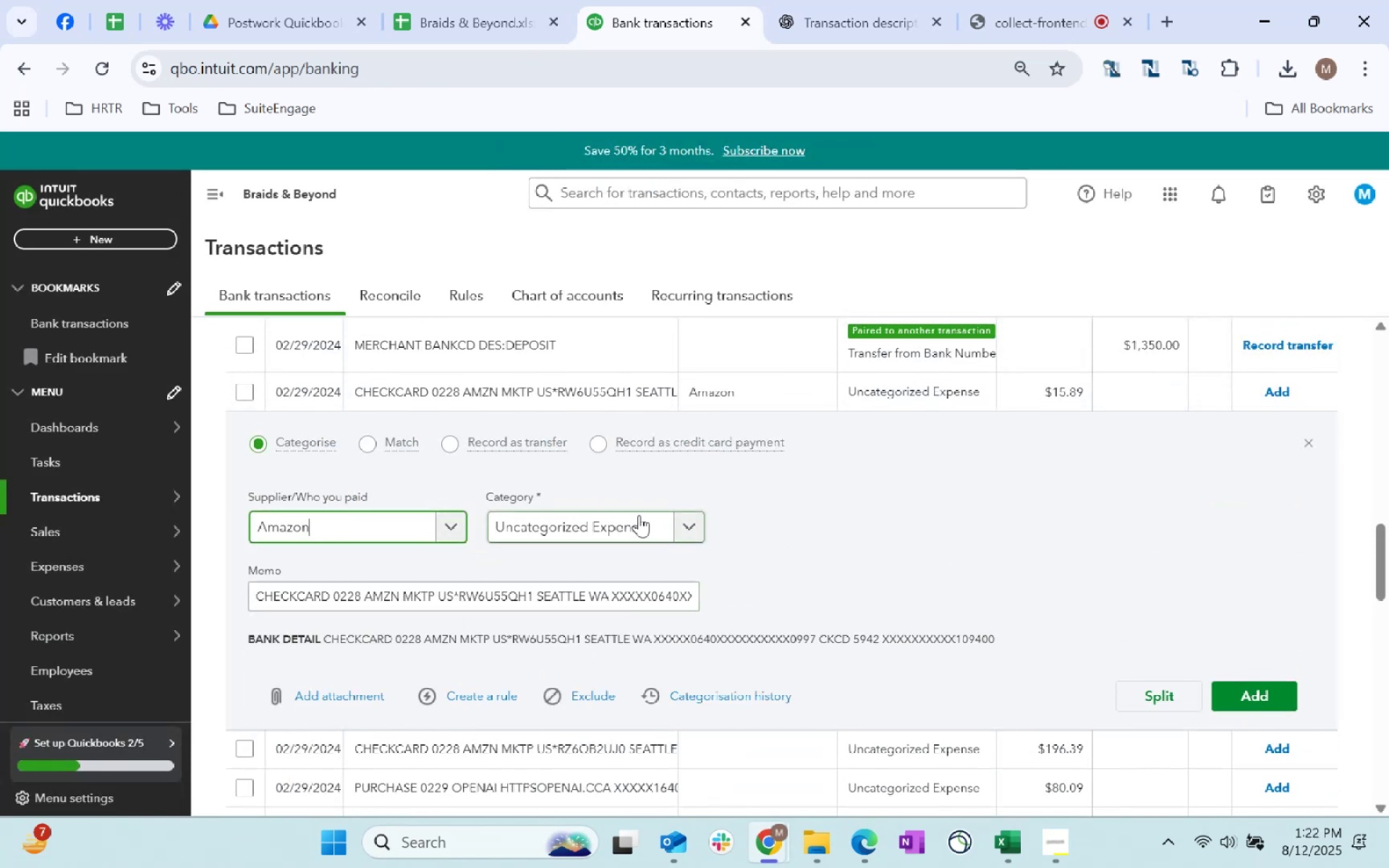 
left_click([639, 514])
 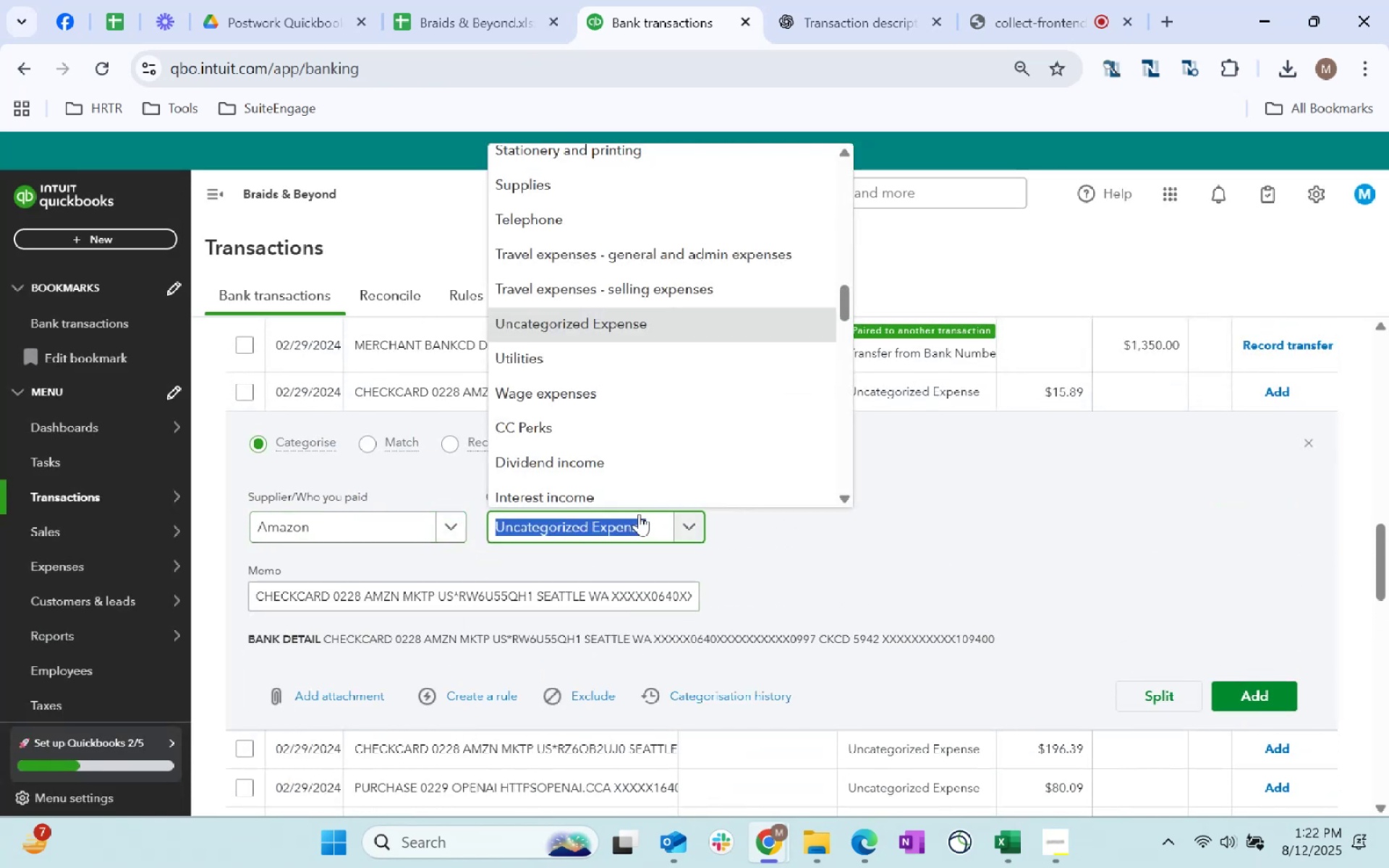 
type(supplies)
 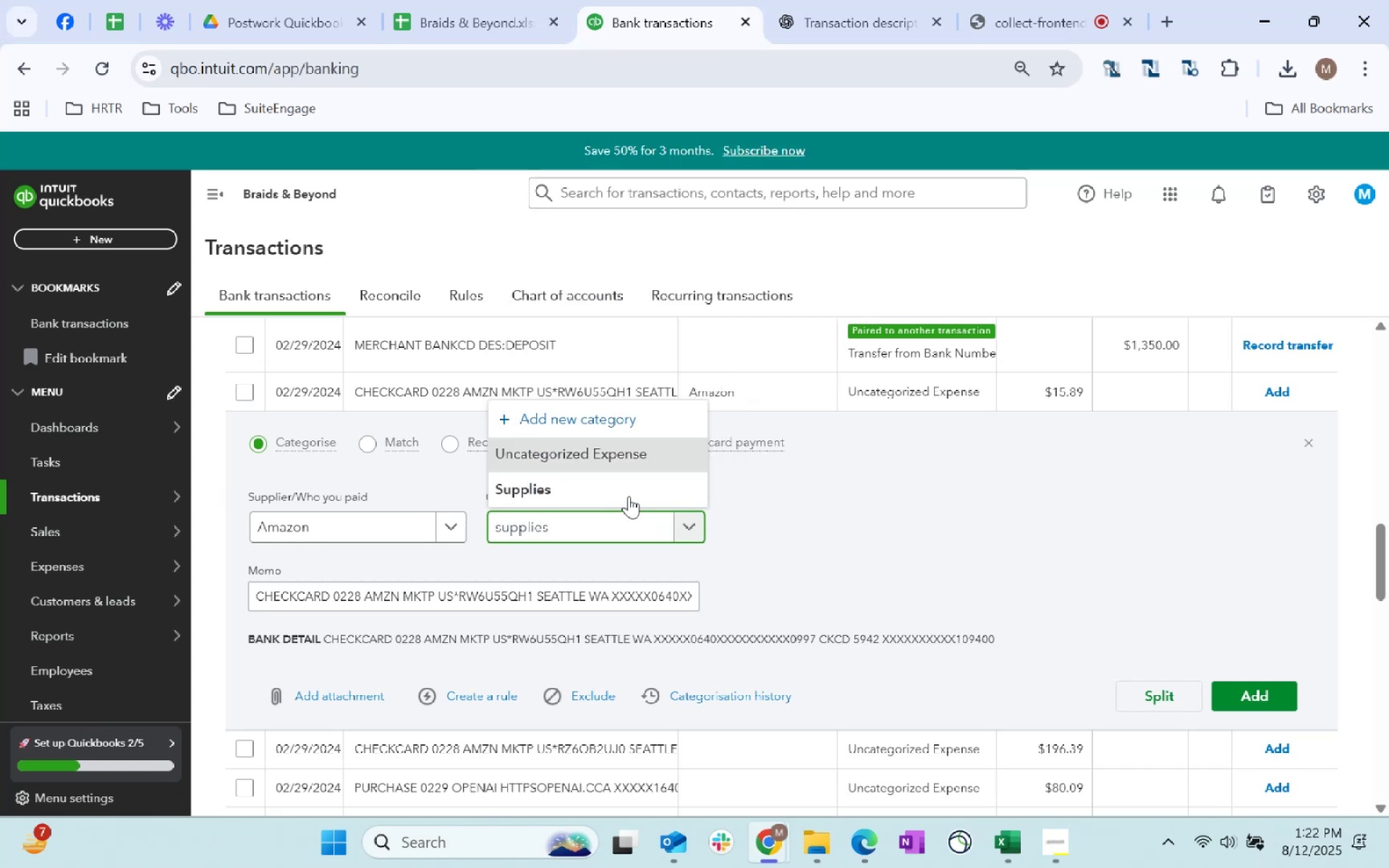 
left_click([623, 482])
 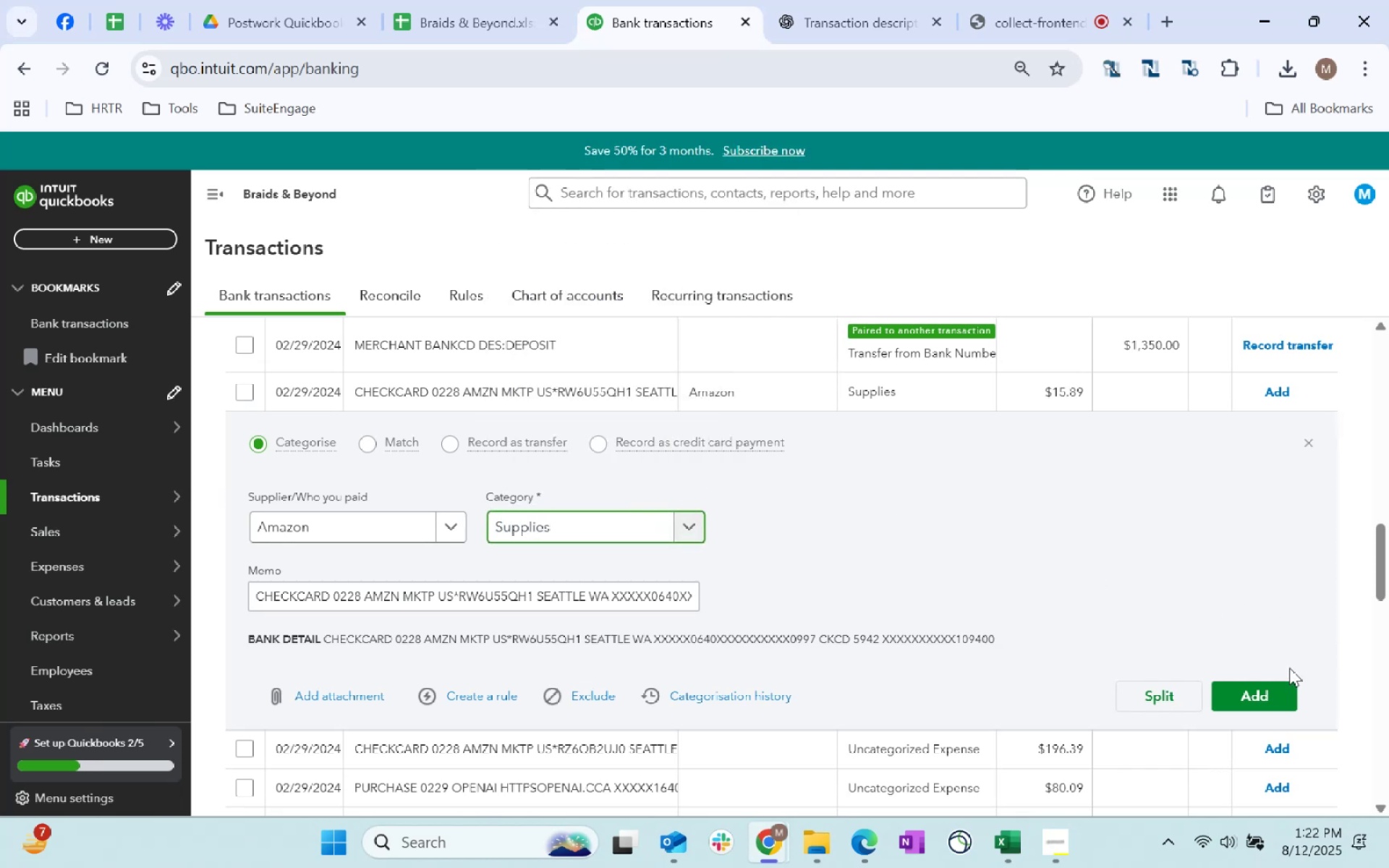 
left_click([1278, 689])
 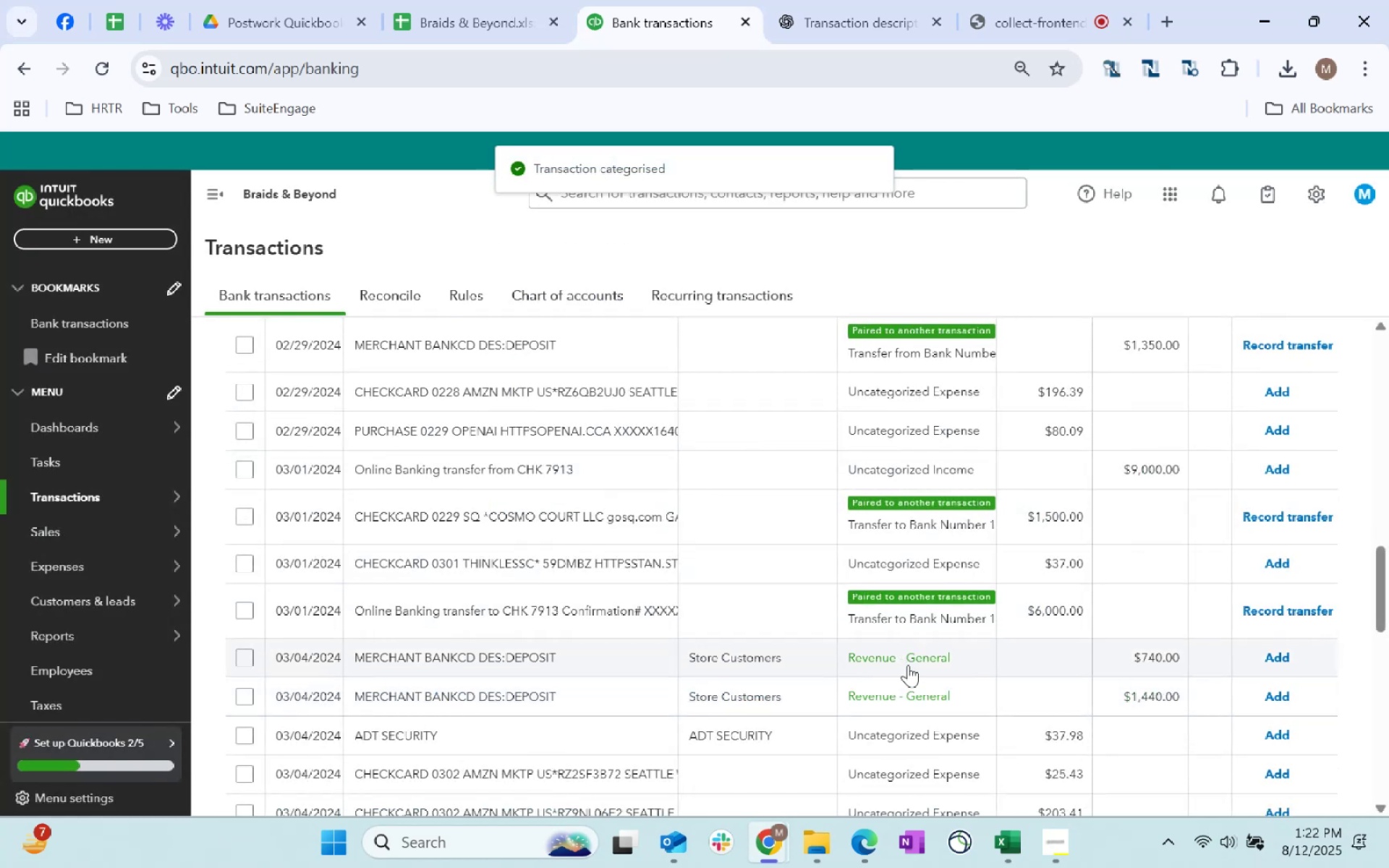 
left_click([1301, 657])
 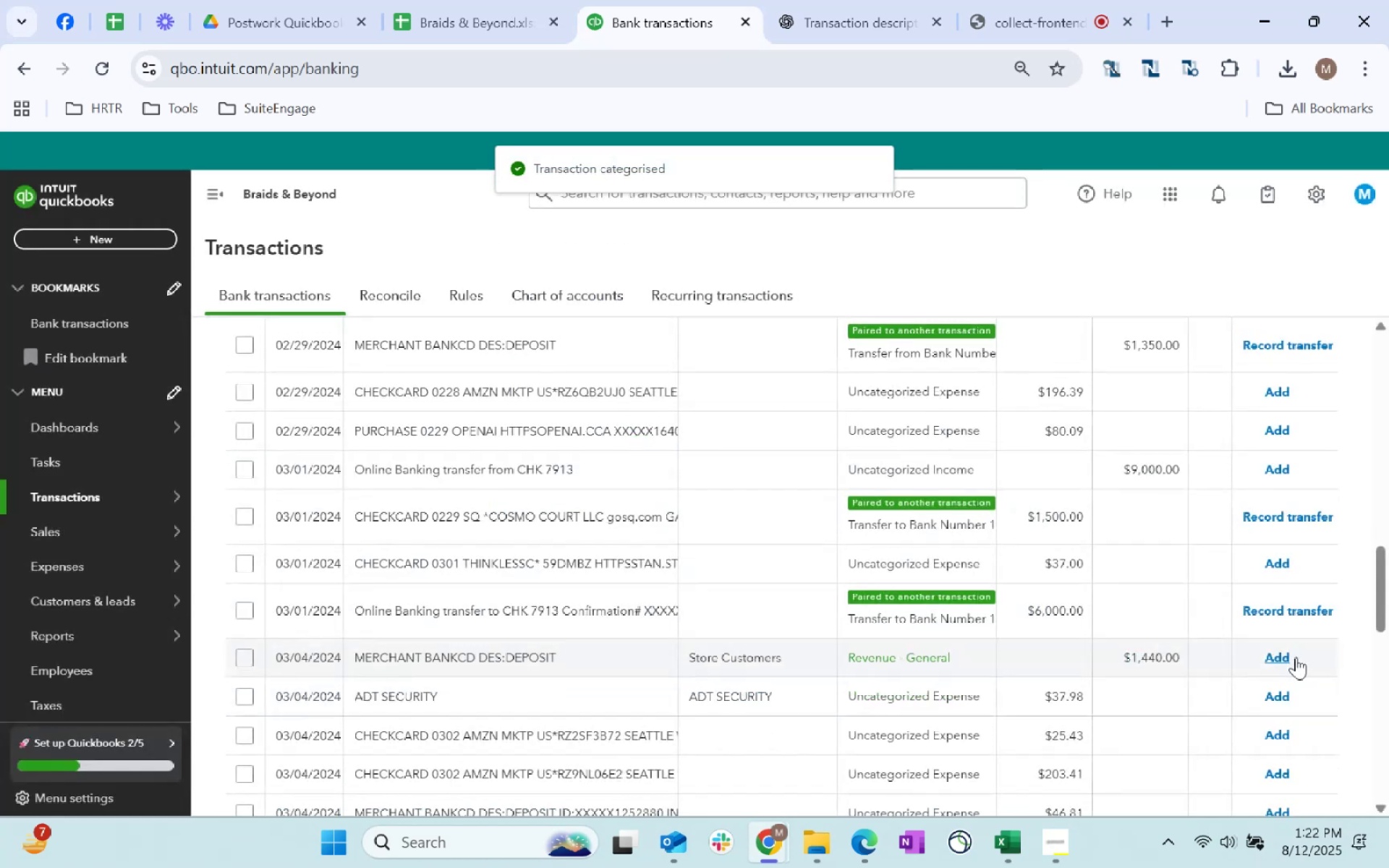 
left_click([1291, 657])
 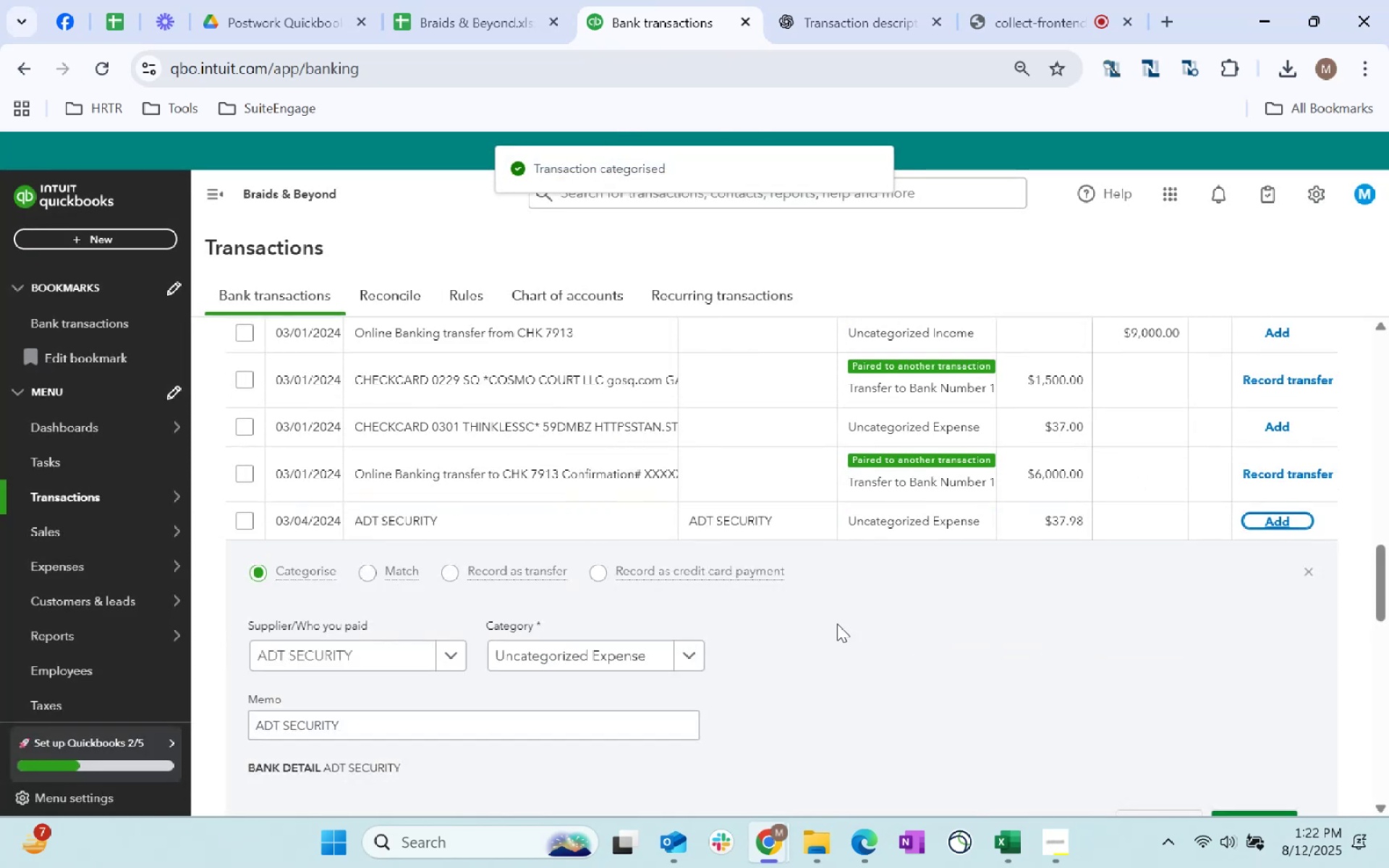 
left_click([569, 654])
 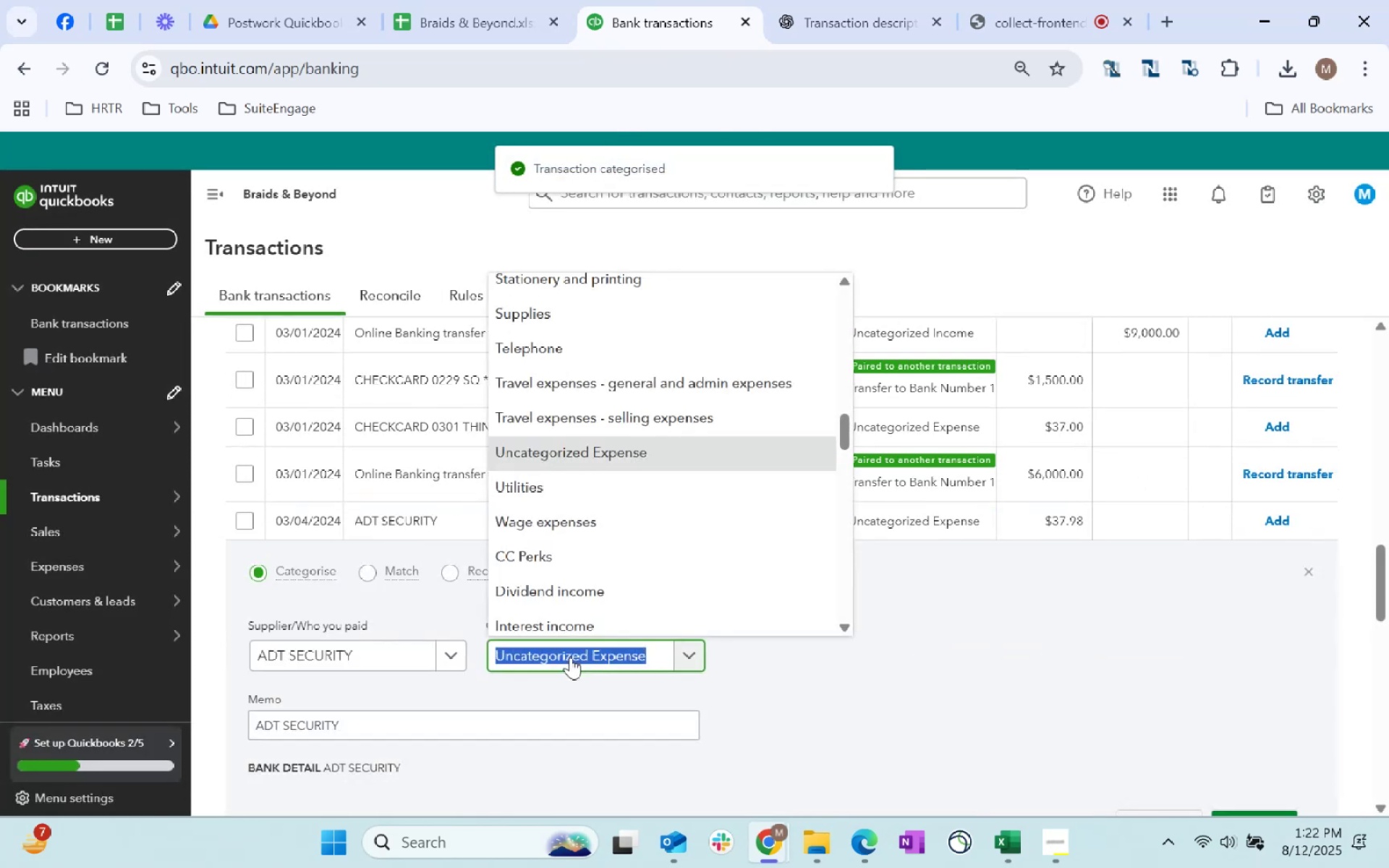 
type(security)
 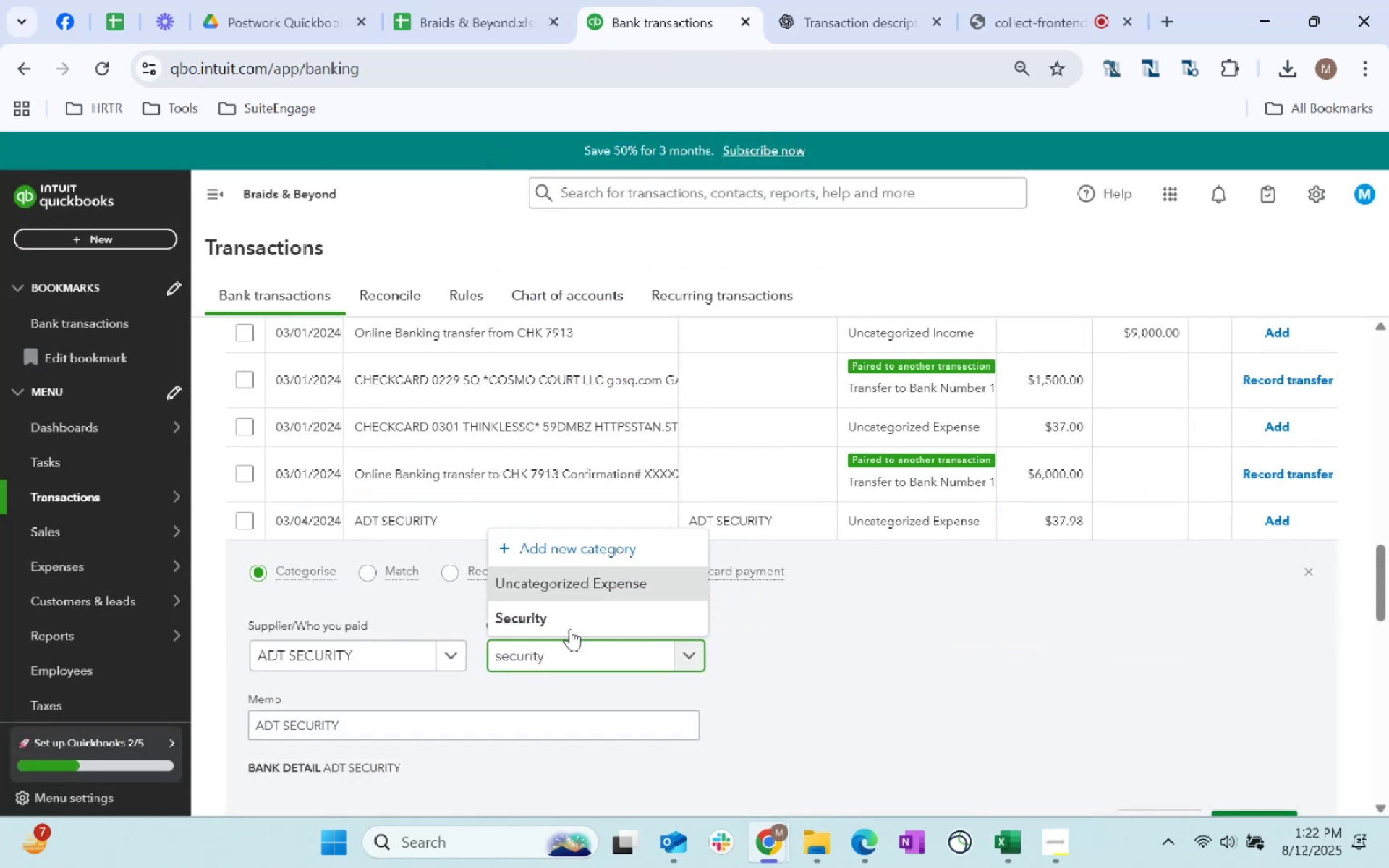 
left_click([573, 608])
 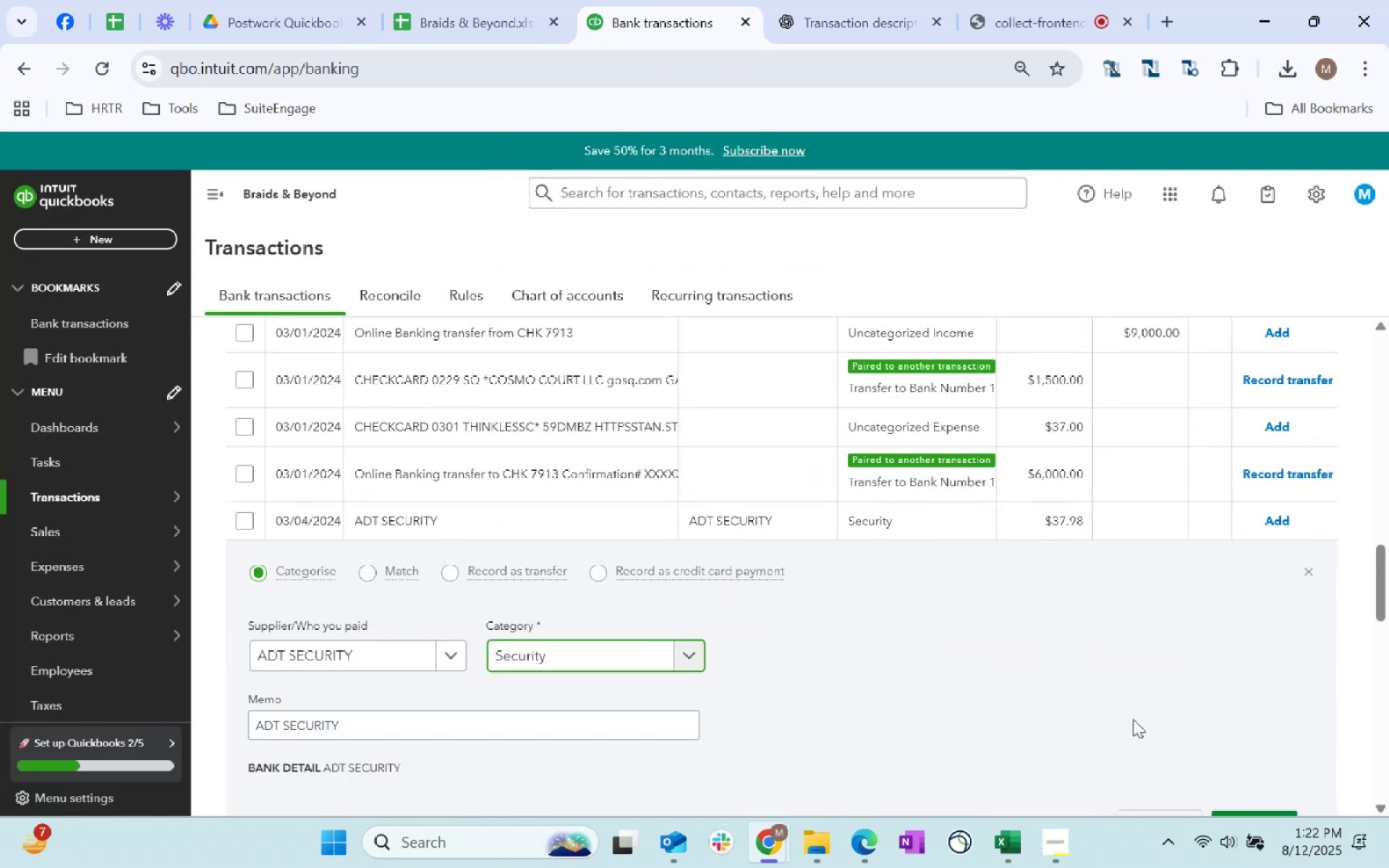 
scroll: coordinate [1271, 747], scroll_direction: down, amount: 1.0
 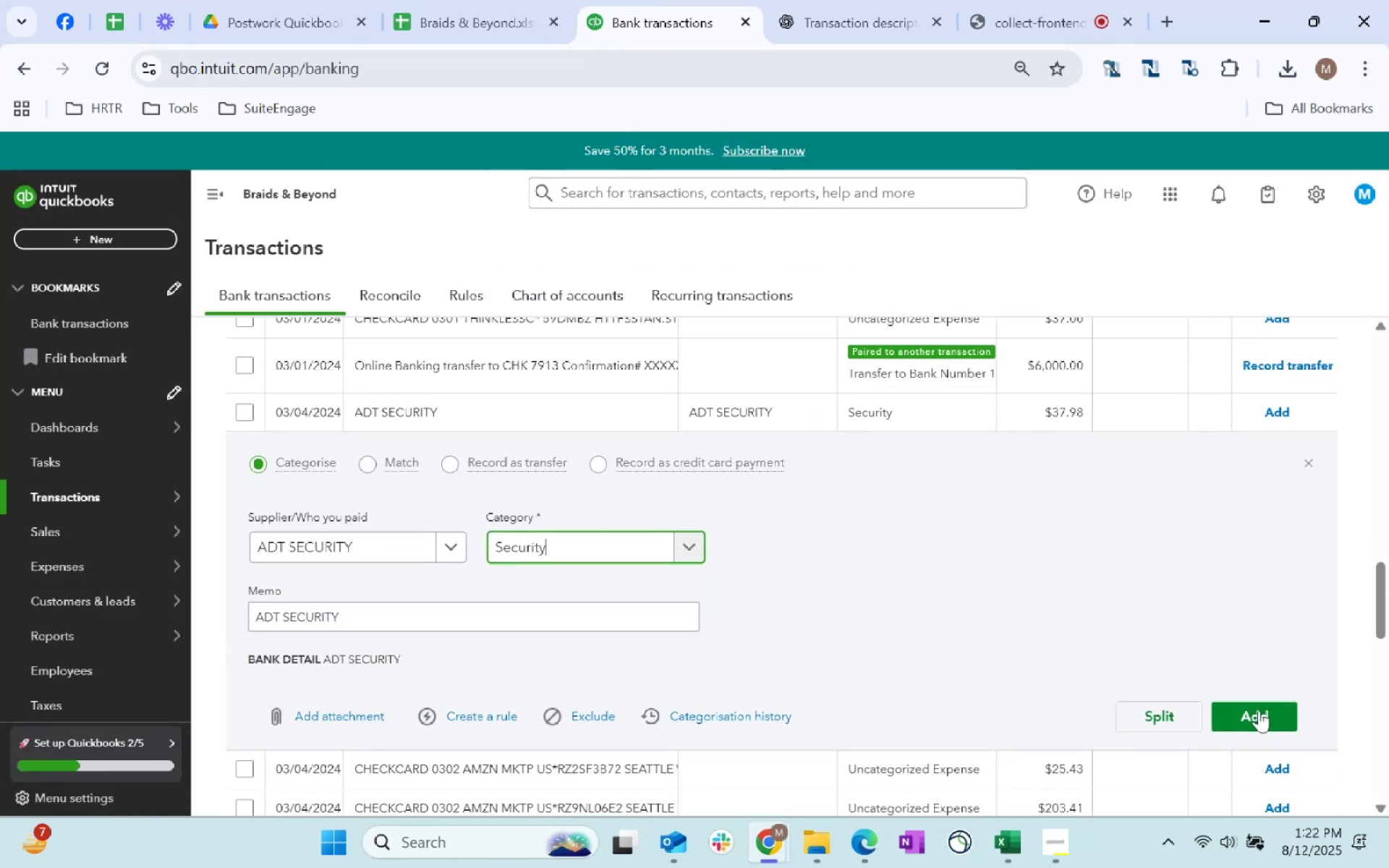 
left_click([1256, 707])
 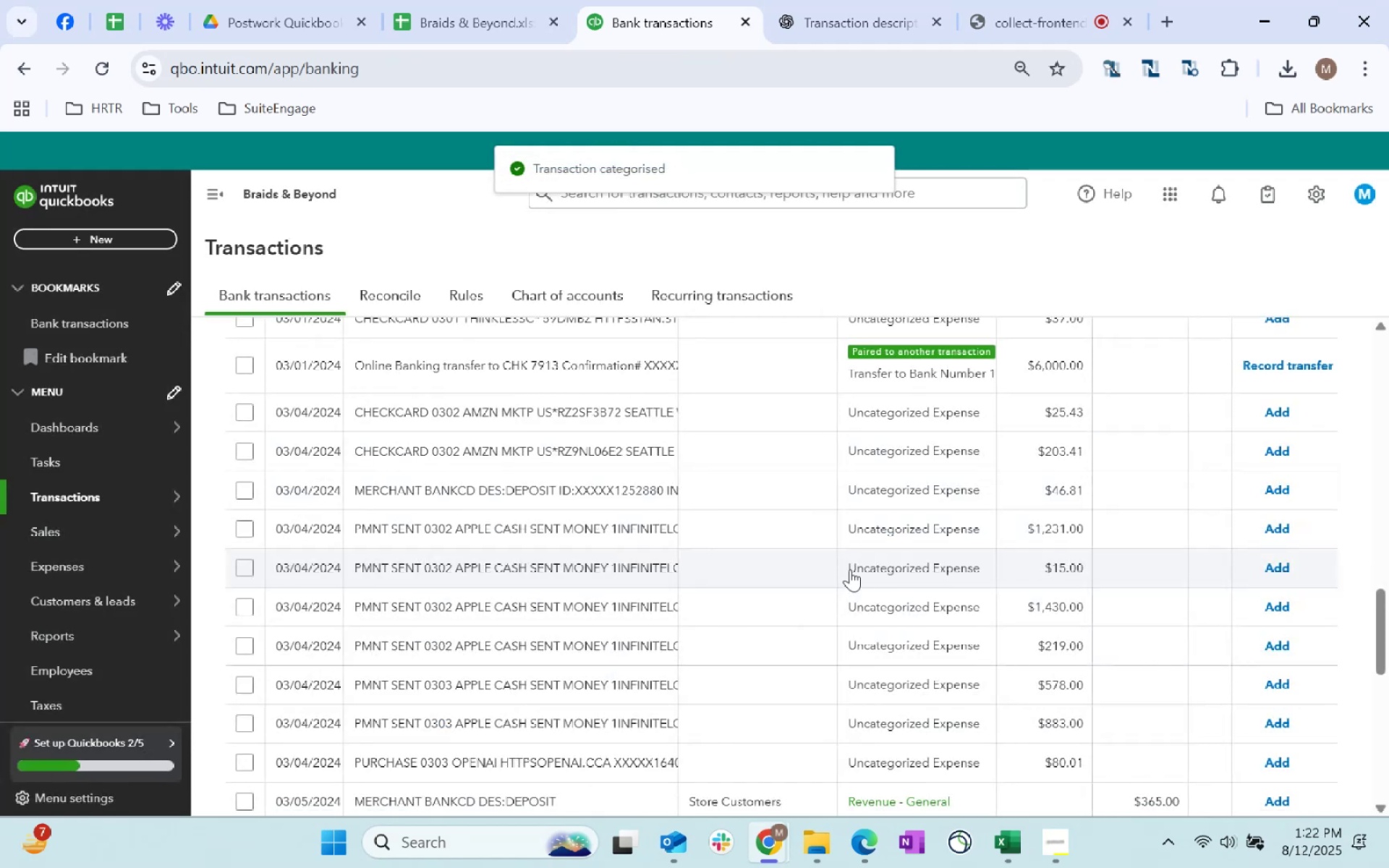 
scroll: coordinate [834, 718], scroll_direction: up, amount: 3.0
 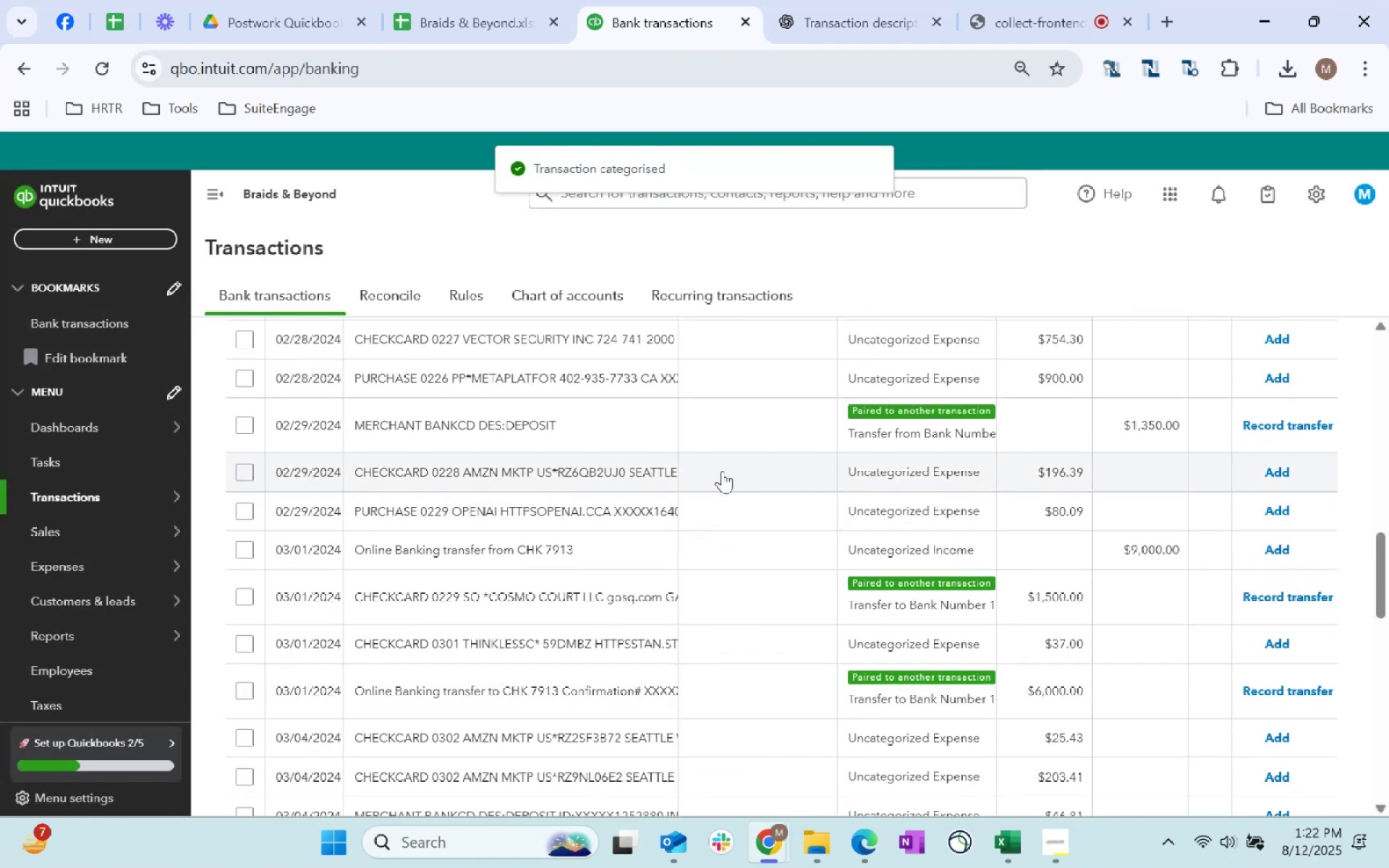 
left_click([715, 472])
 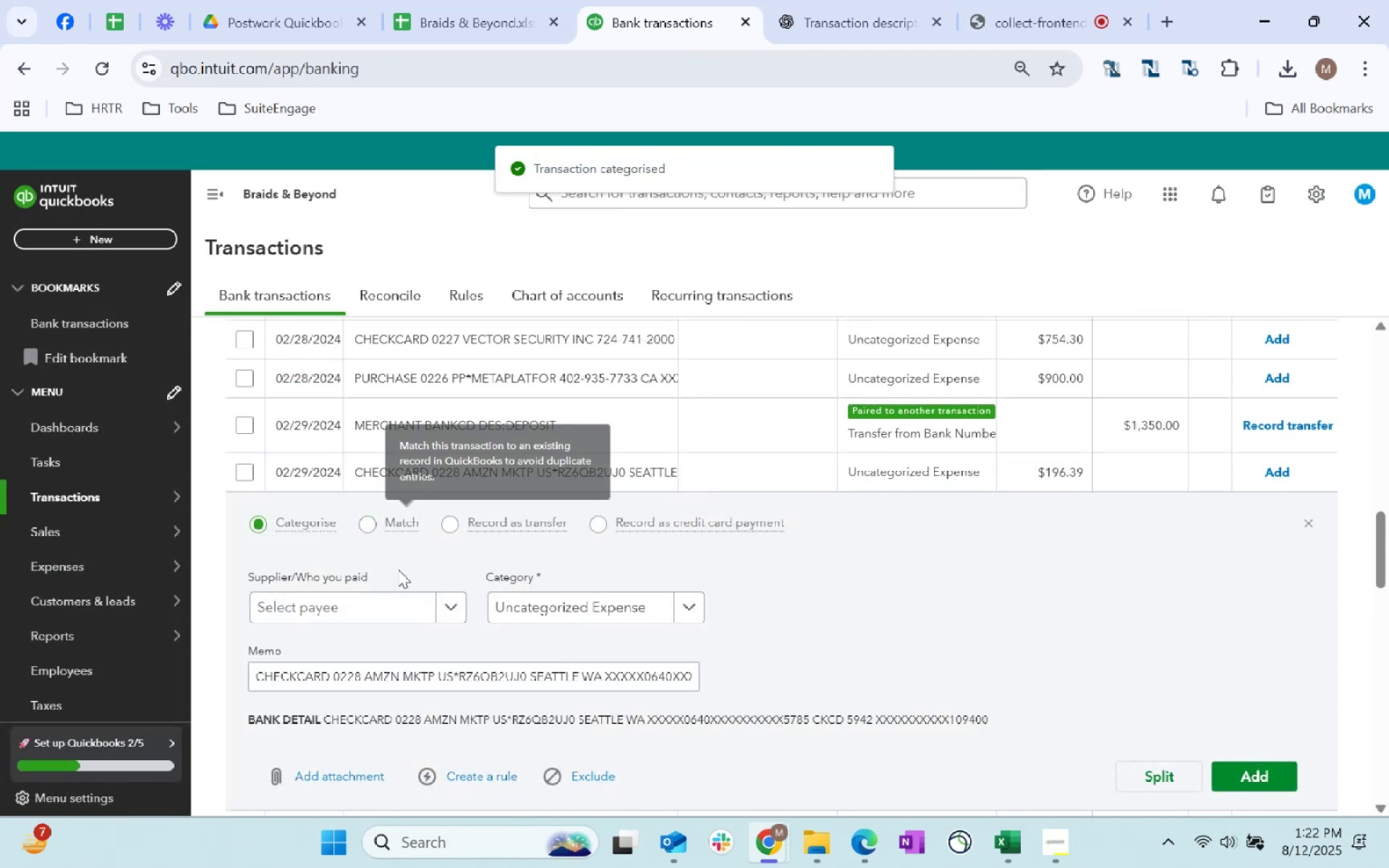 
left_click([368, 607])
 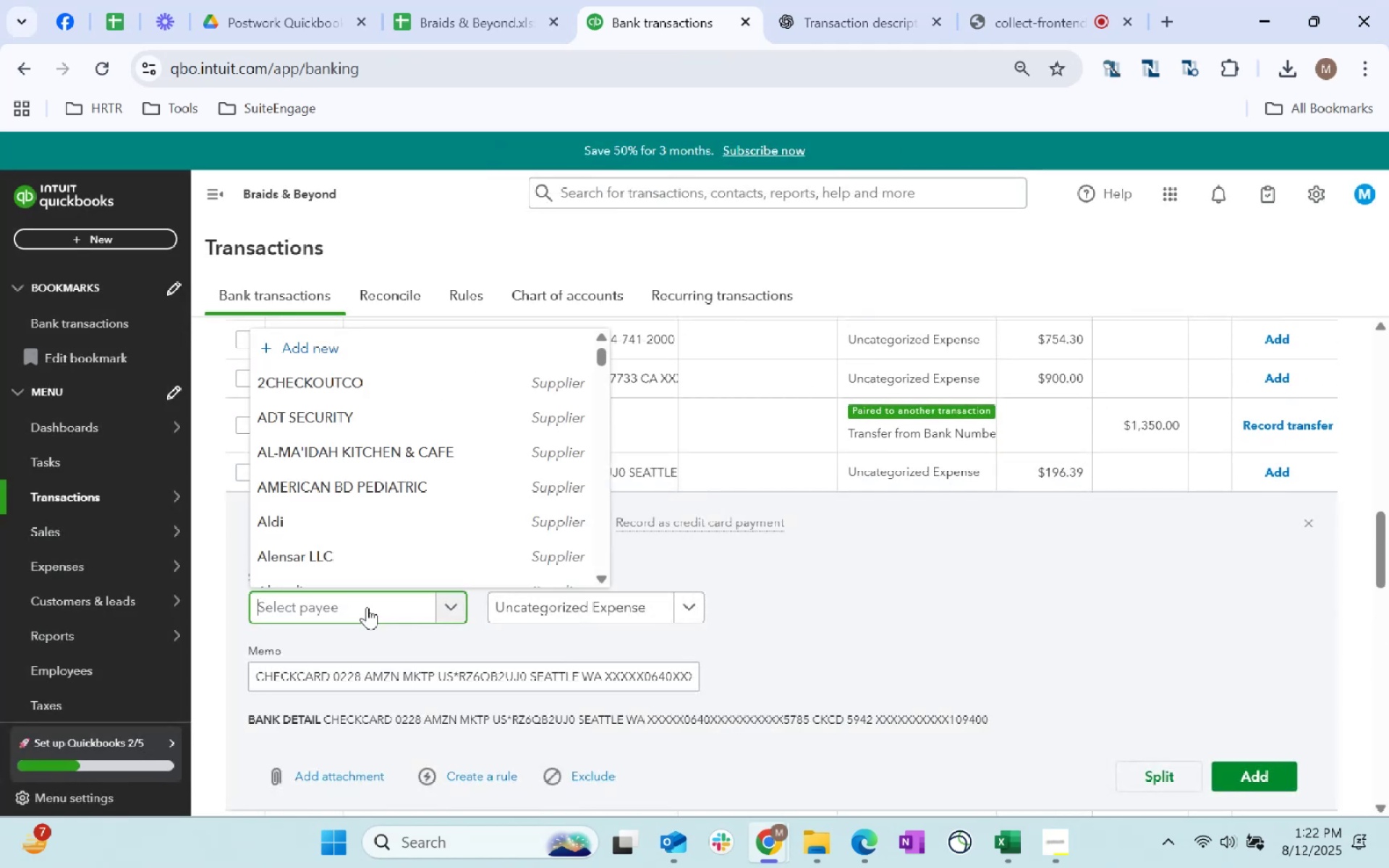 
type(amazon)
key(Tab)
type(suppli)
key(Tab)
 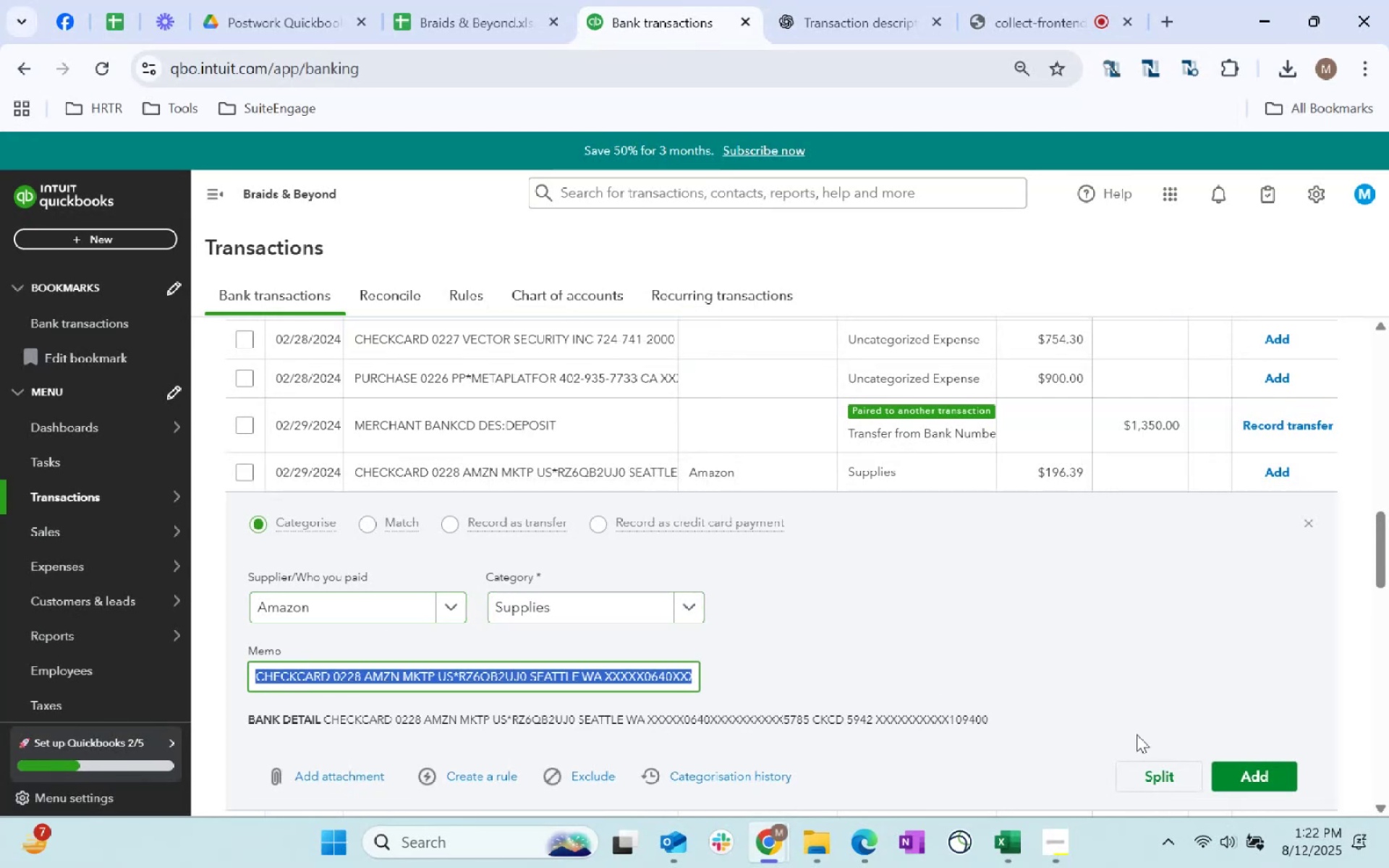 
left_click([1278, 783])
 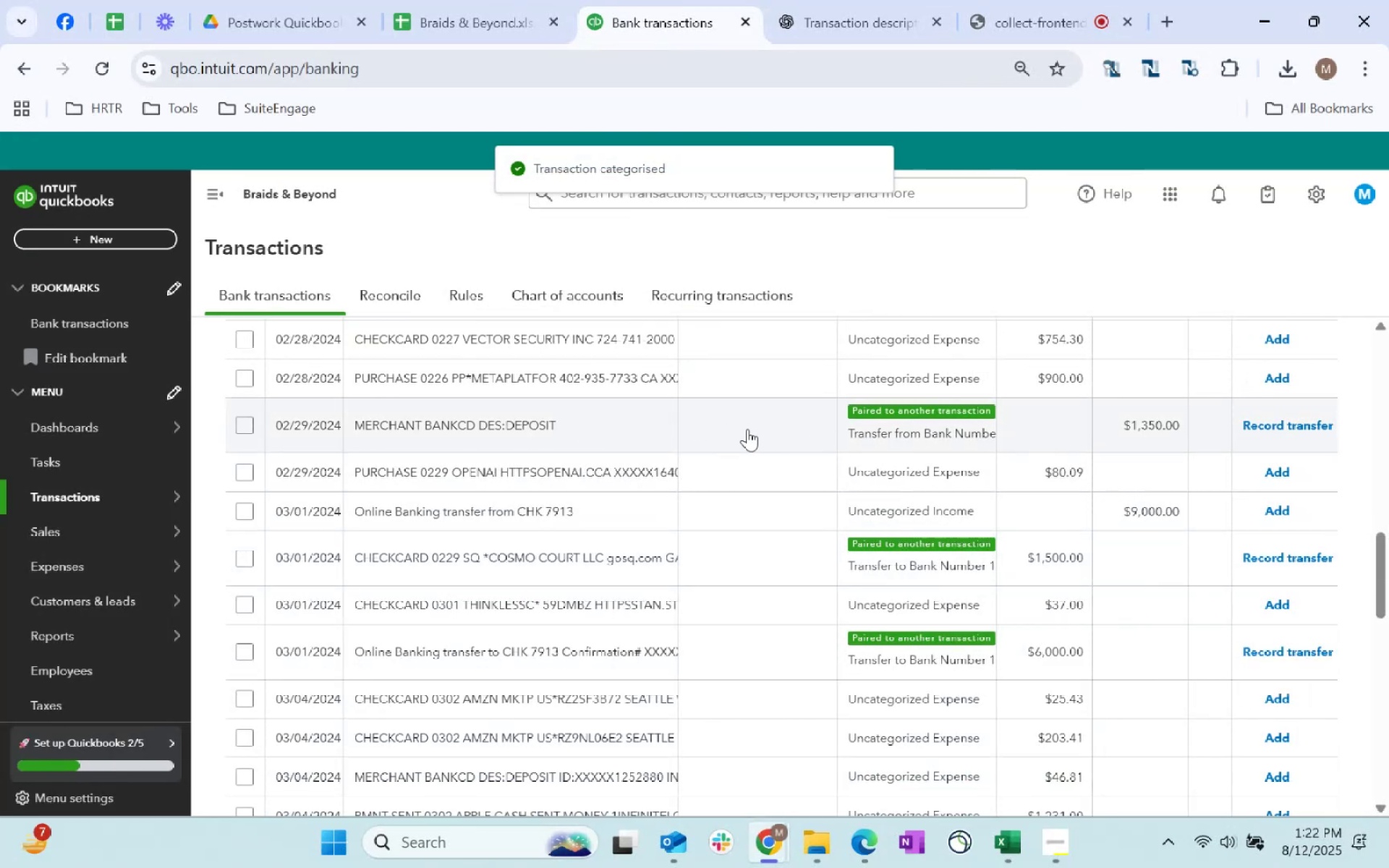 
wait(6.47)
 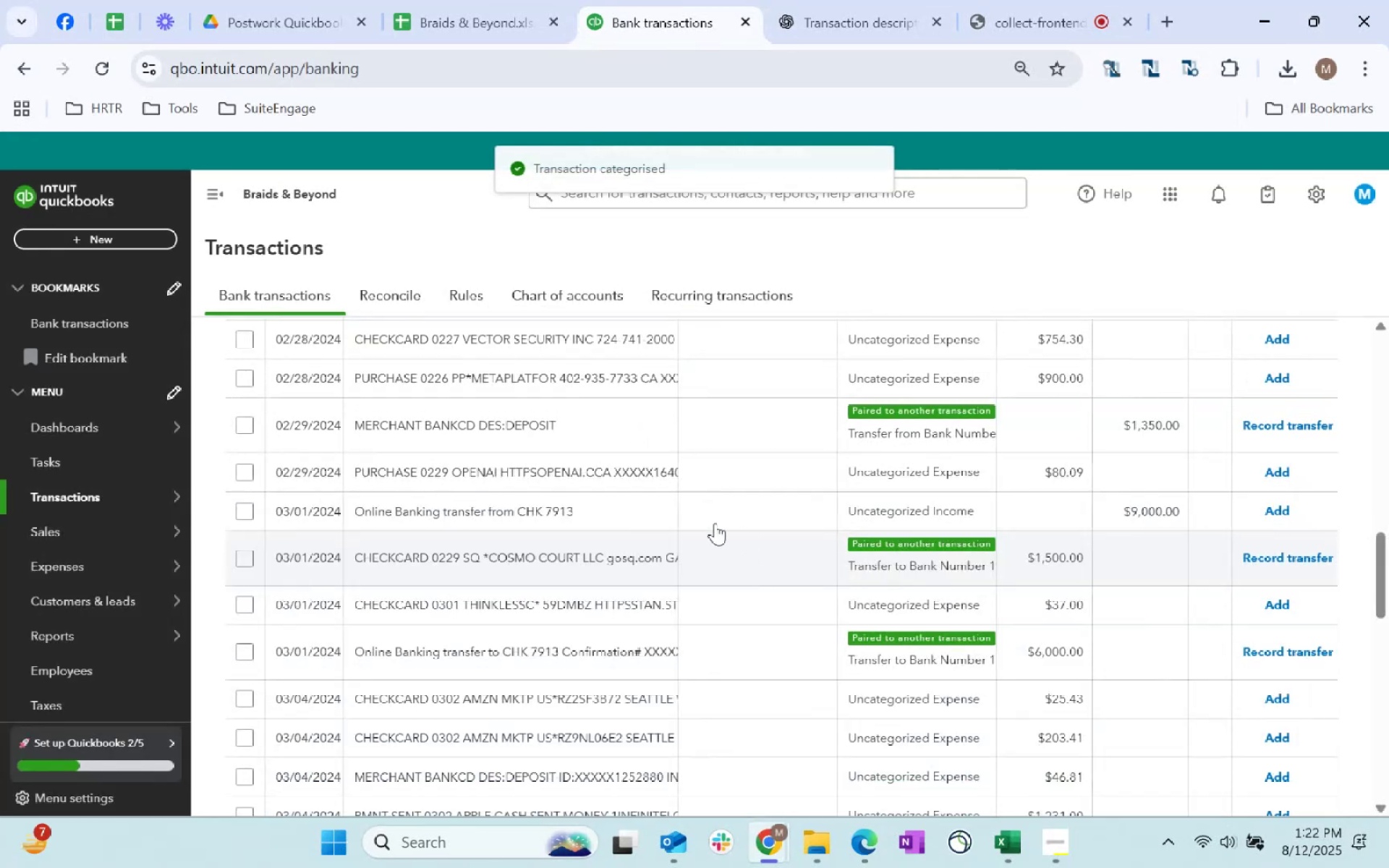 
left_click([747, 429])
 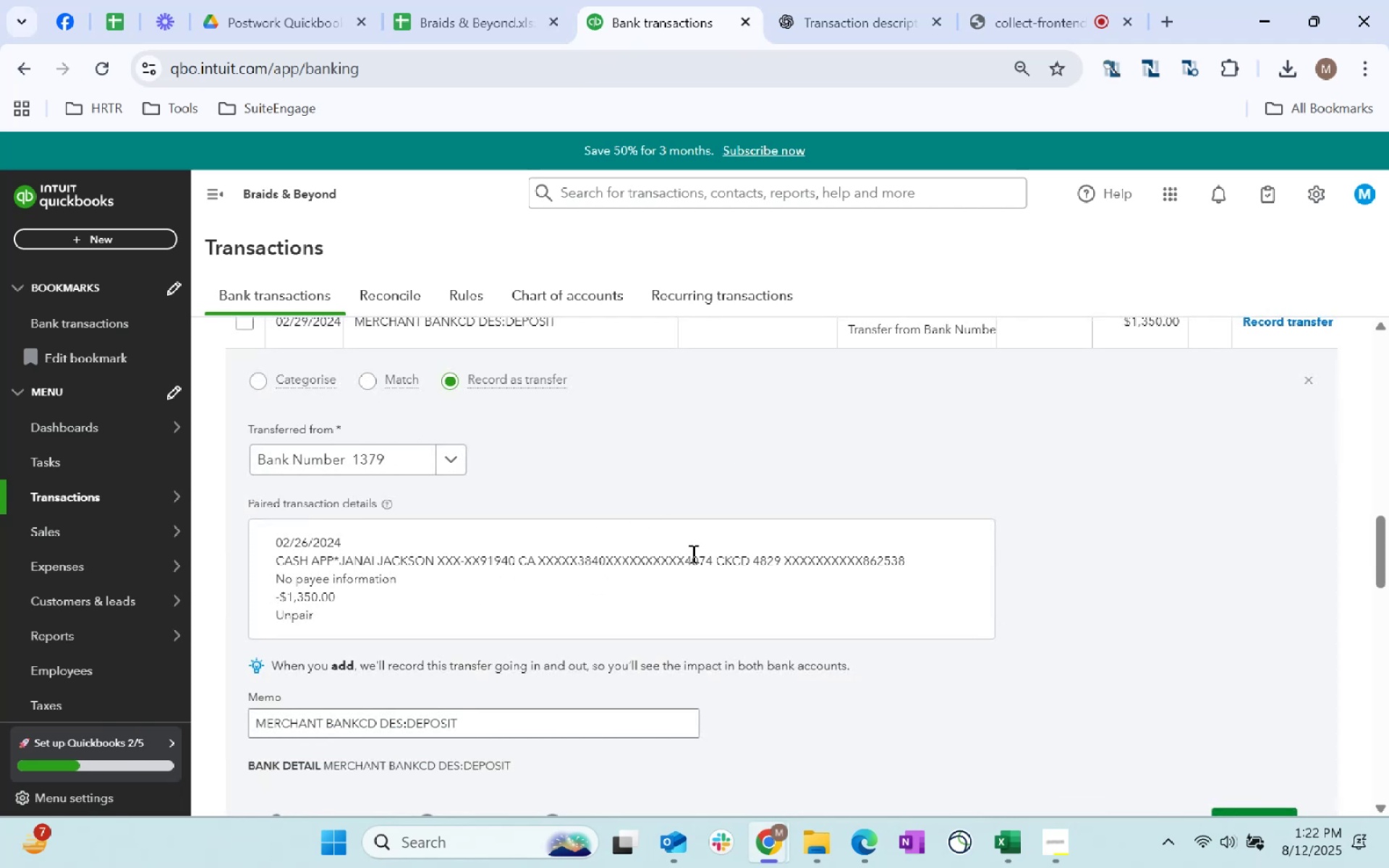 
wait(12.21)
 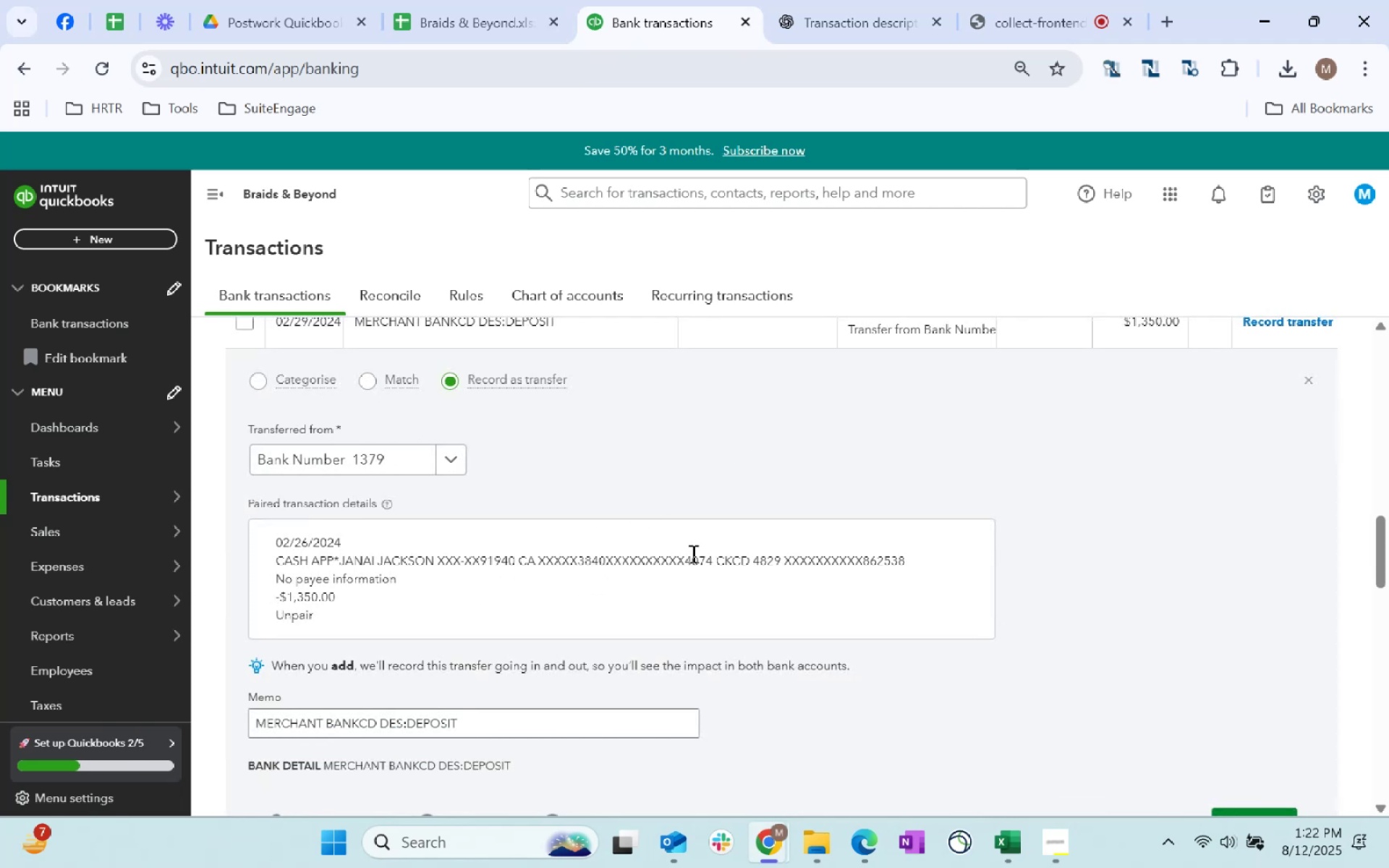 
scroll: coordinate [693, 576], scroll_direction: up, amount: 1.0
 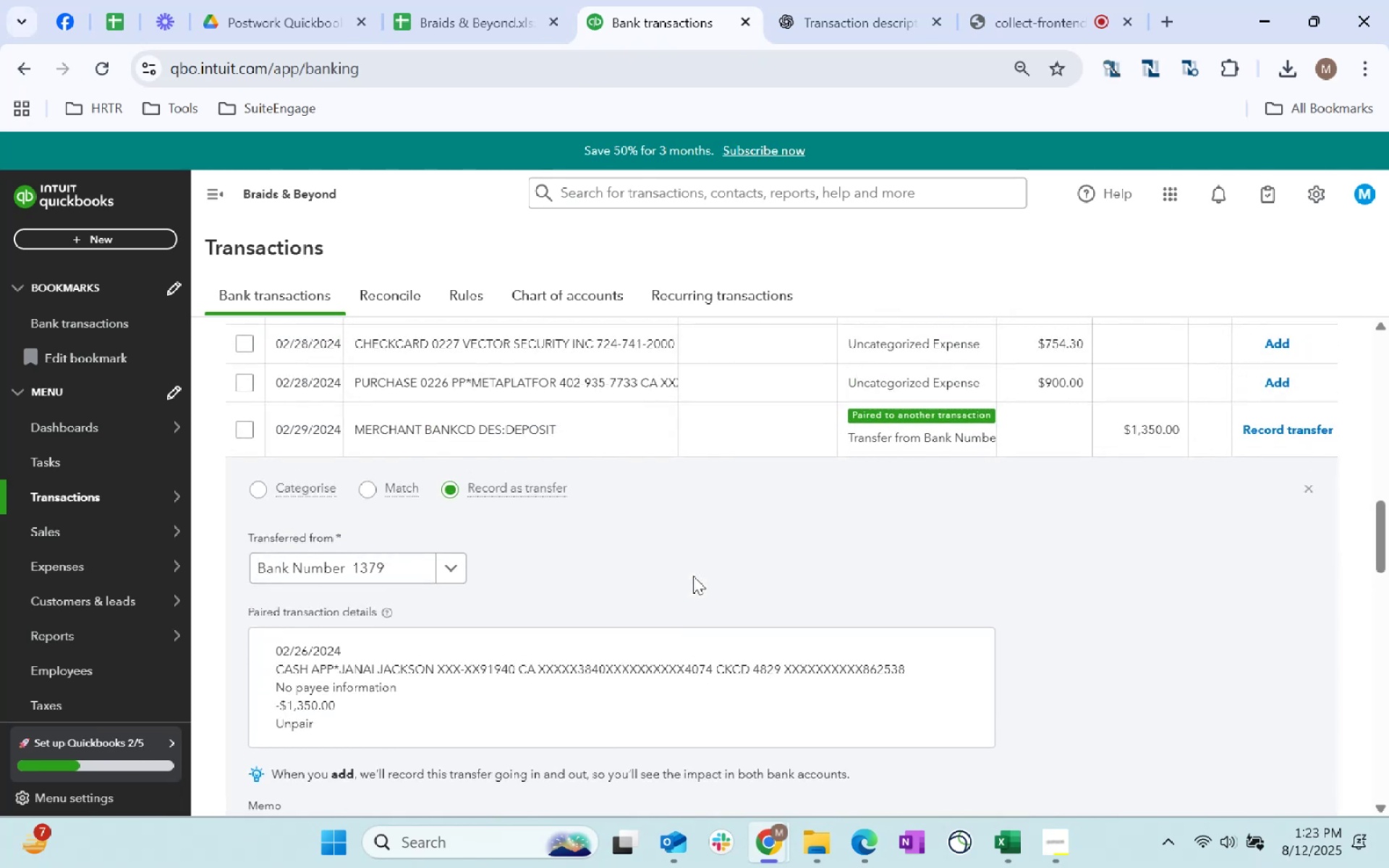 
wait(6.07)
 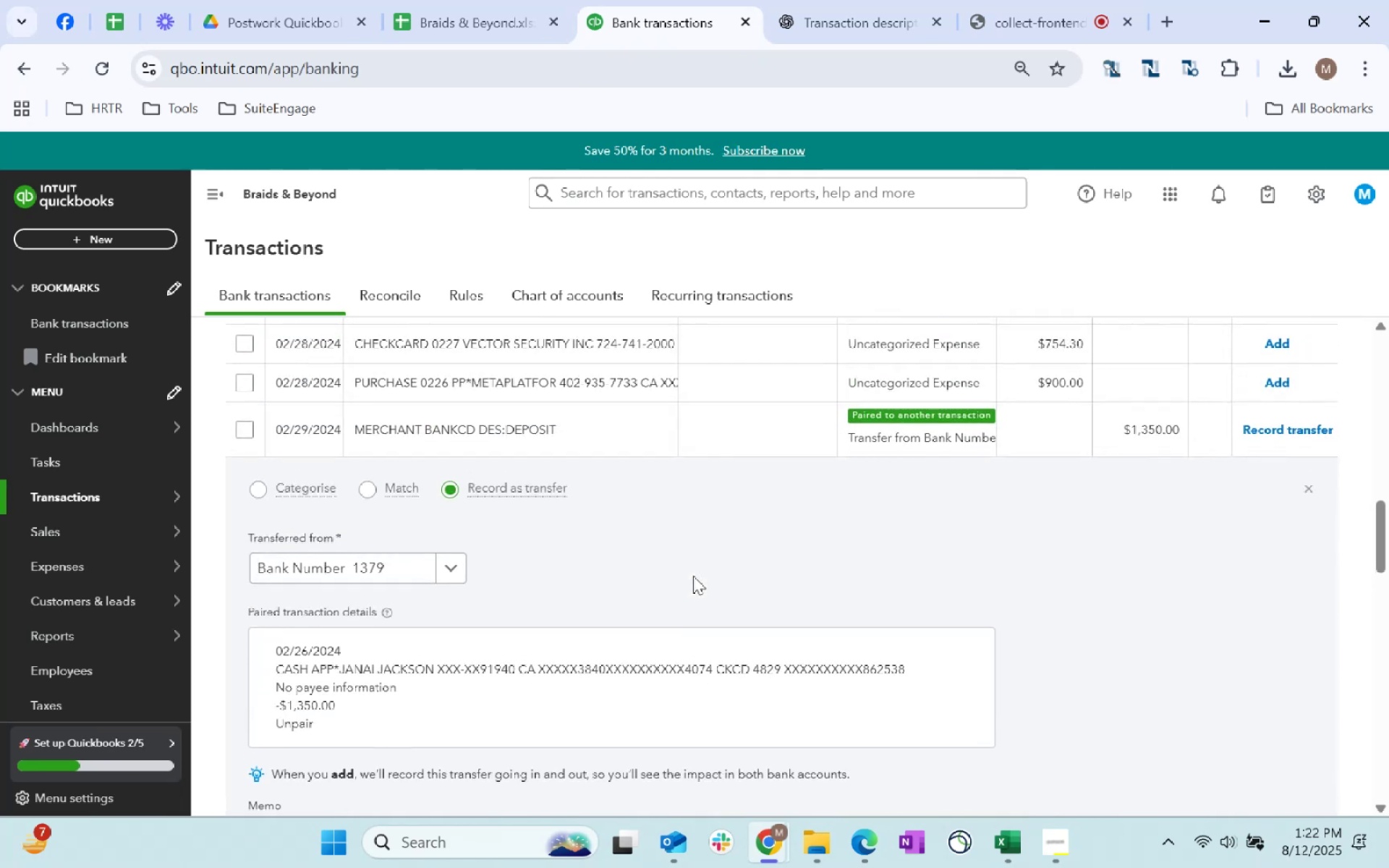 
scroll: coordinate [693, 576], scroll_direction: up, amount: 5.0
 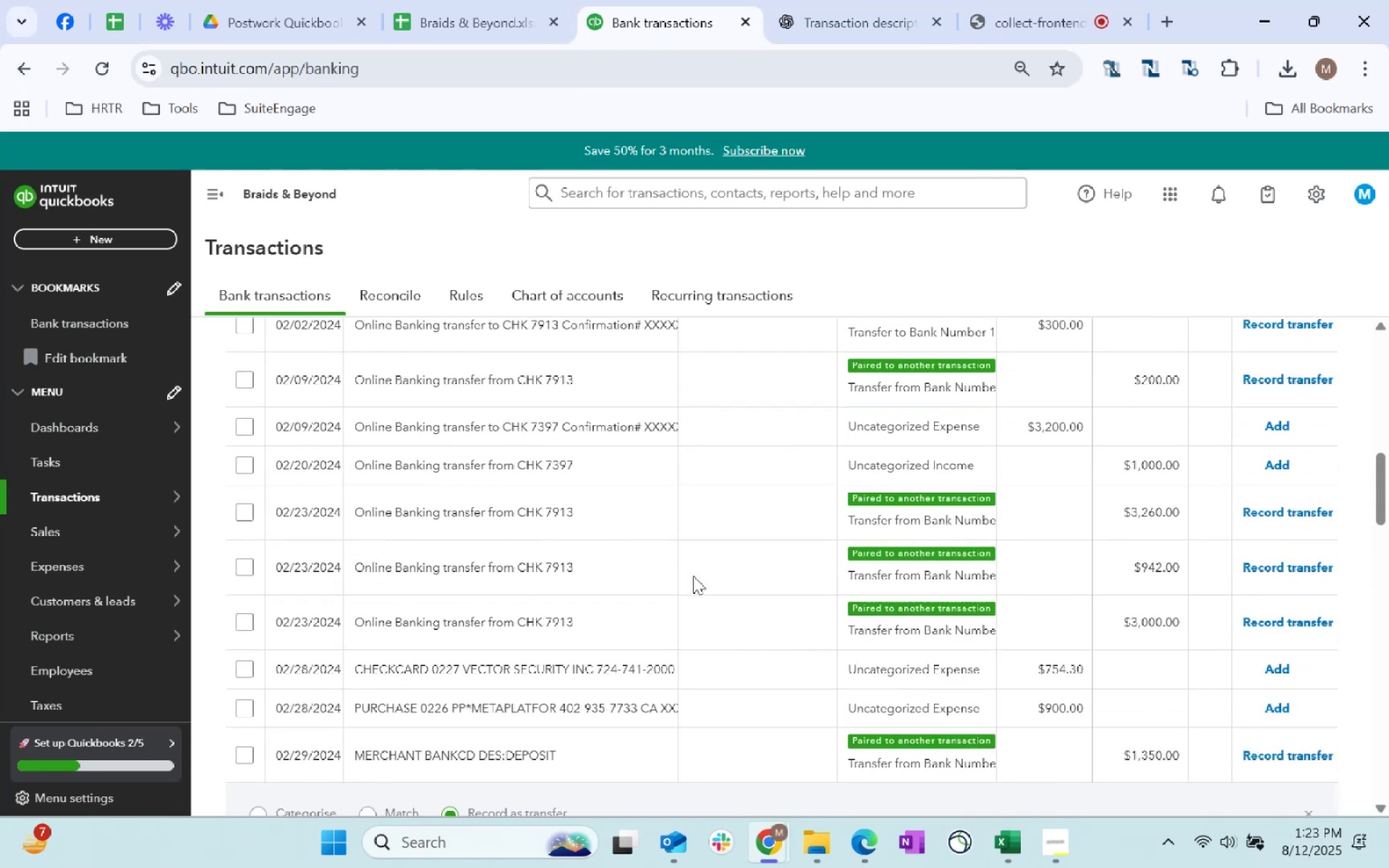 
scroll: coordinate [693, 576], scroll_direction: down, amount: 3.0
 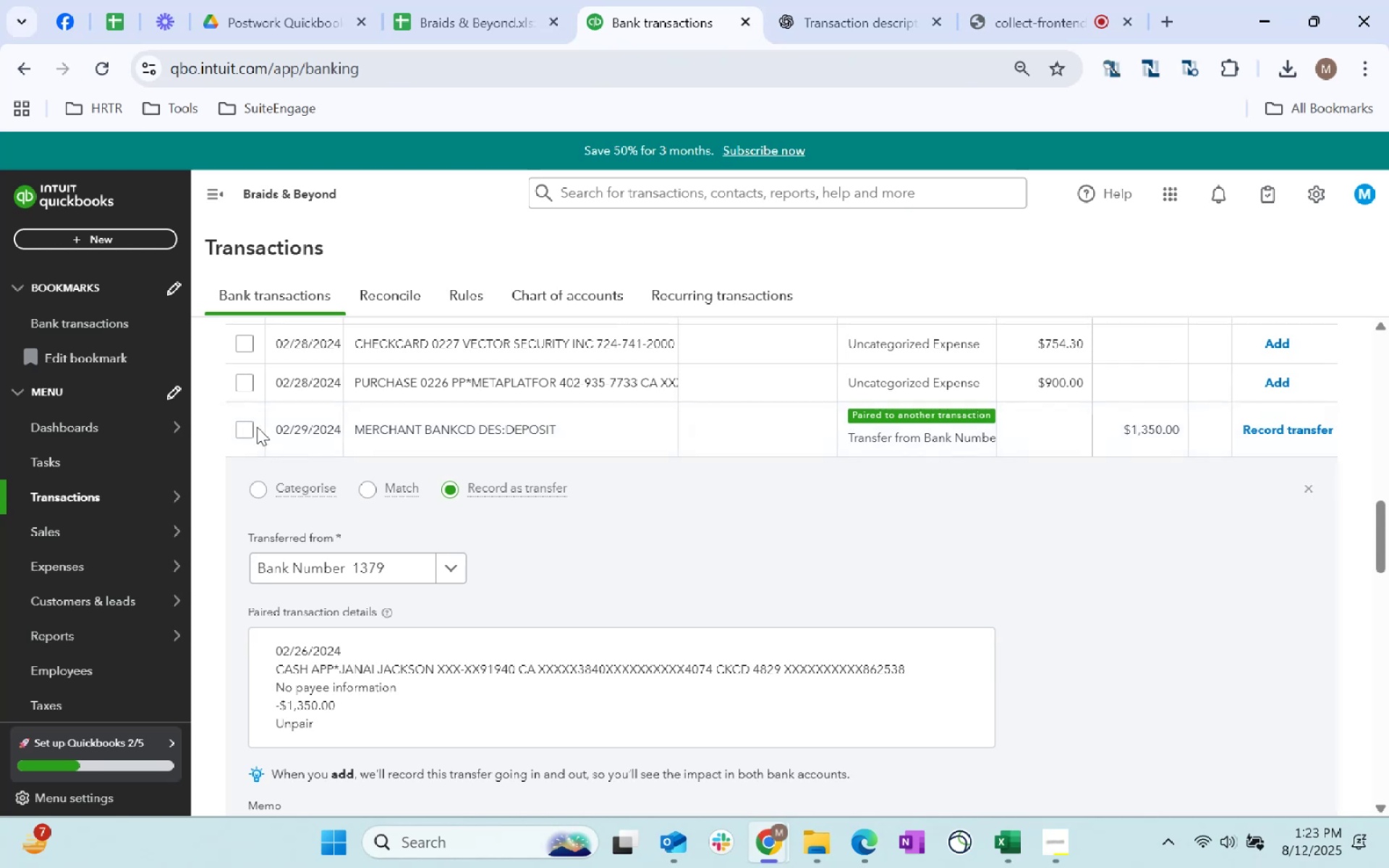 
scroll: coordinate [694, 510], scroll_direction: up, amount: 2.0
 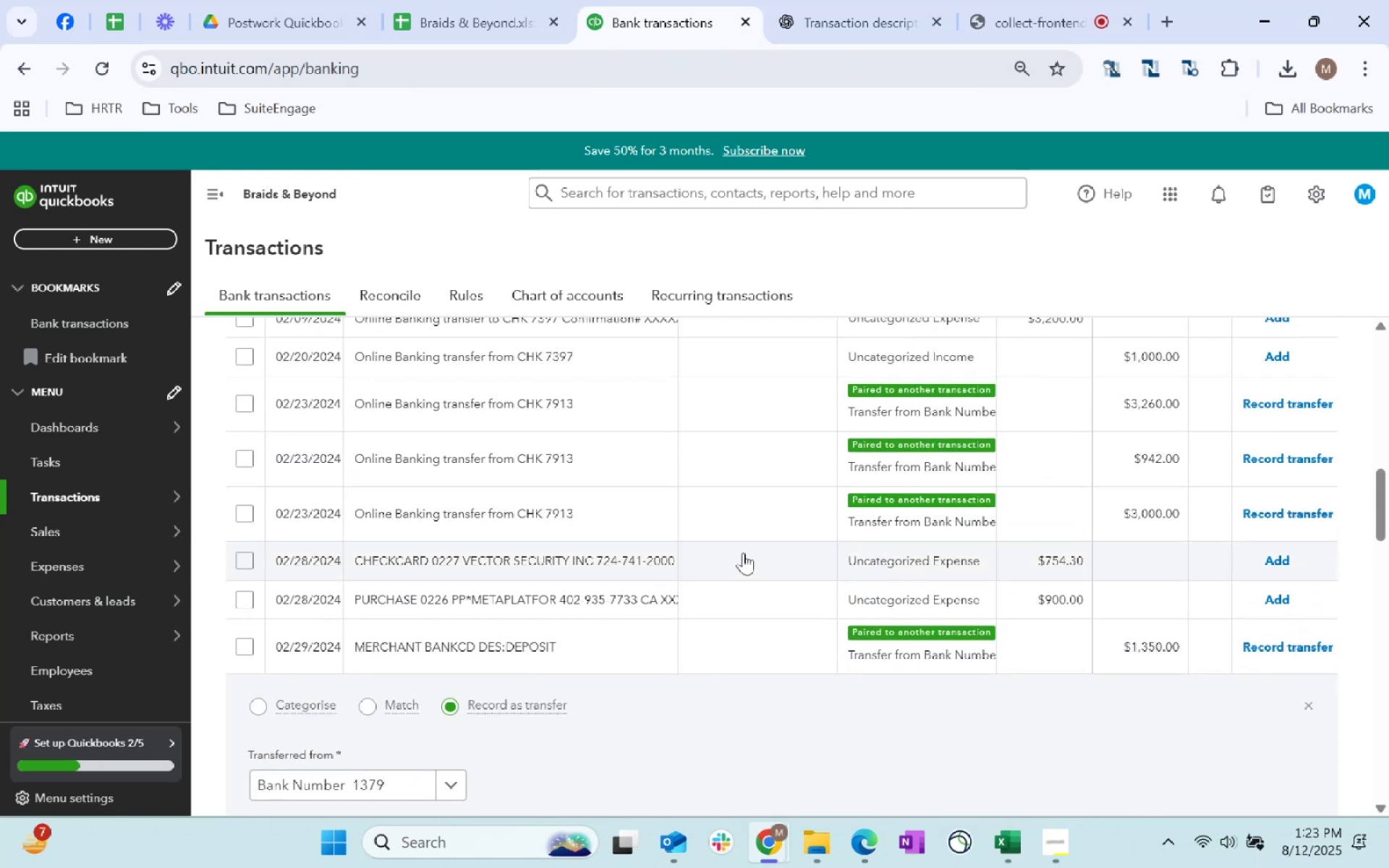 
left_click([743, 553])
 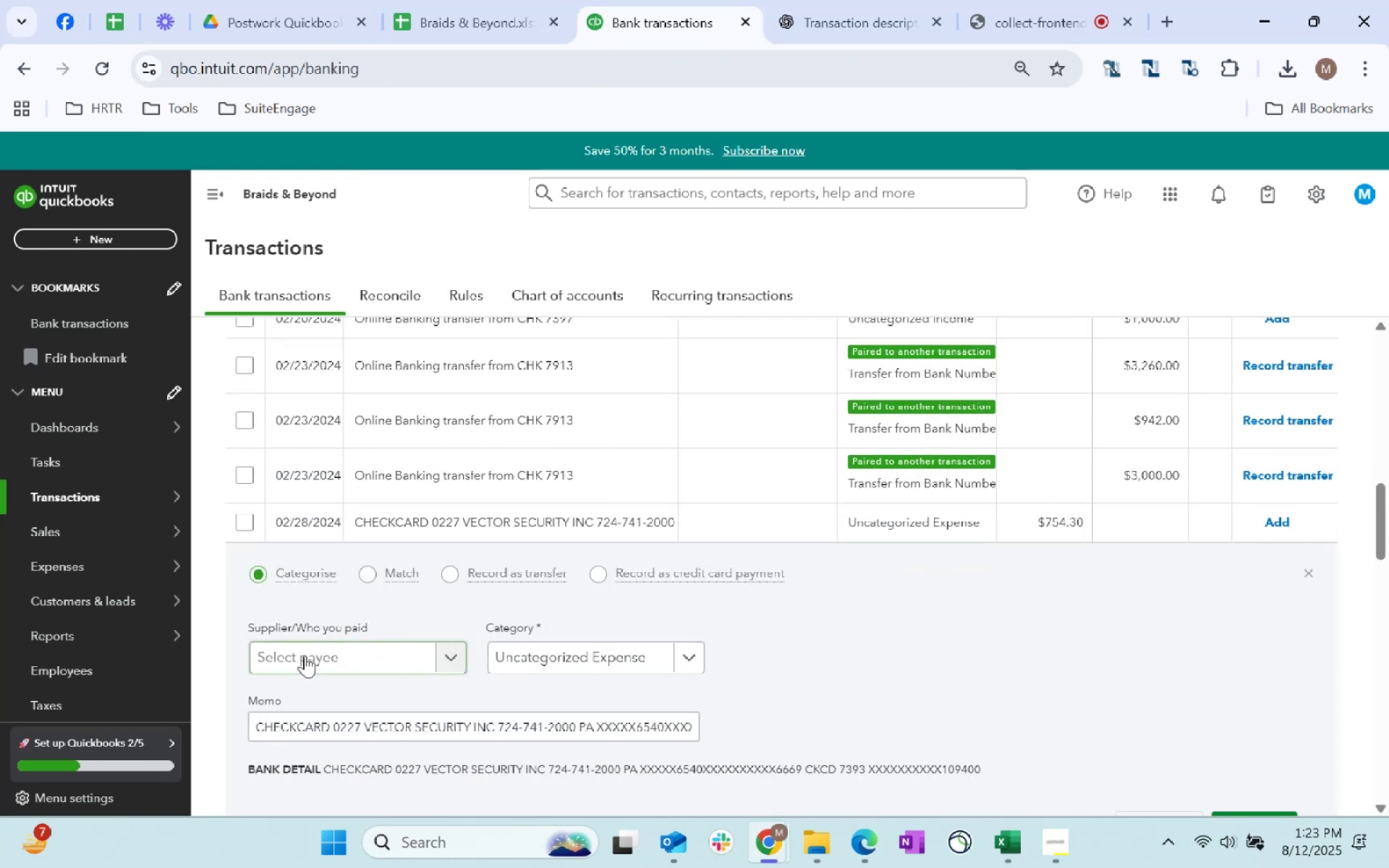 
key(Alt+AltLeft)
 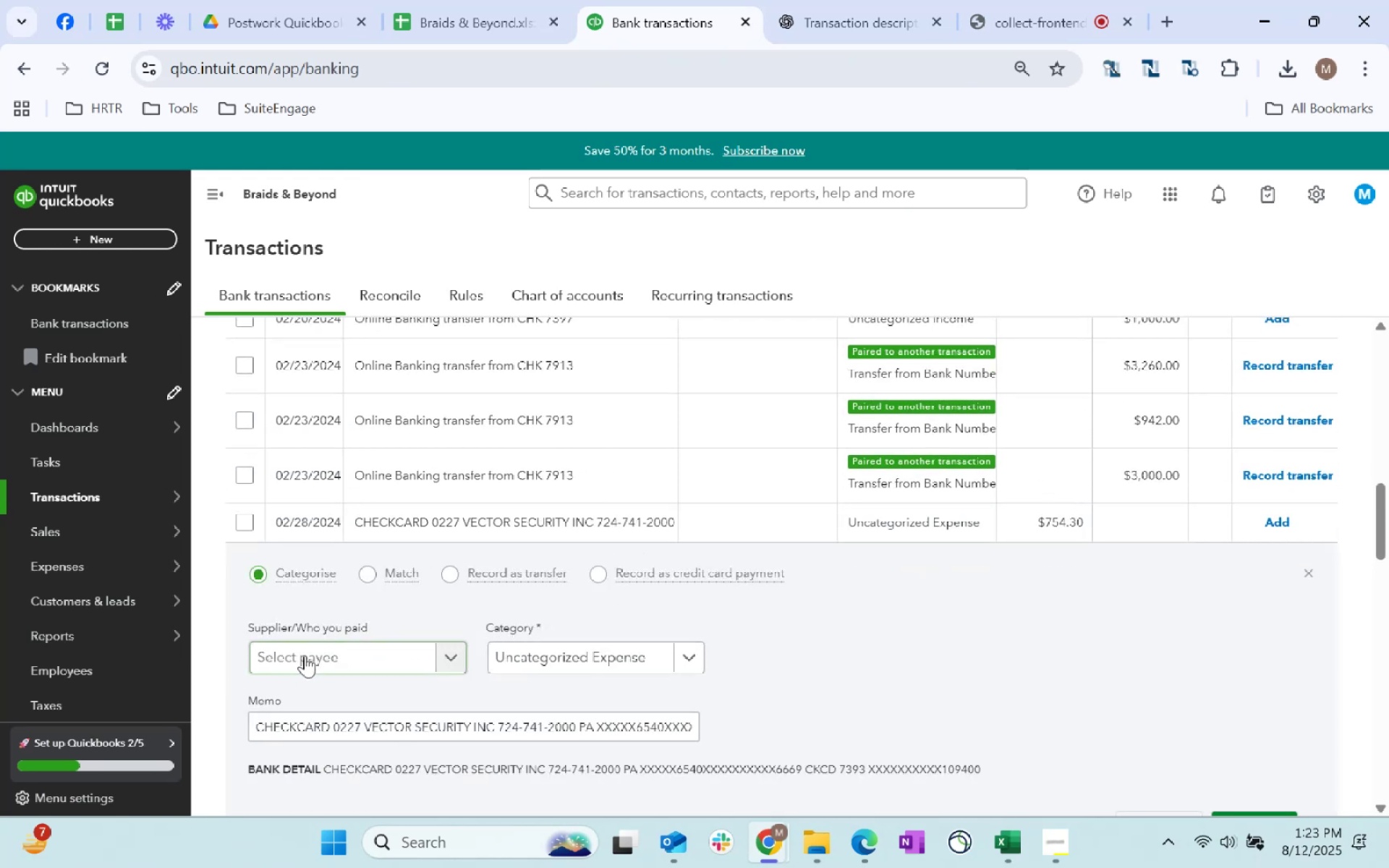 
key(Tab)
type(vector security)
 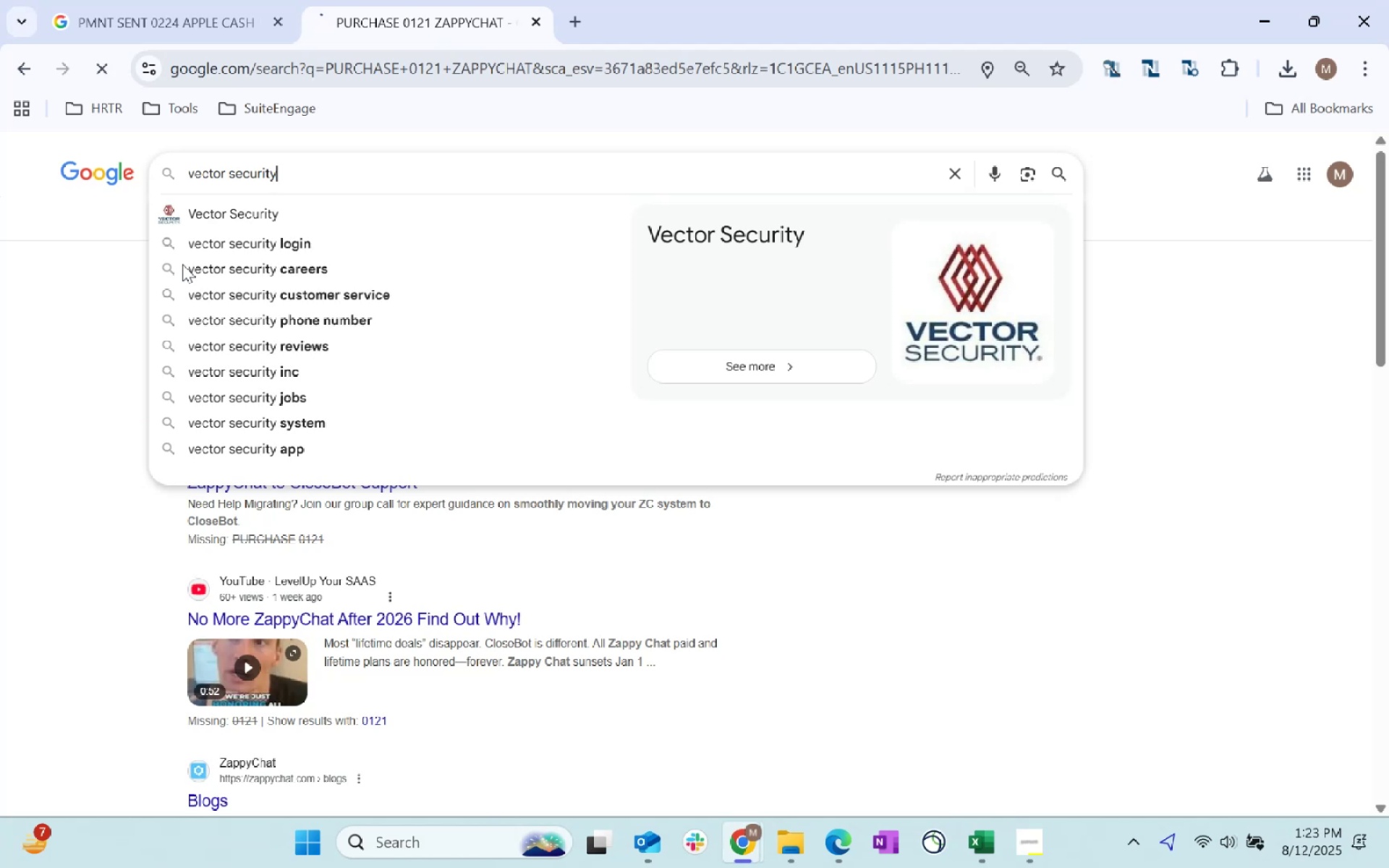 
left_click_drag(start_coordinate=[377, 176], to_coordinate=[0, 200])
 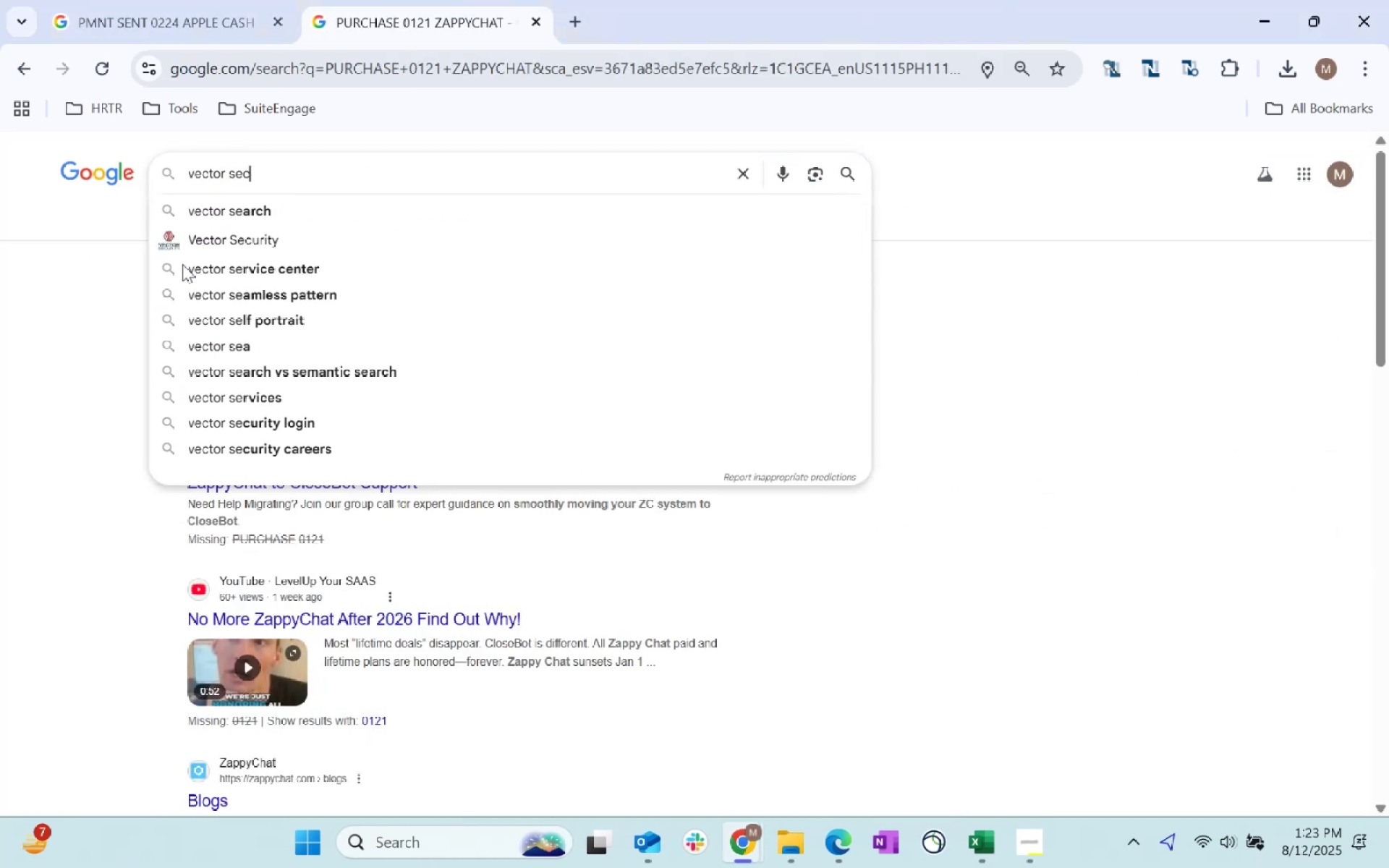 
key(Enter)
 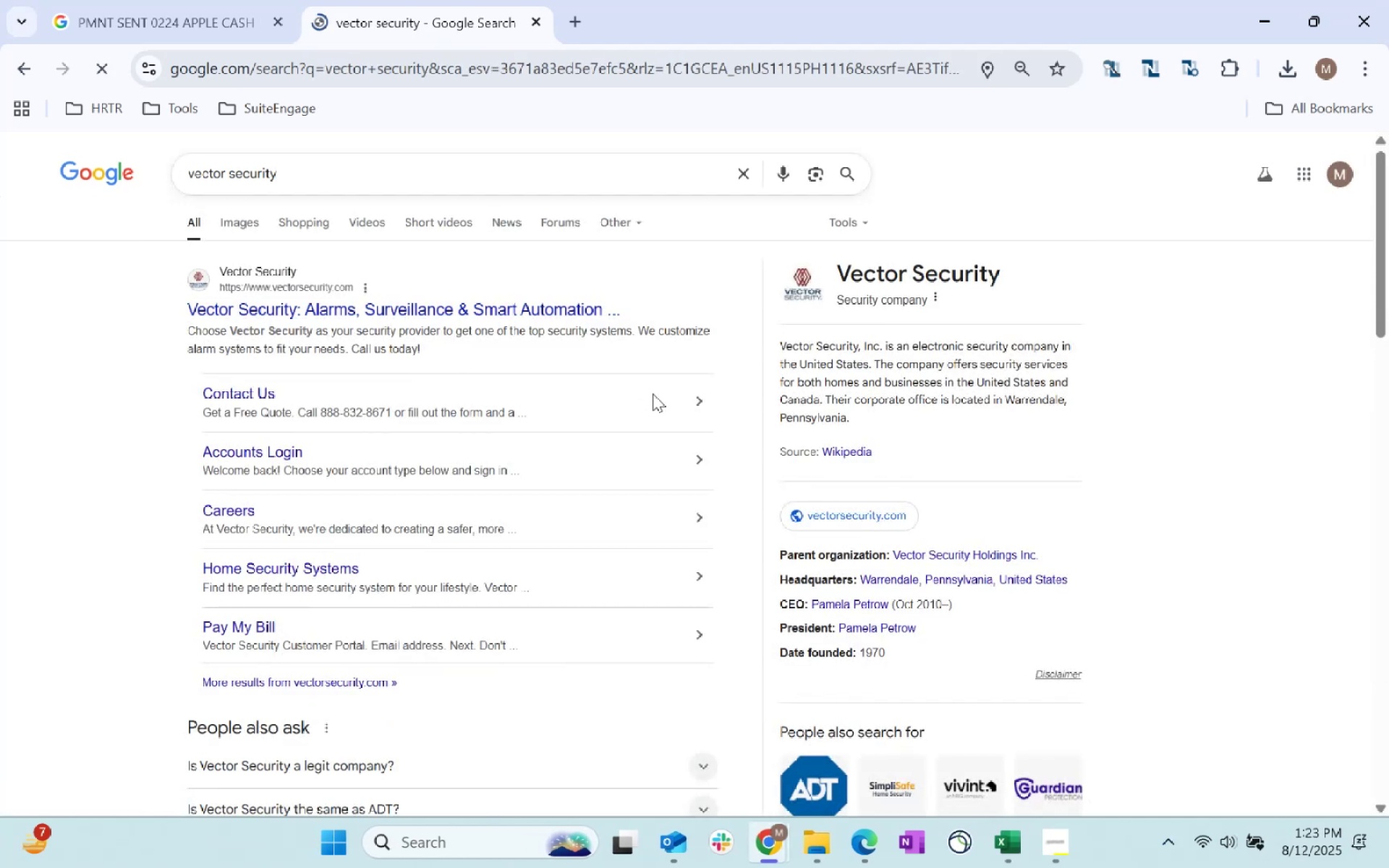 
key(Alt+AltLeft)
 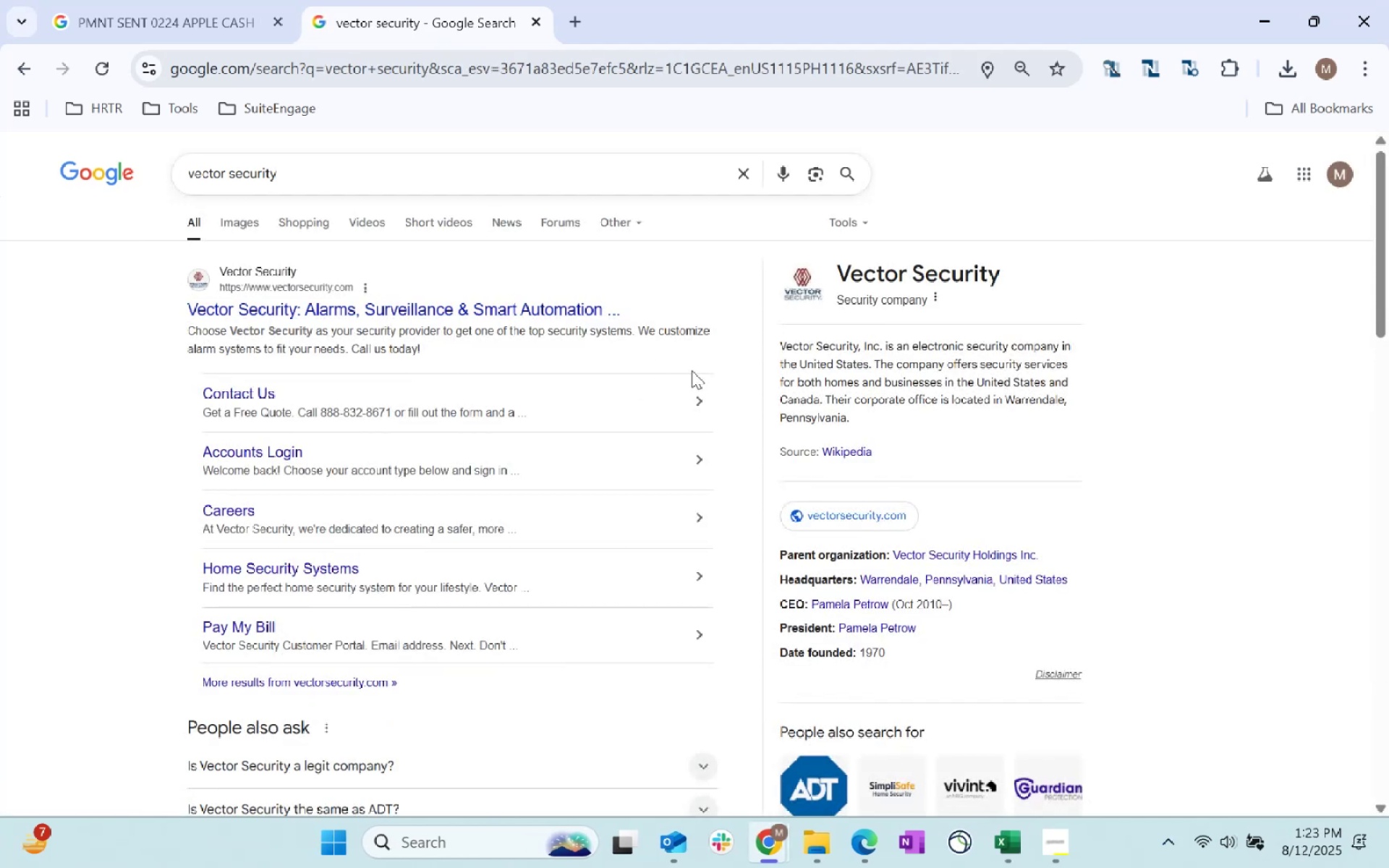 
key(Alt+Tab)
 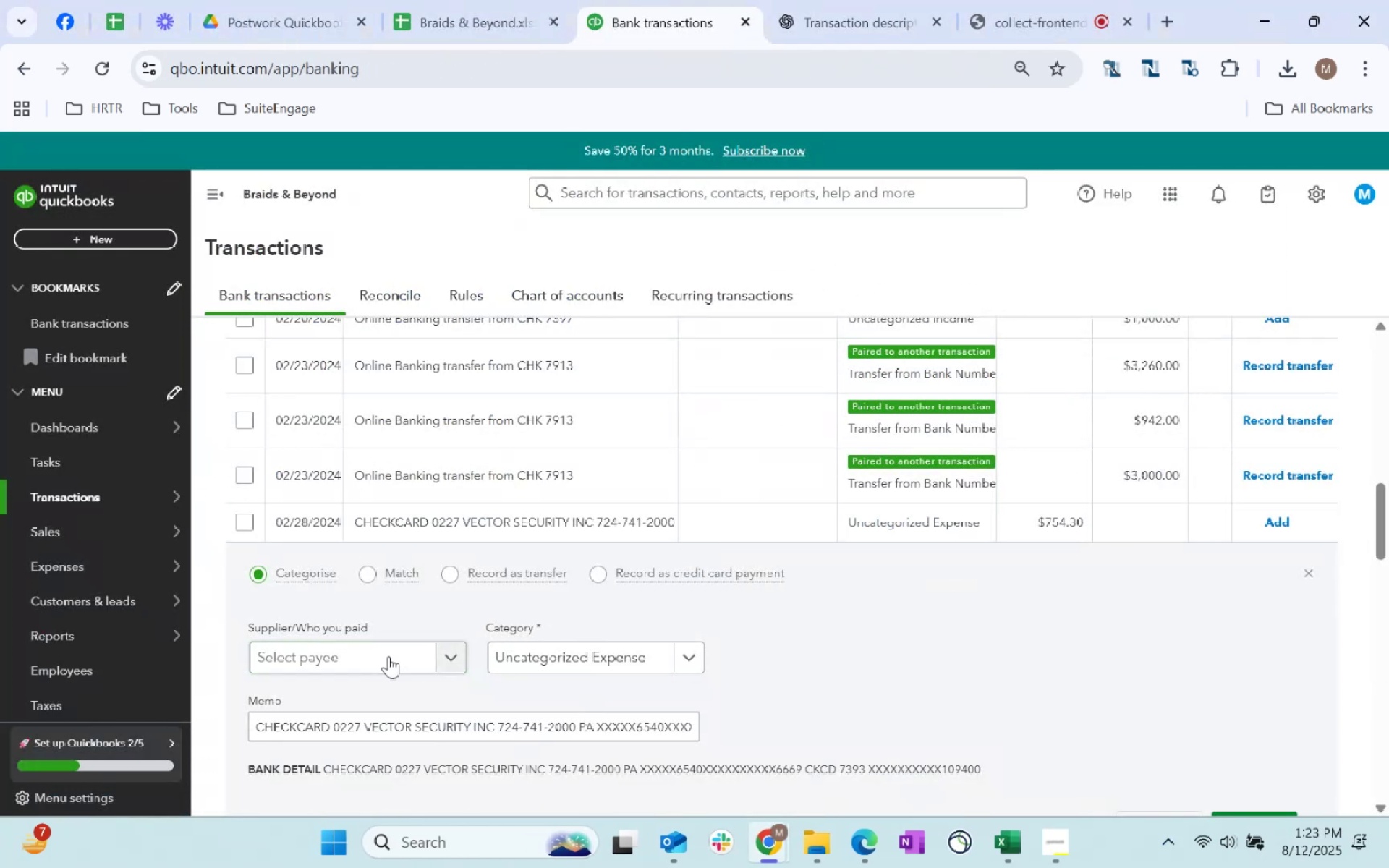 
left_click([330, 663])
 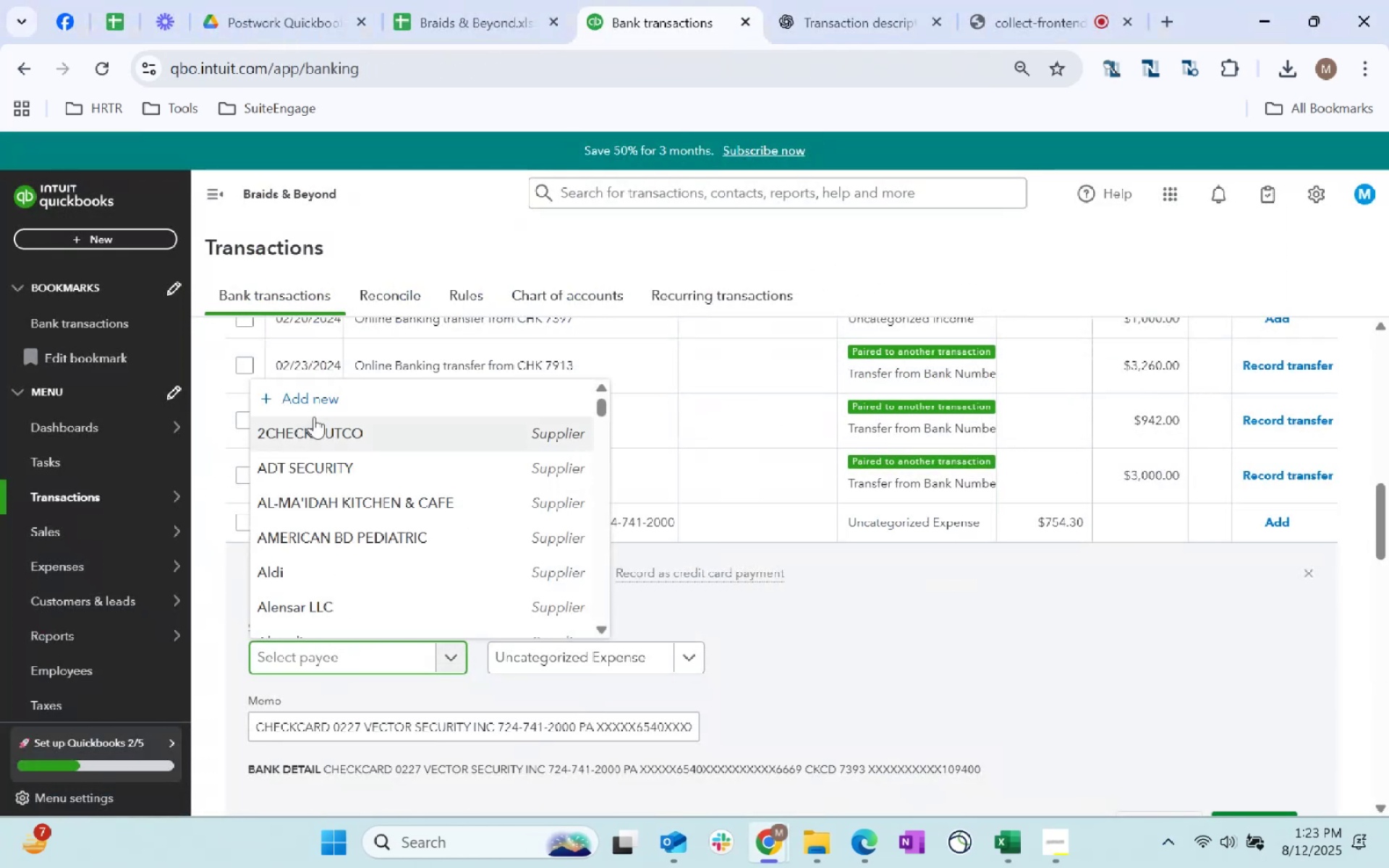 
left_click([311, 403])
 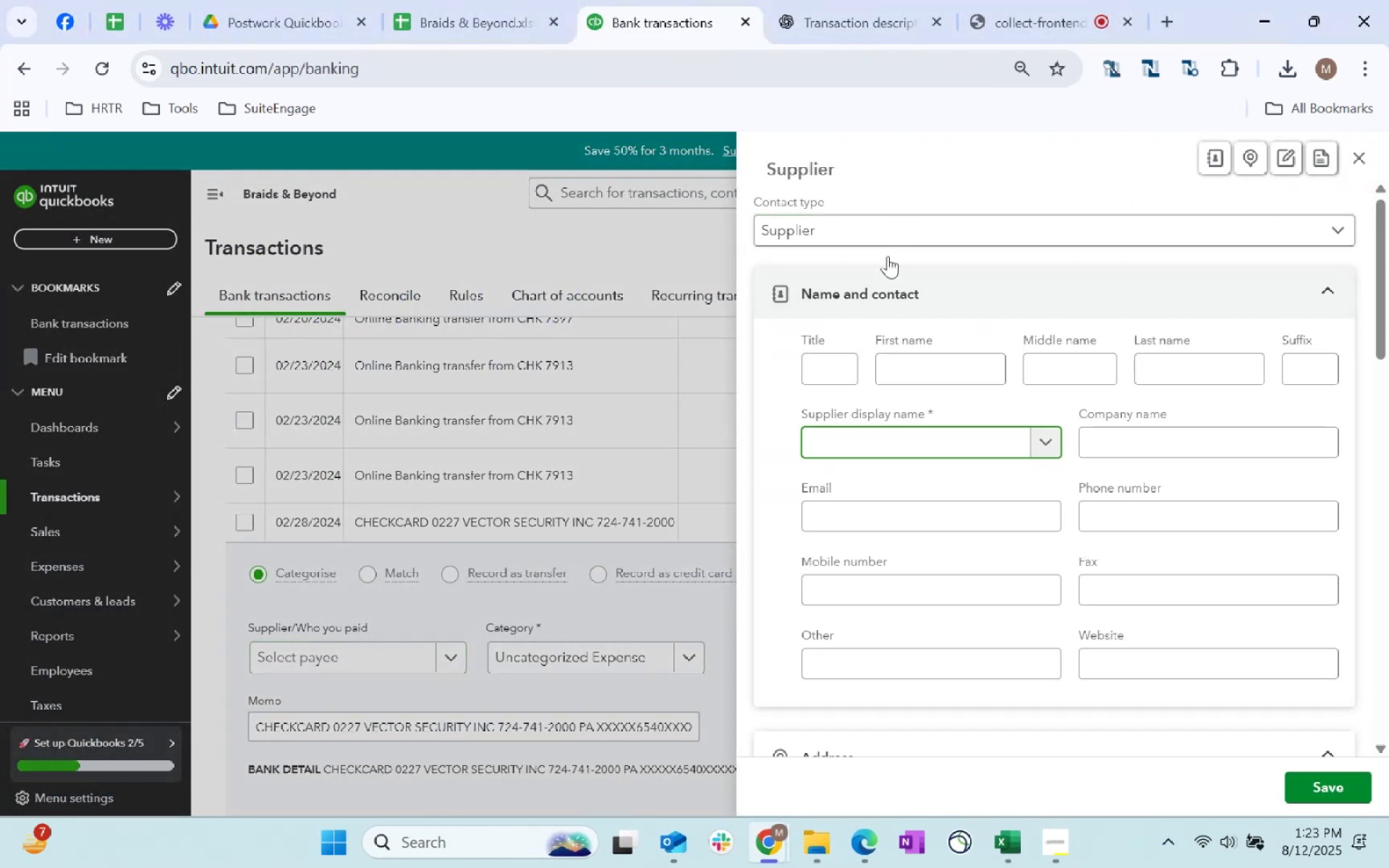 
type(VECTOR Security Alarm)
 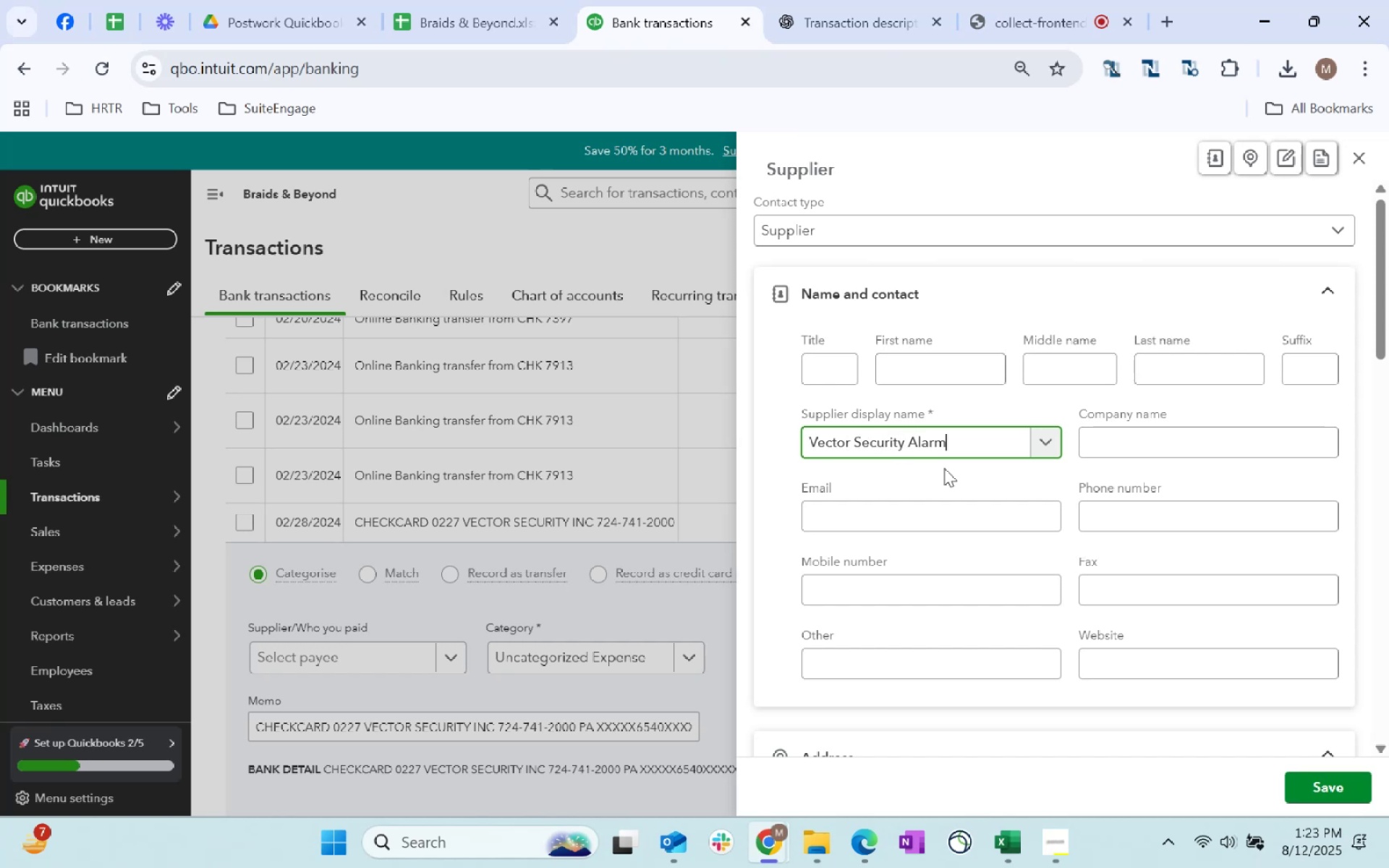 
scroll: coordinate [1056, 527], scroll_direction: down, amount: 27.0
 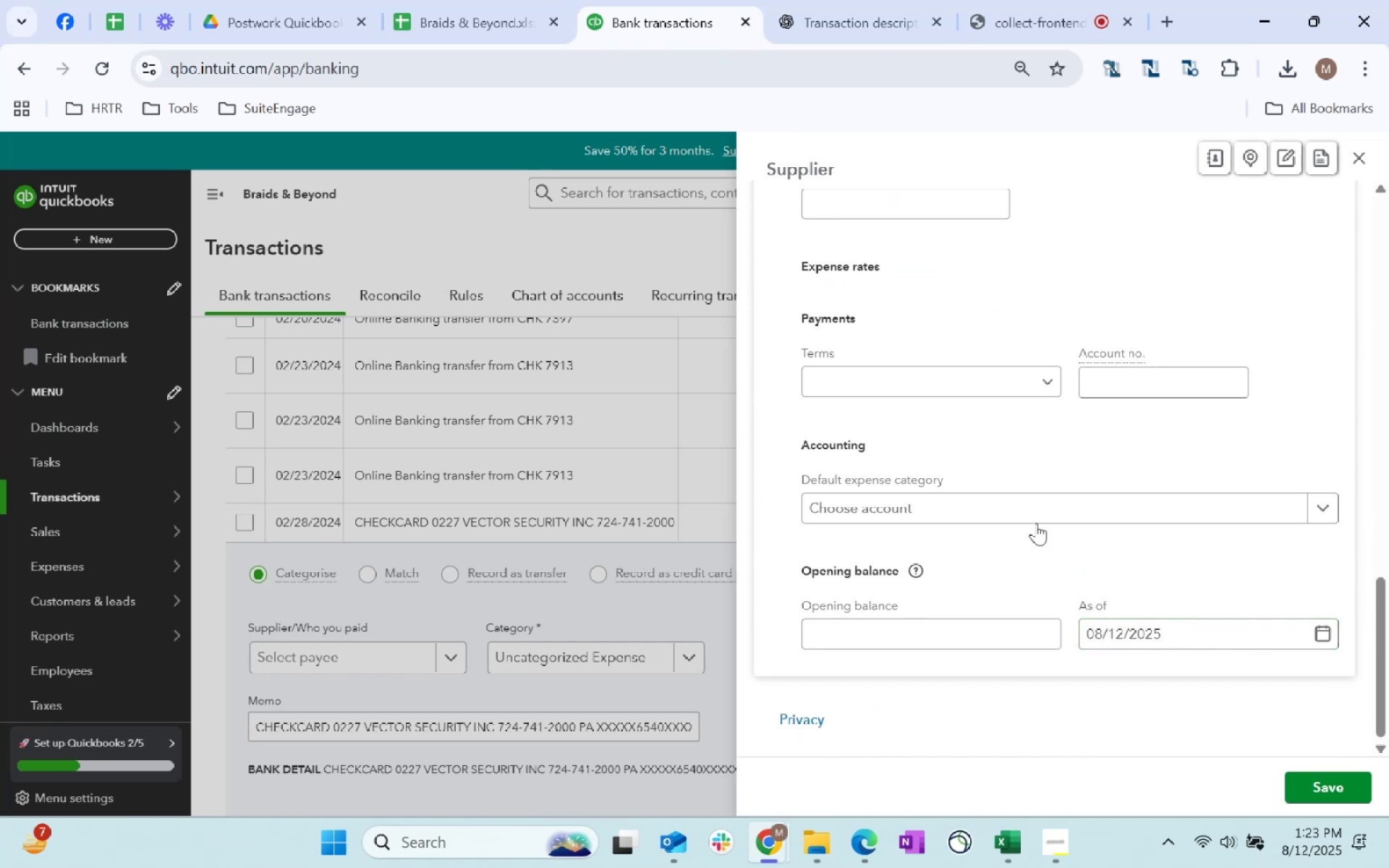 
left_click([1023, 505])
 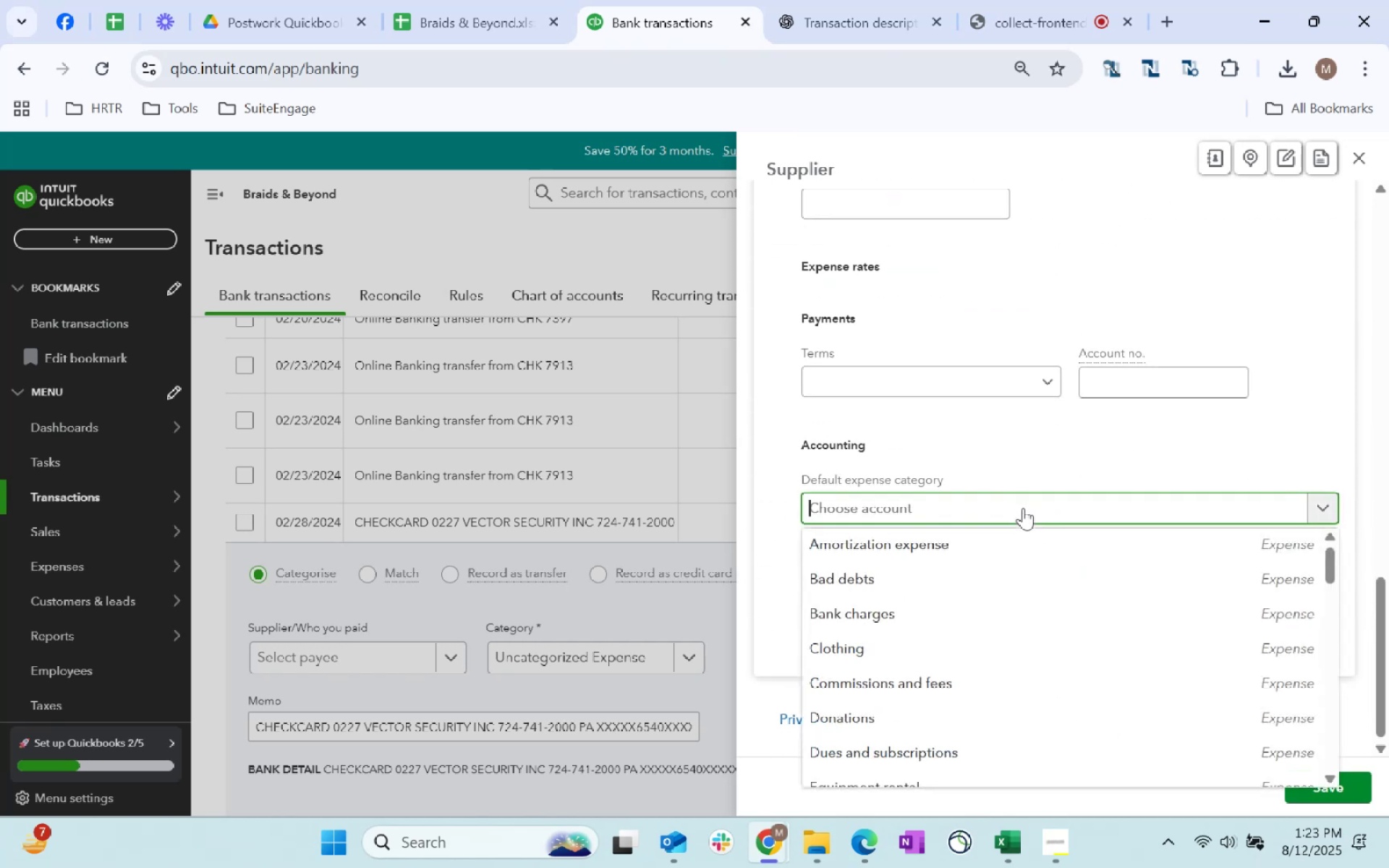 
type(security)
 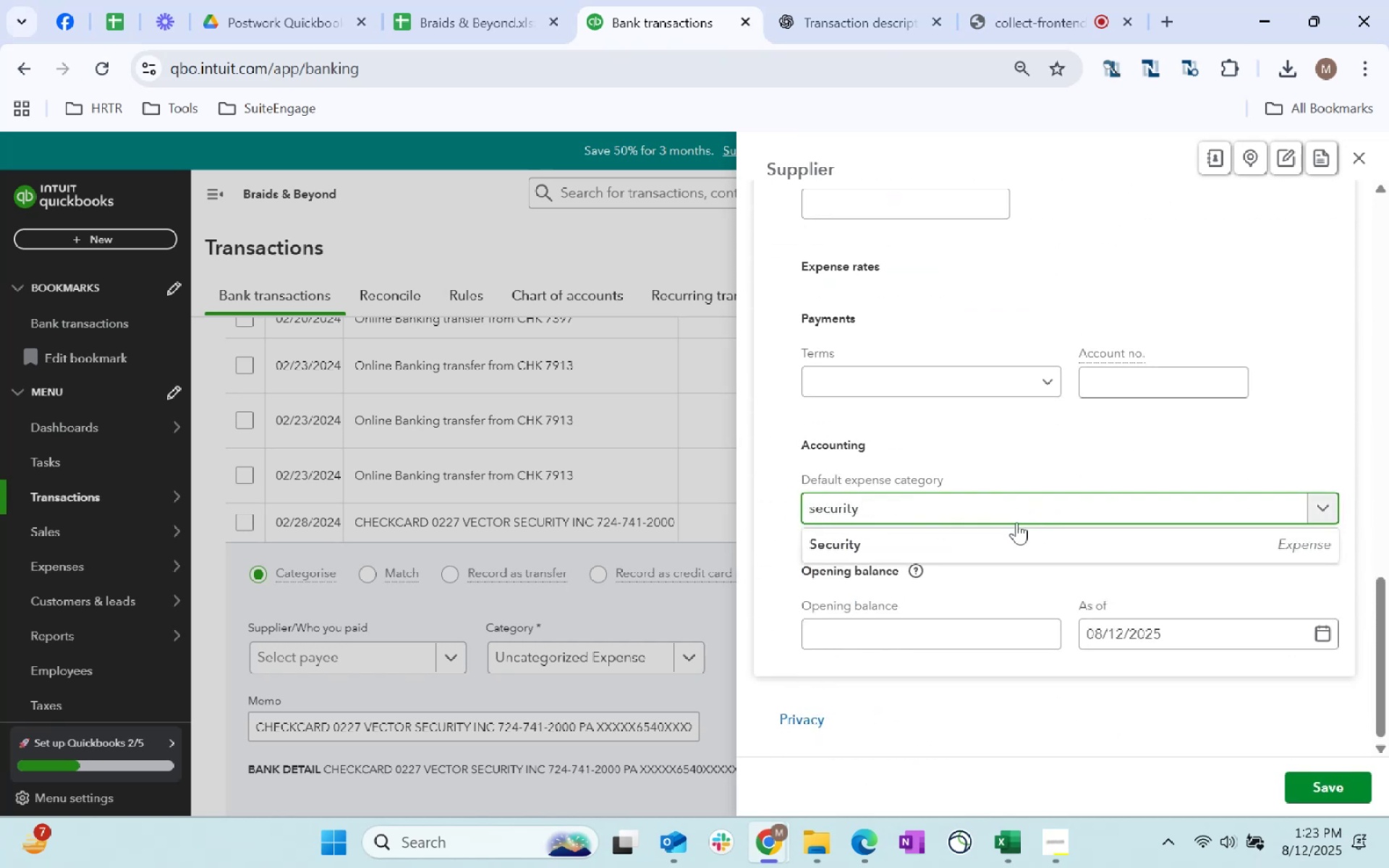 
left_click([995, 539])
 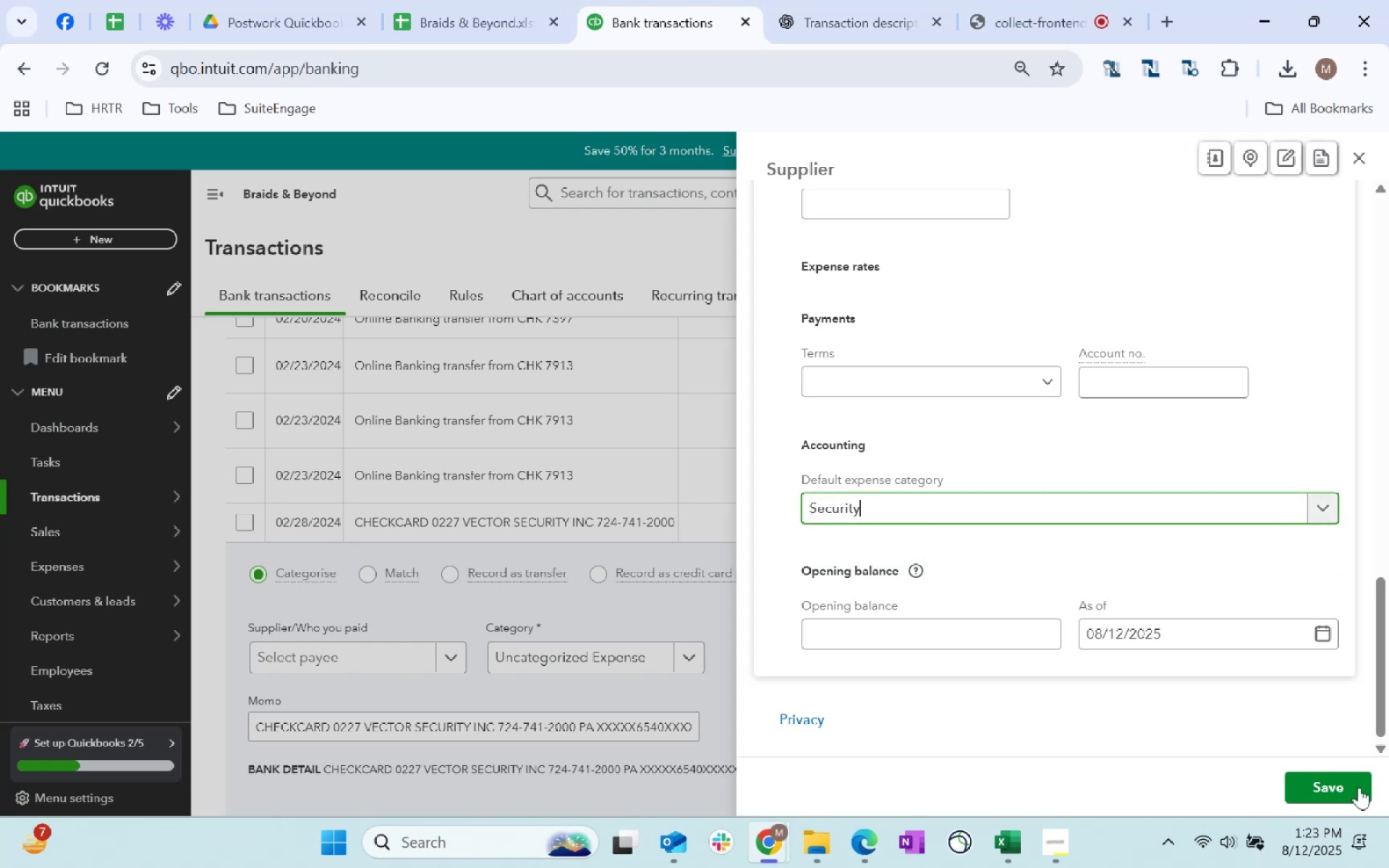 
left_click([1338, 787])
 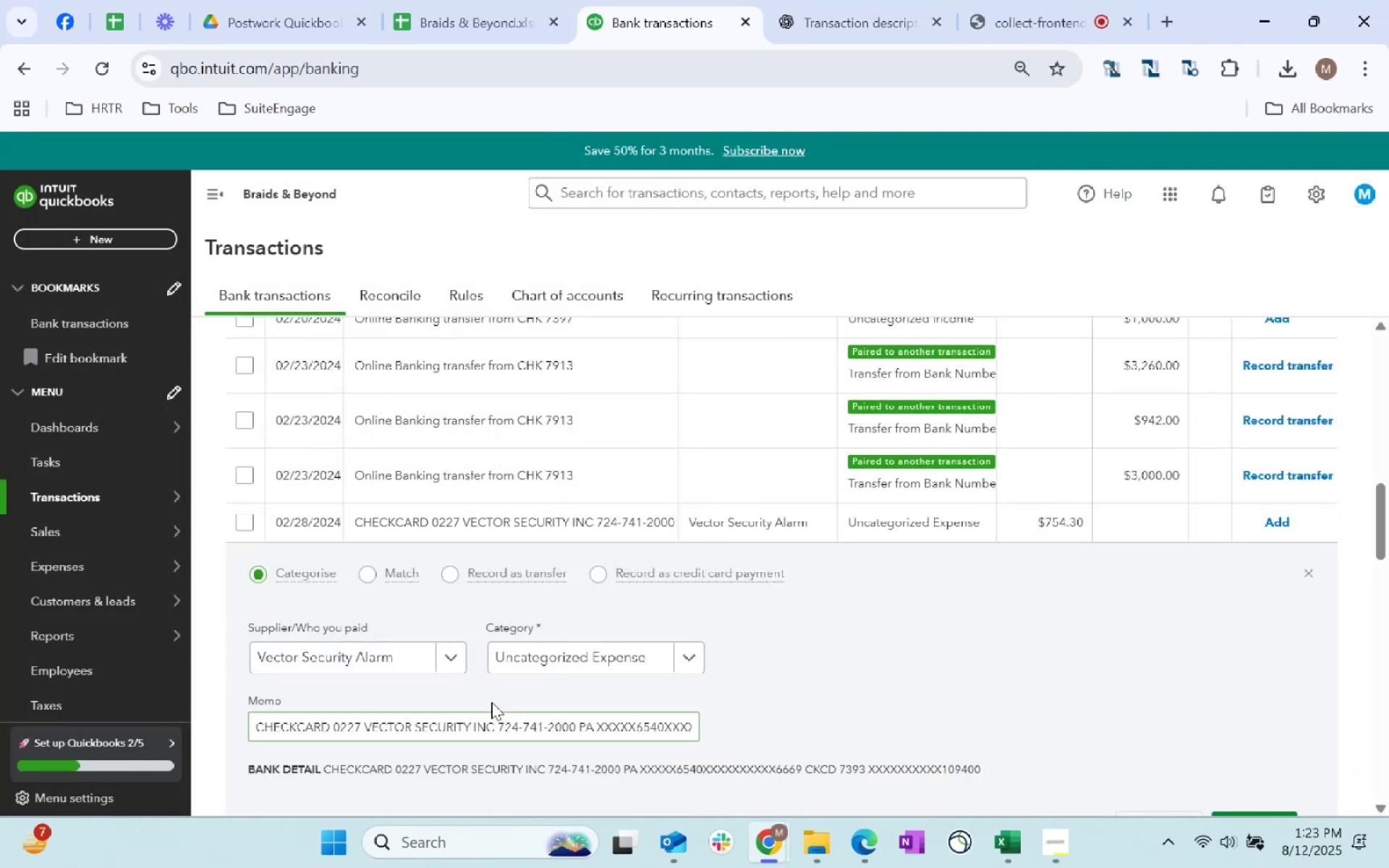 
left_click([534, 664])
 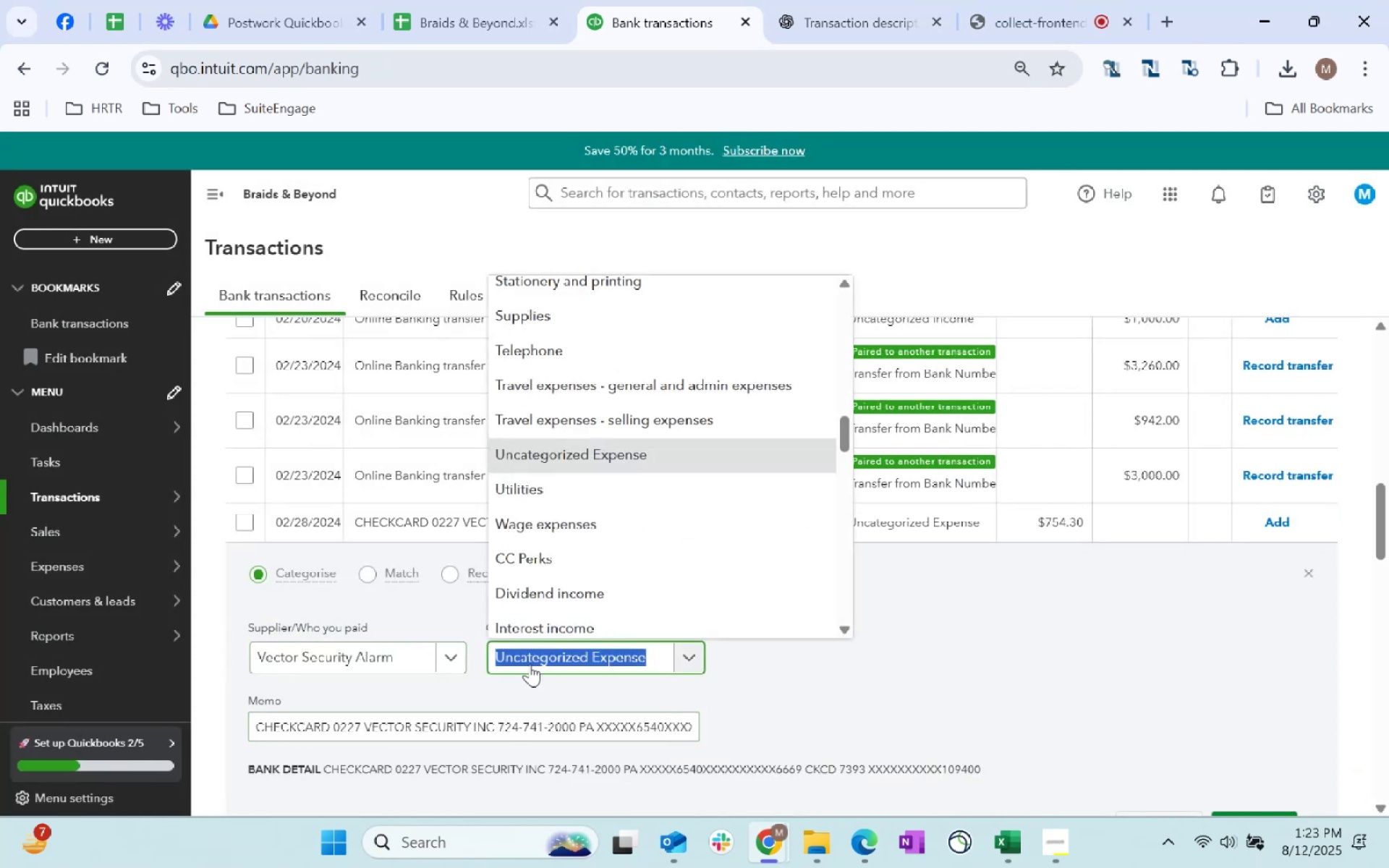 
type(secu)
 